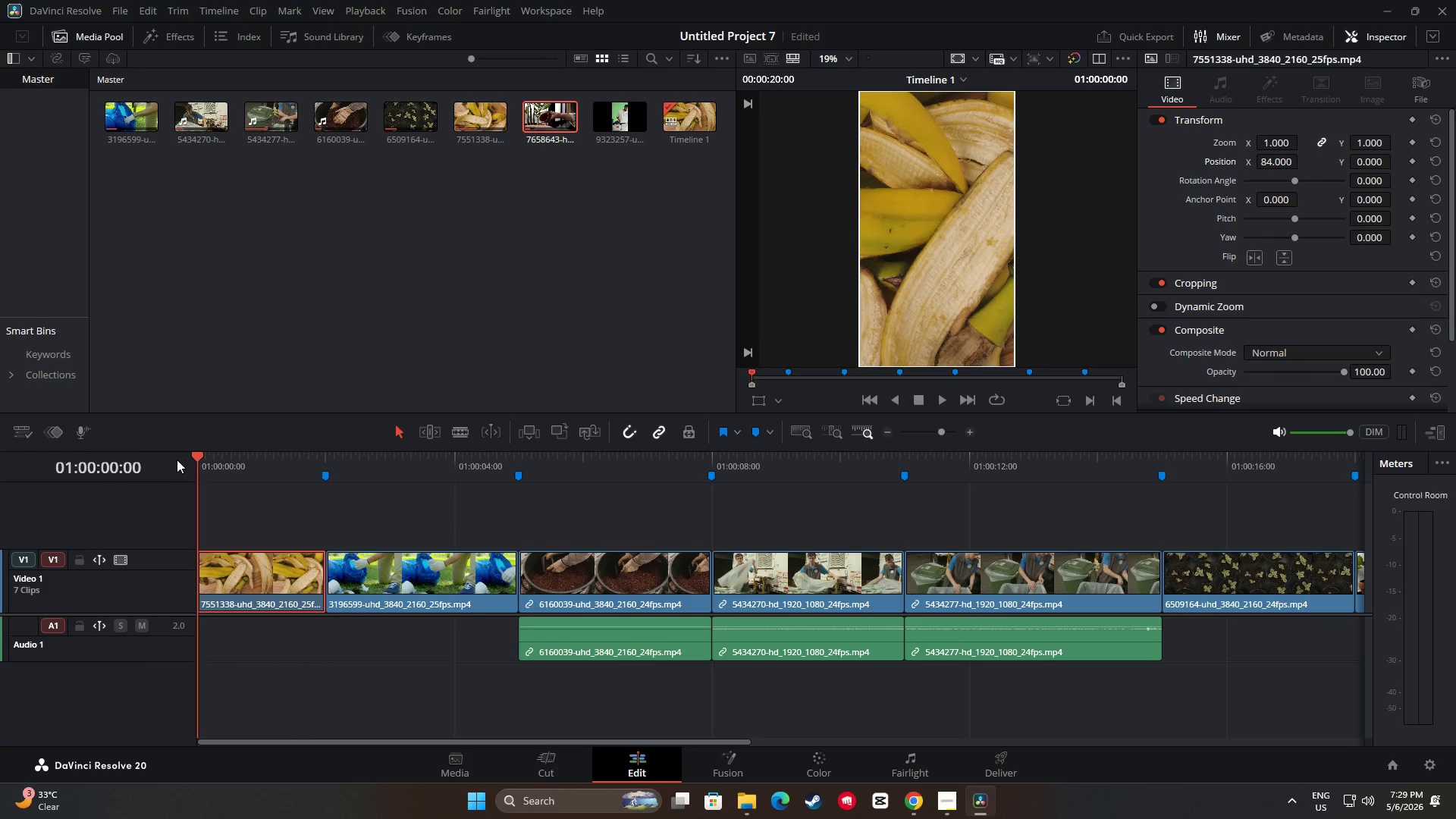 
key(Space)
 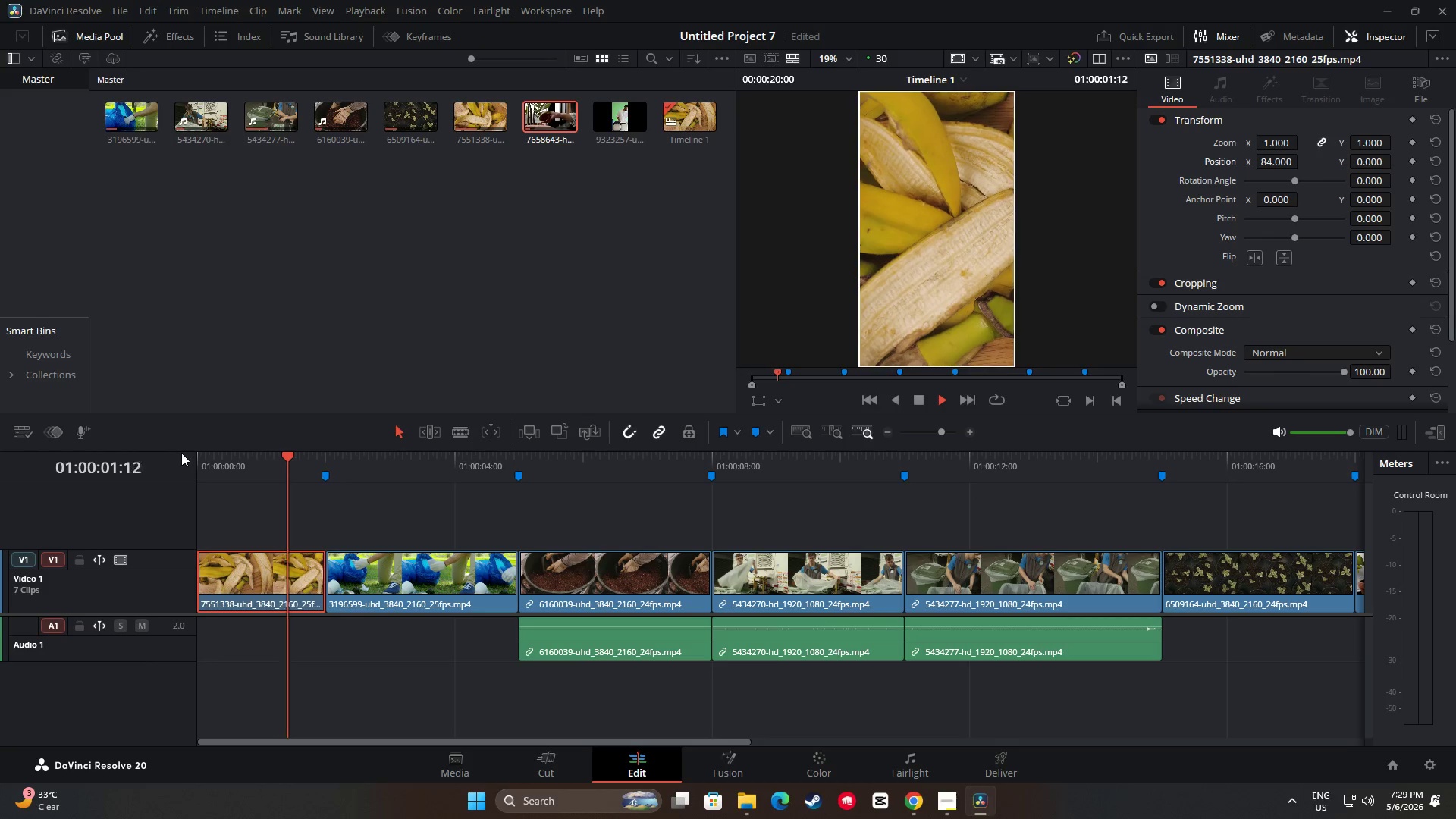 
key(Space)
 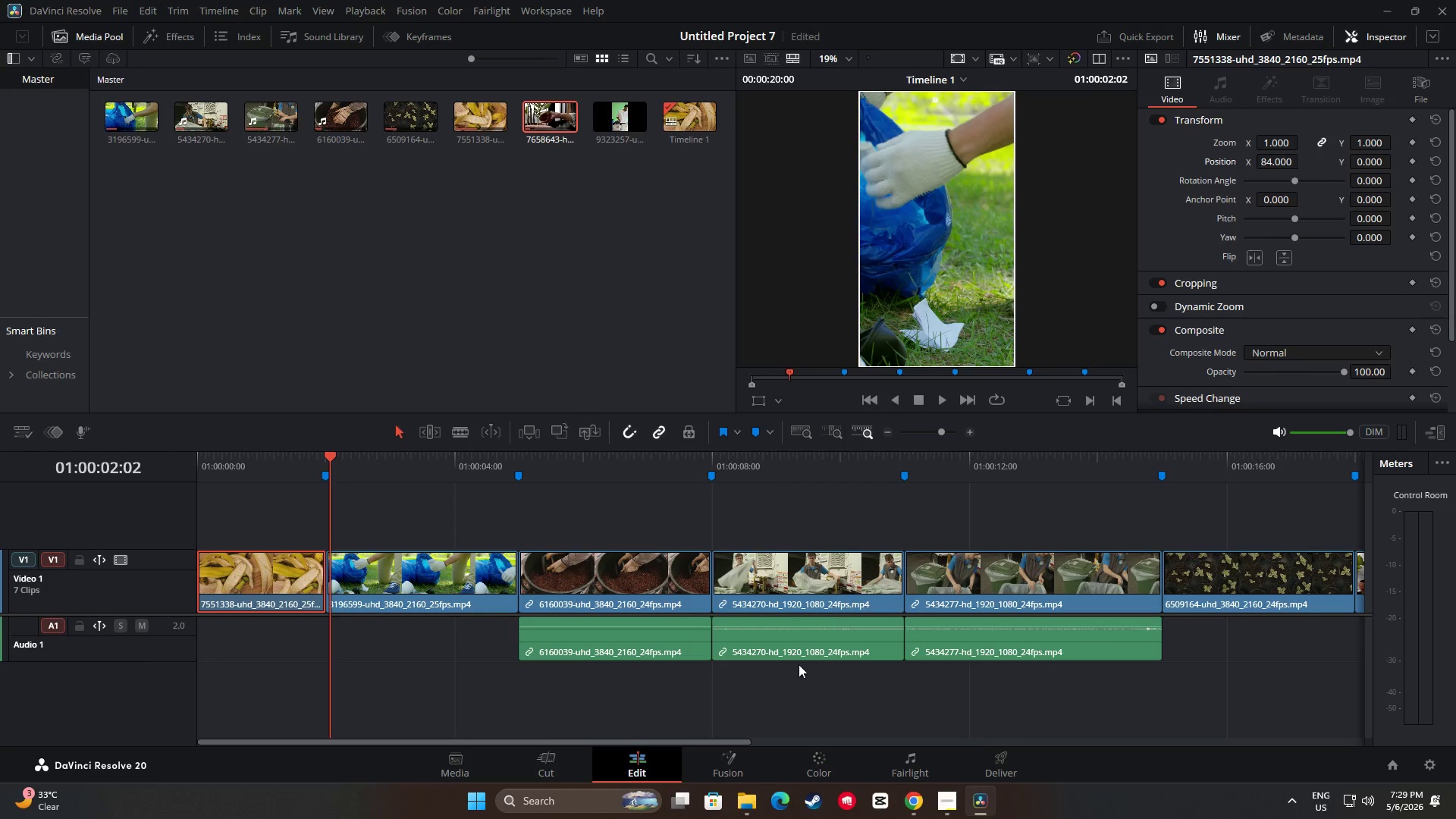 
key(Space)
 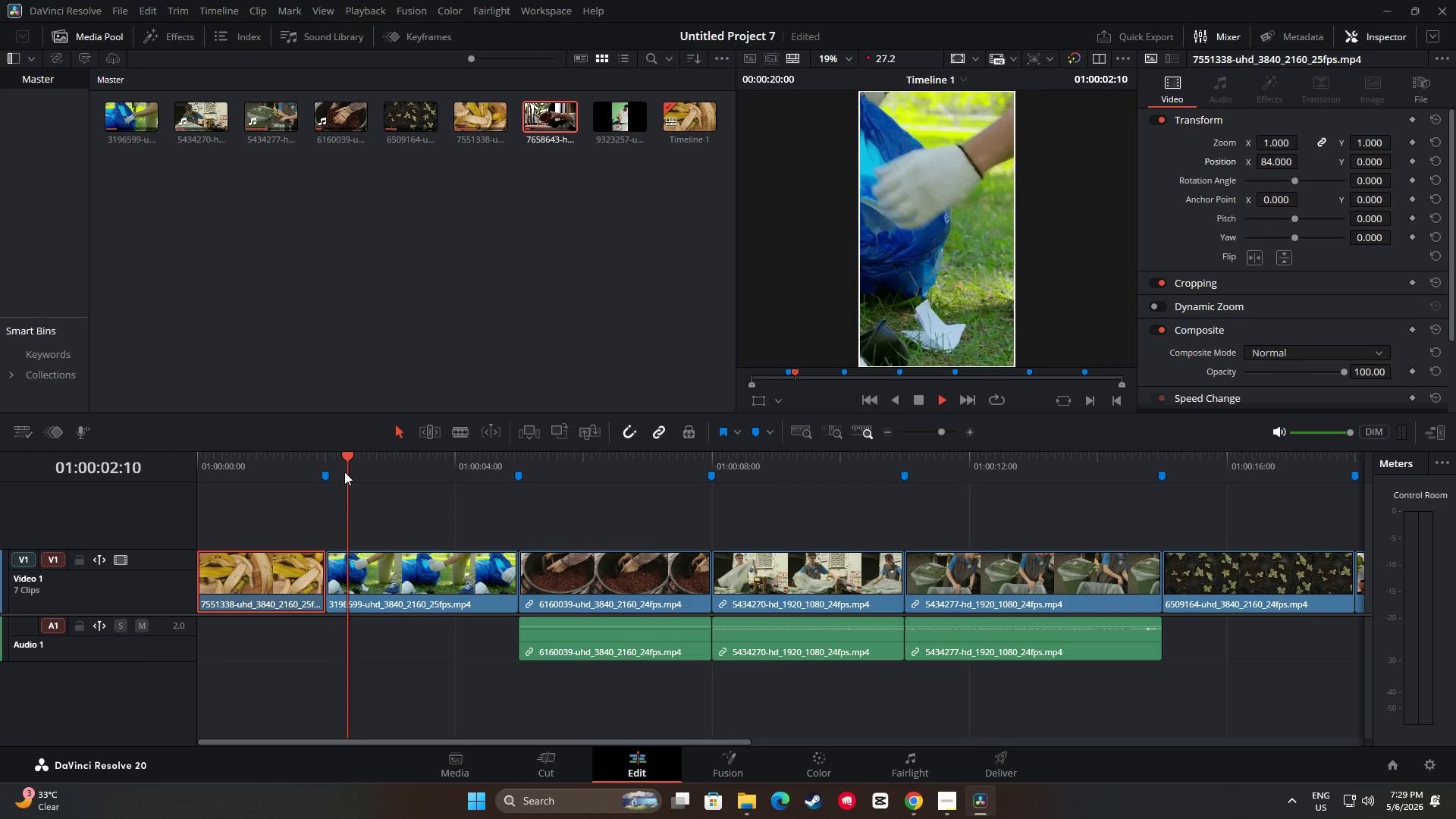 
left_click_drag(start_coordinate=[360, 456], to_coordinate=[325, 460])
 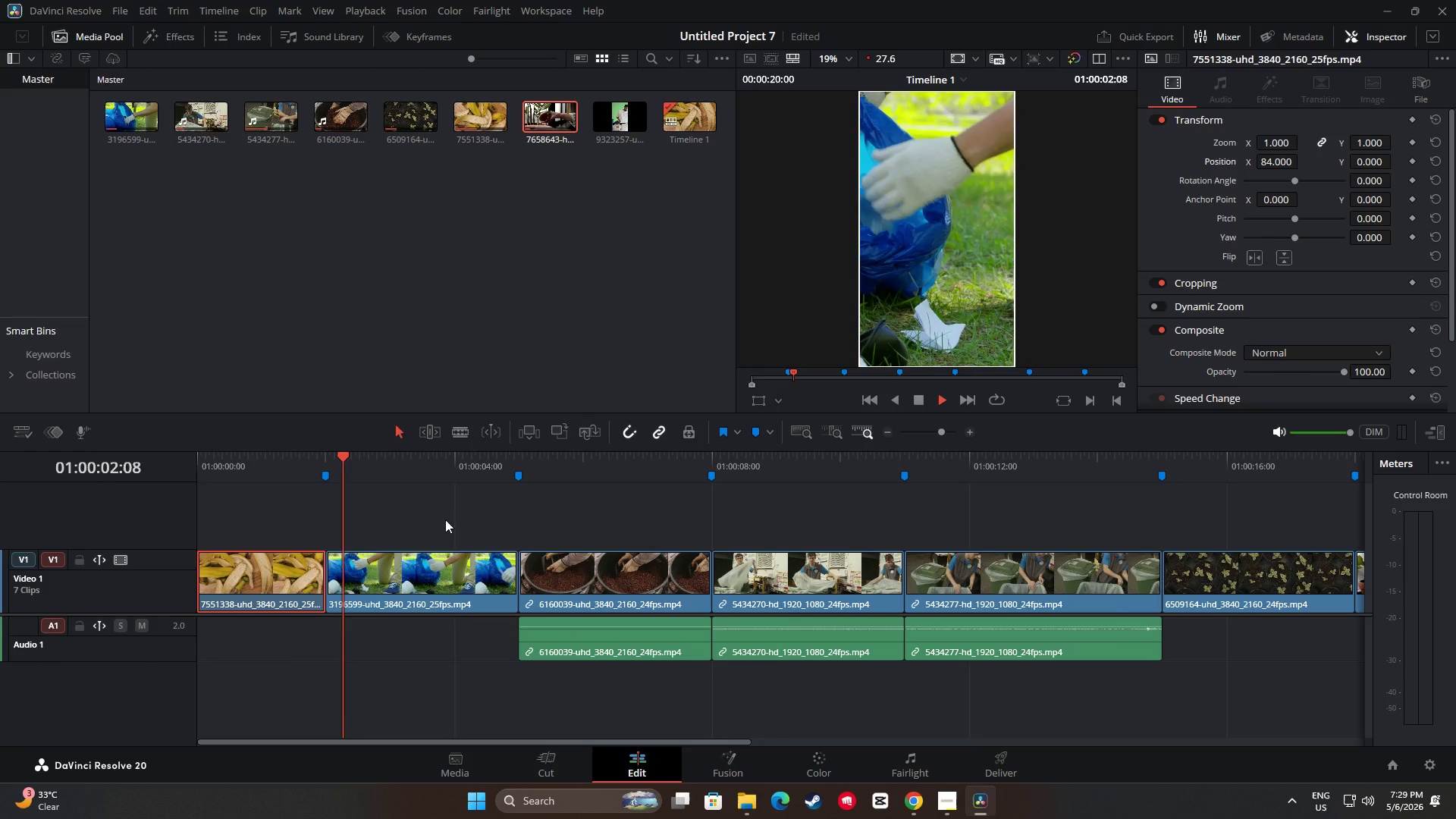 
key(Space)
 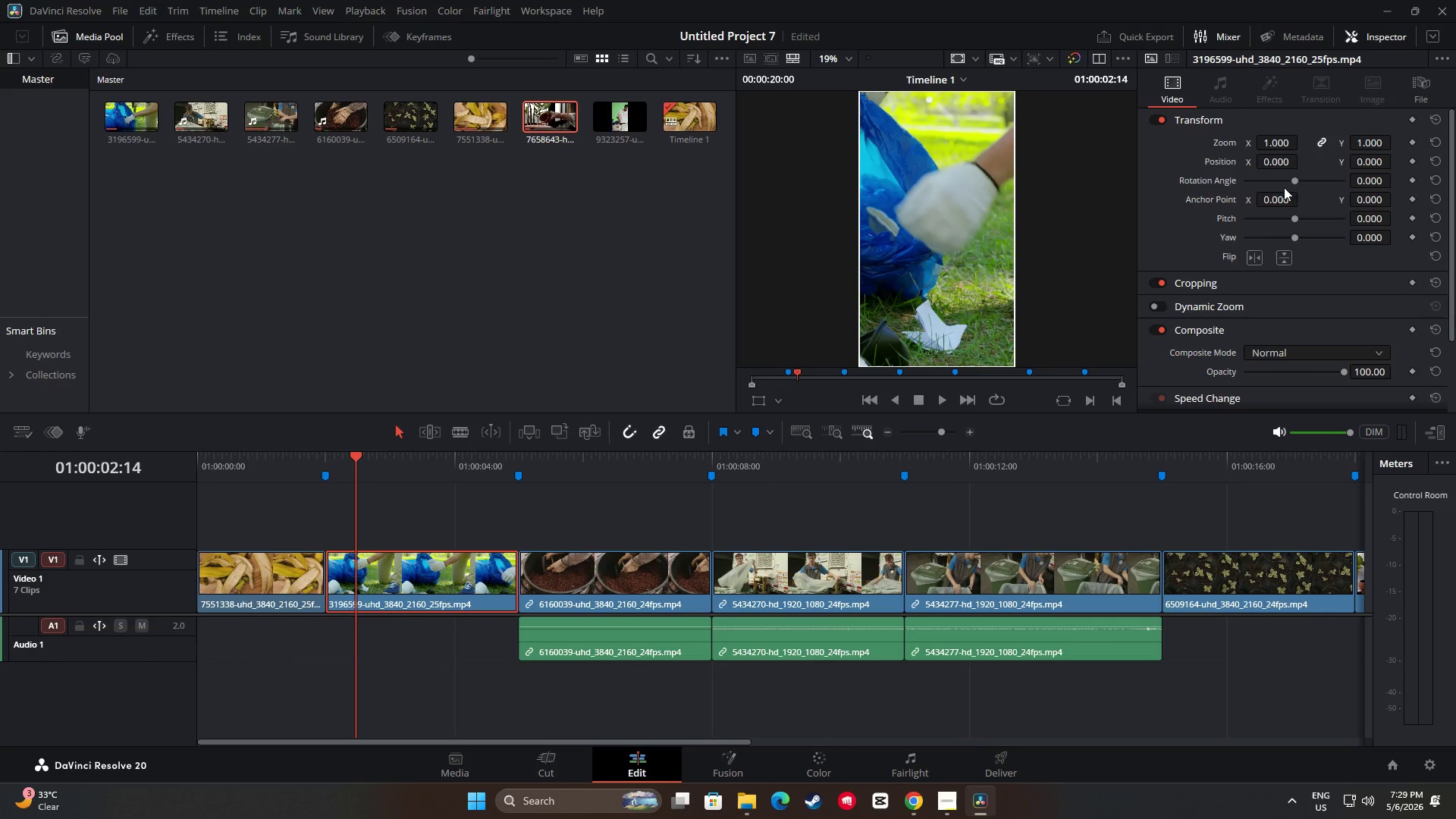 
left_click_drag(start_coordinate=[1282, 161], to_coordinate=[1371, 170])
 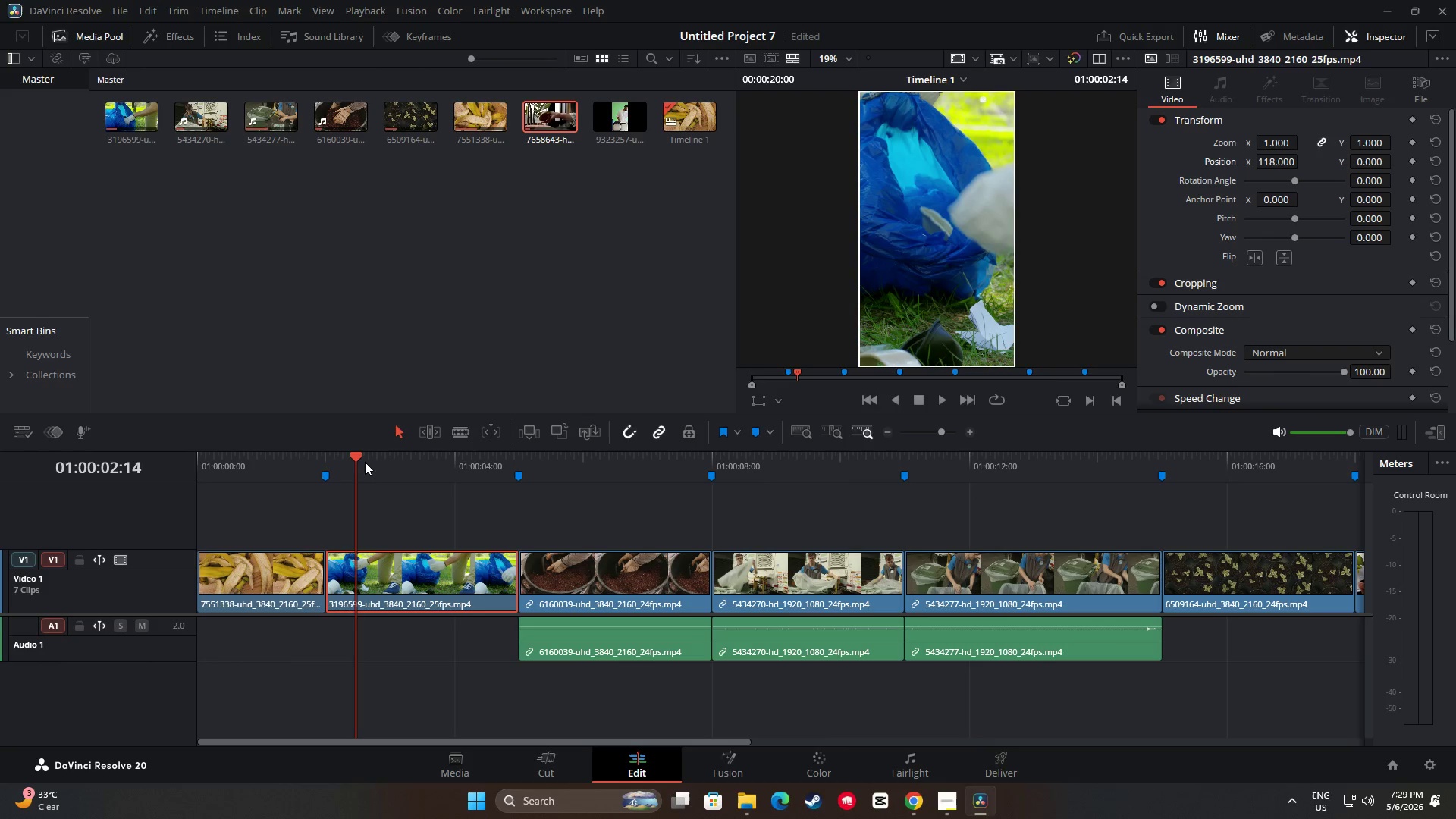 
left_click_drag(start_coordinate=[350, 458], to_coordinate=[304, 455])
 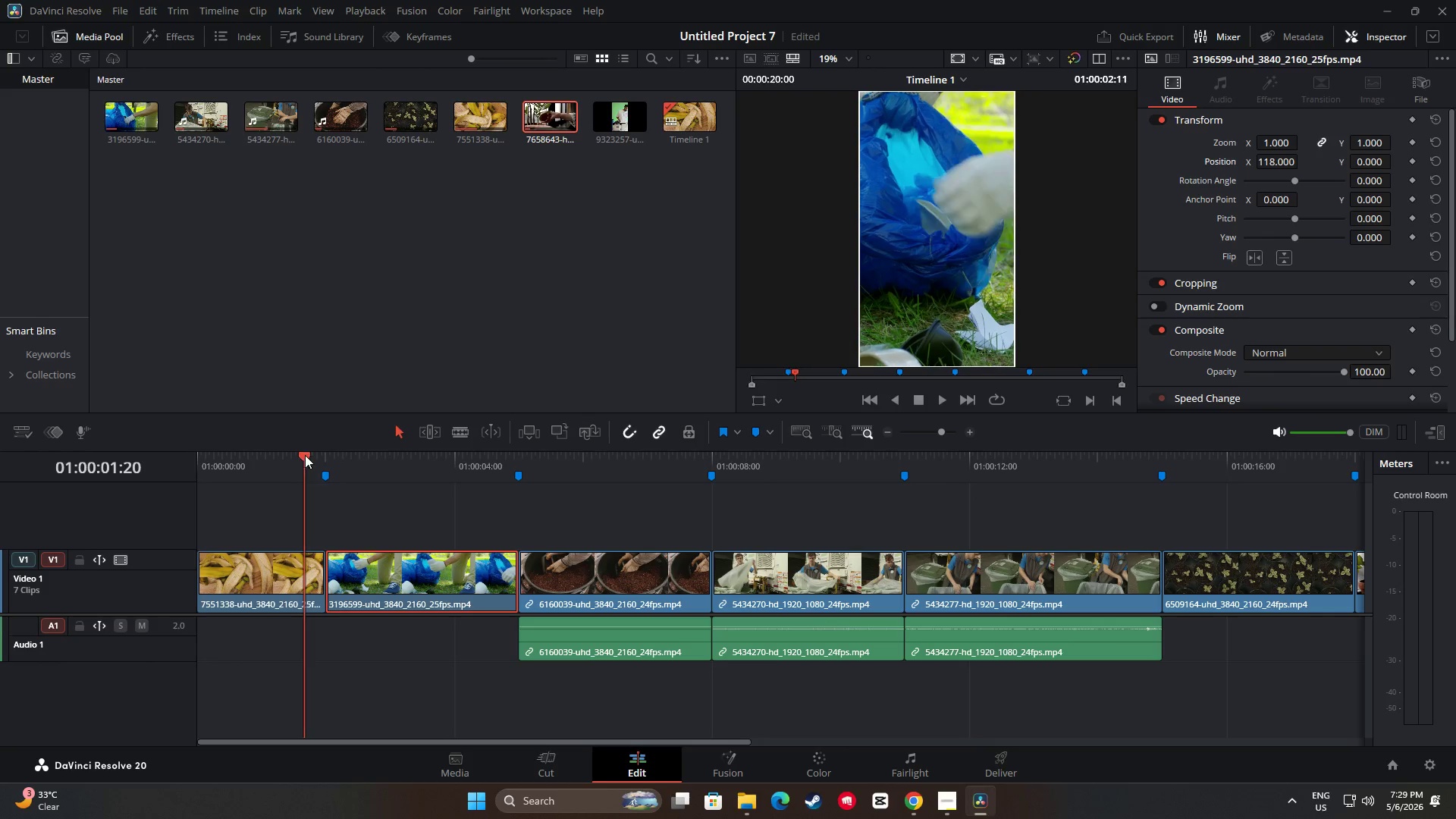 
key(Space)
 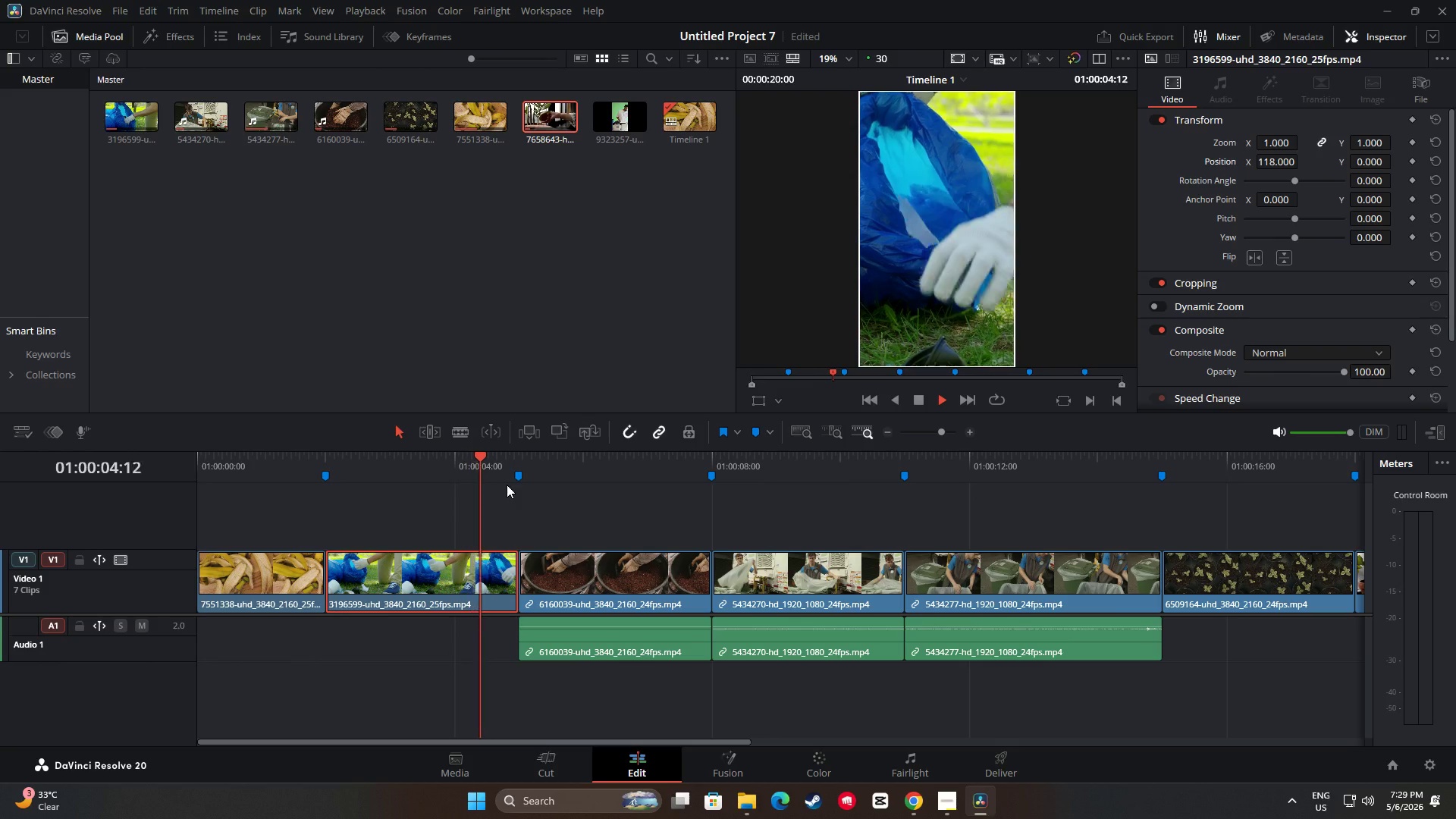 
key(Space)
 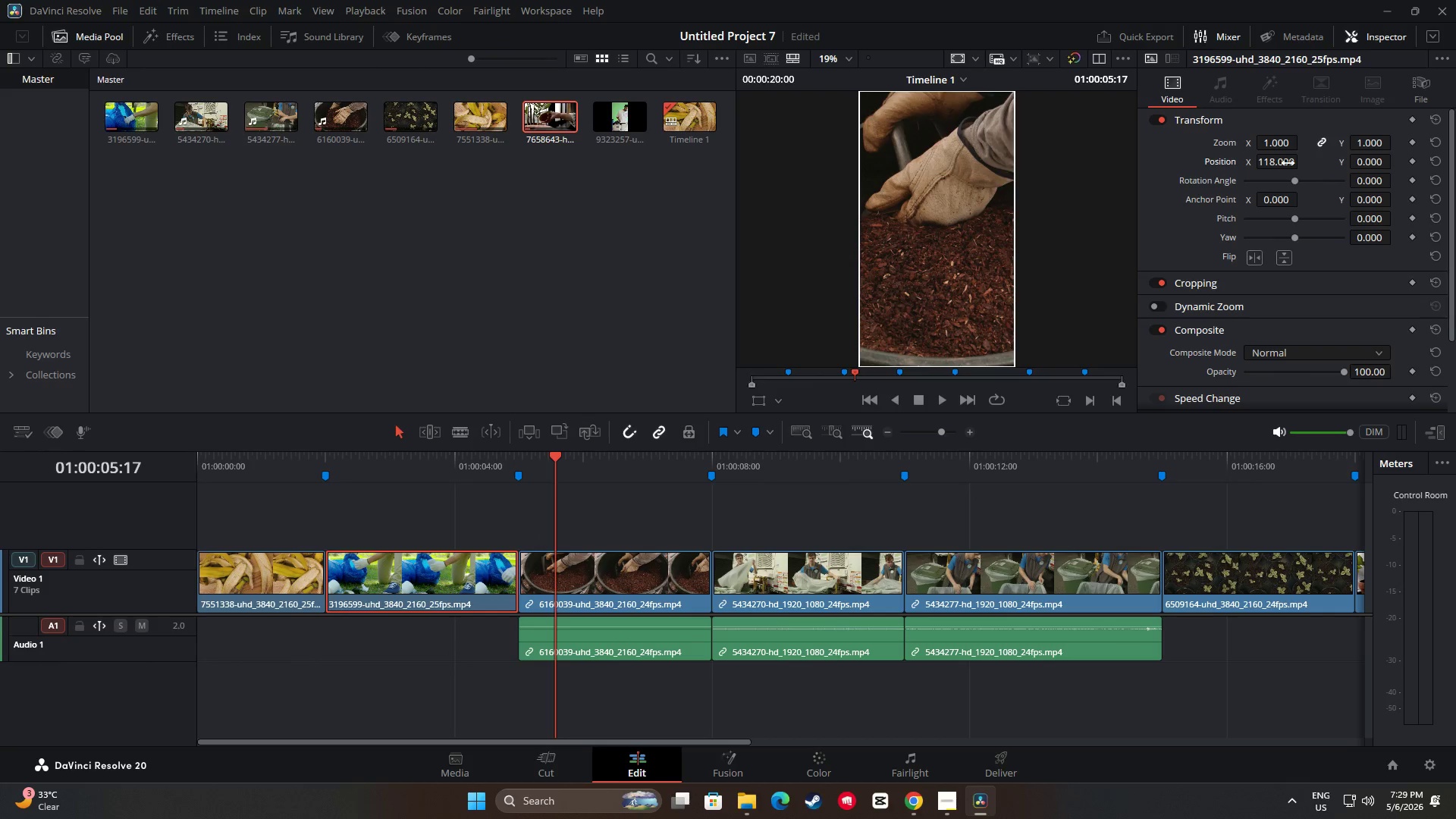 
left_click_drag(start_coordinate=[1282, 163], to_coordinate=[1293, 163])
 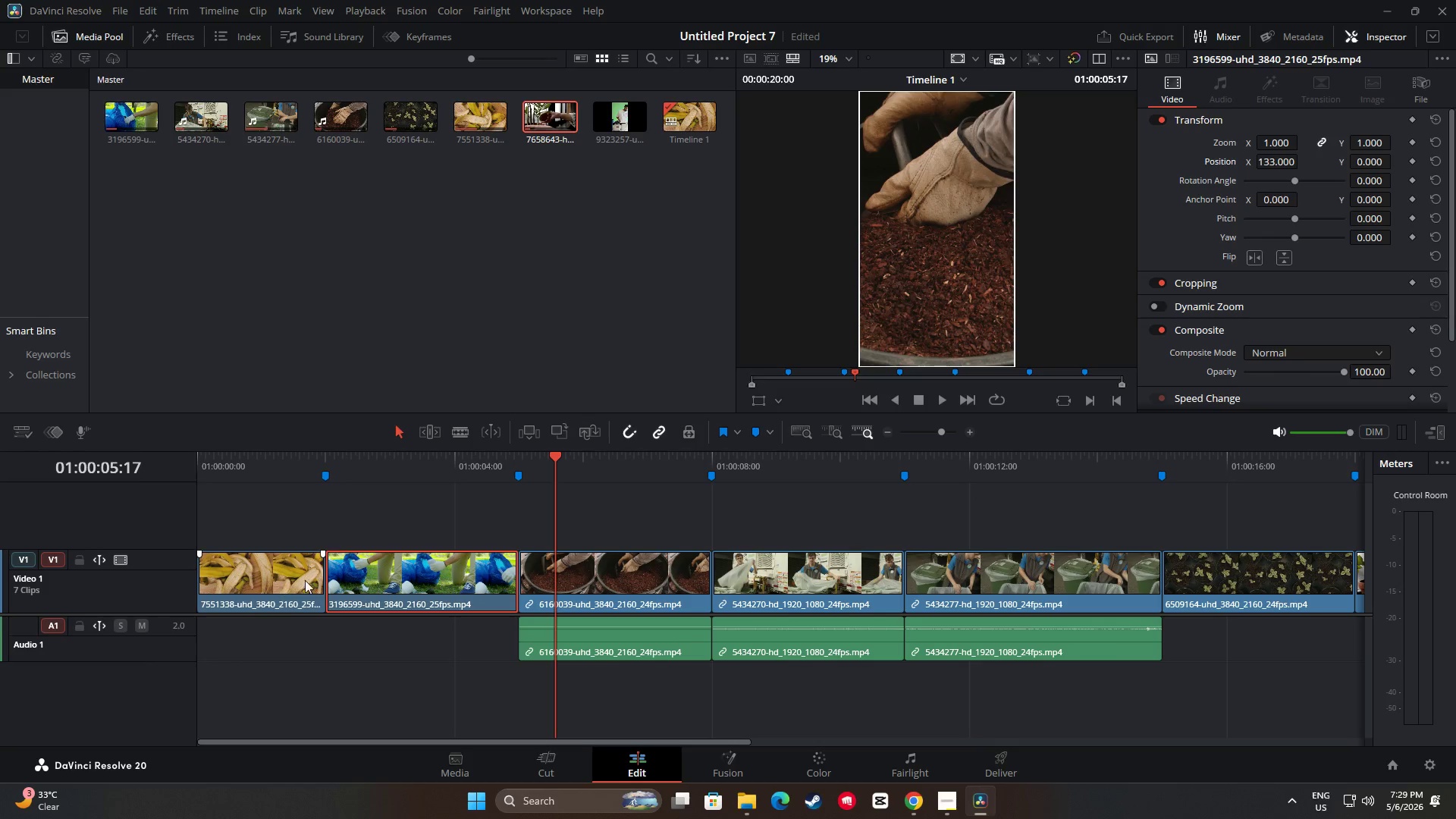 
left_click([435, 581])
 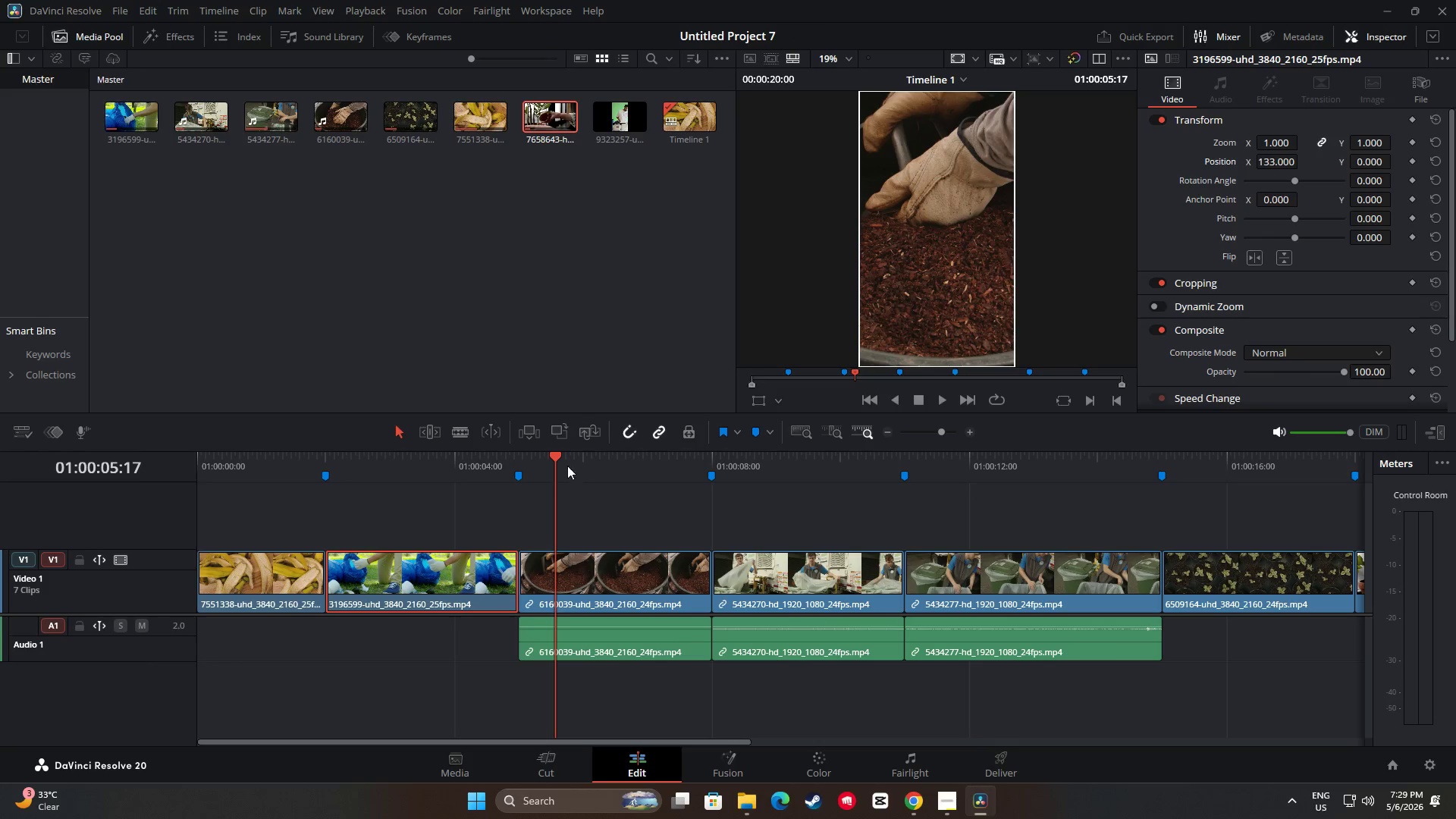 
left_click_drag(start_coordinate=[555, 457], to_coordinate=[413, 456])
 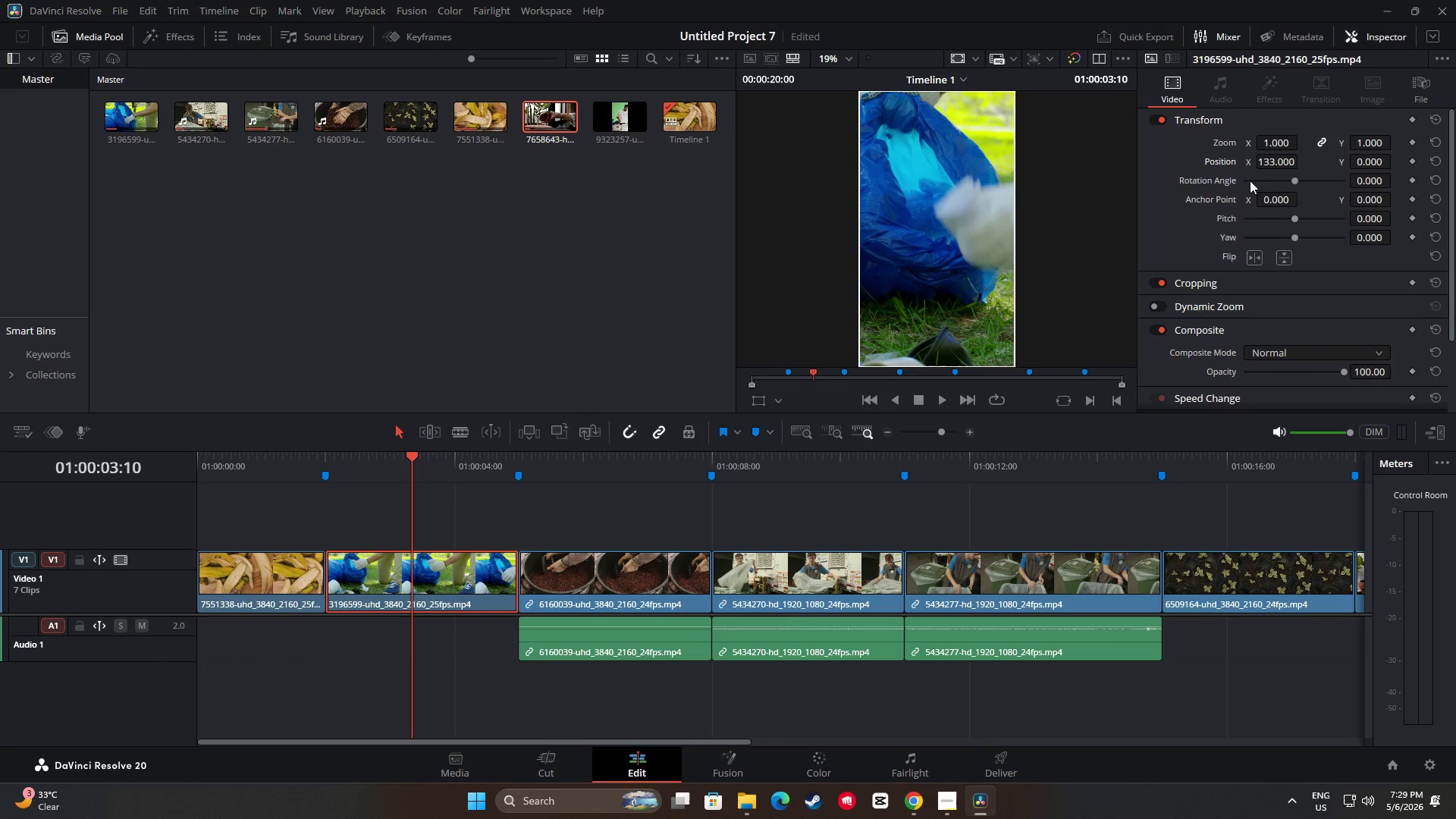 
left_click_drag(start_coordinate=[1284, 162], to_coordinate=[1290, 162])
 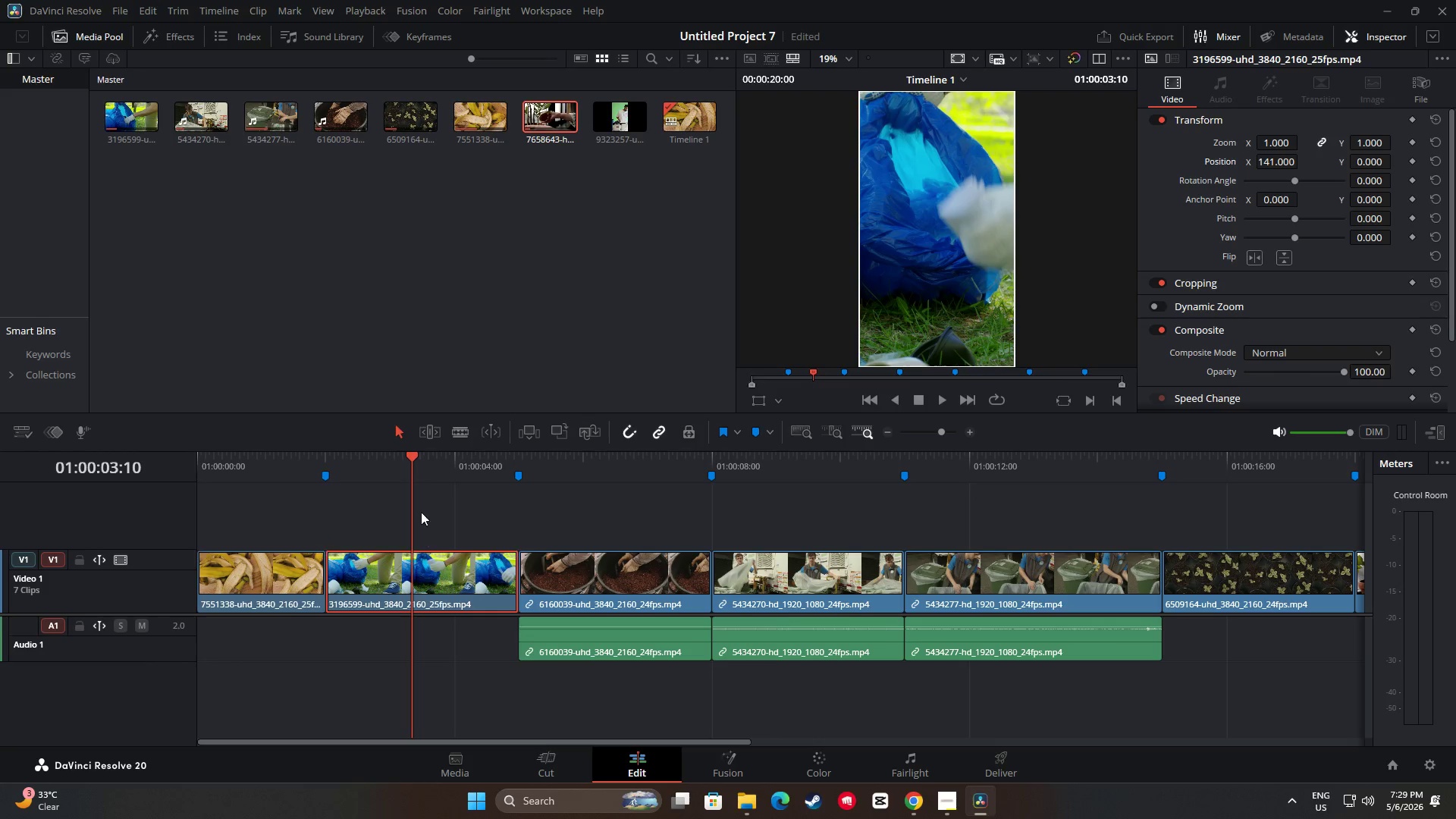 
left_click([597, 578])
 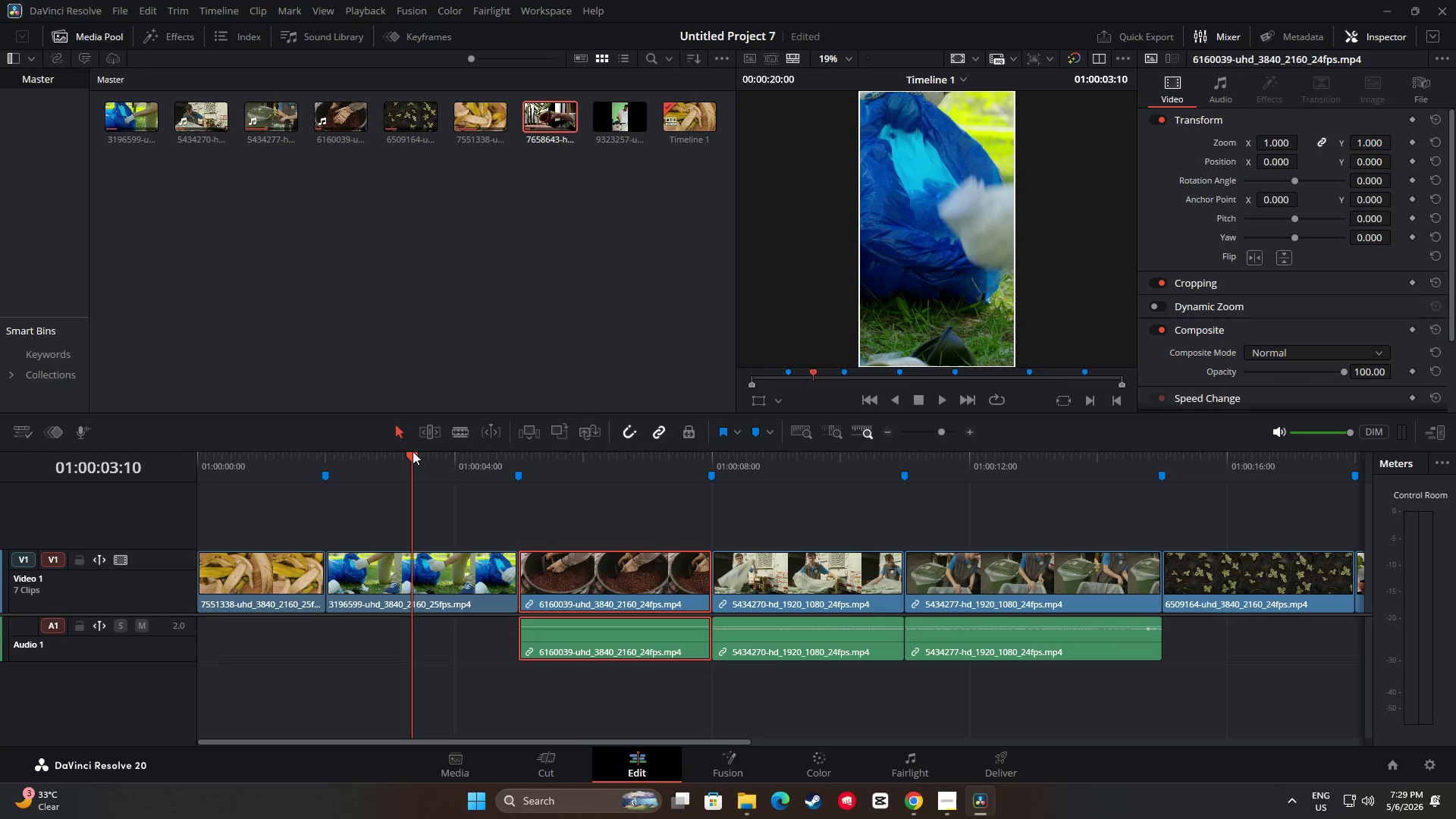 
left_click_drag(start_coordinate=[415, 457], to_coordinate=[587, 463])
 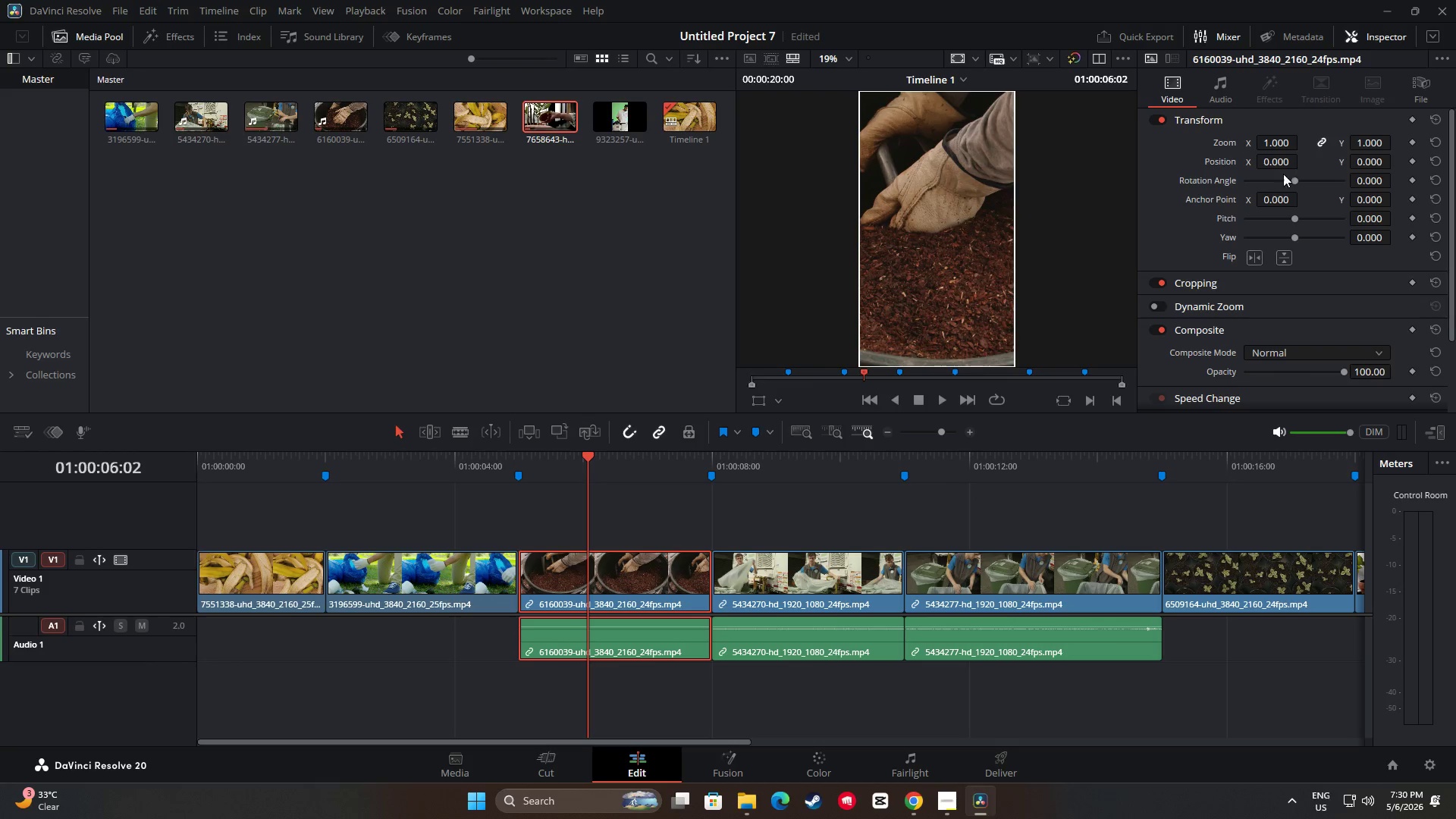 
left_click_drag(start_coordinate=[1282, 163], to_coordinate=[1291, 163])
 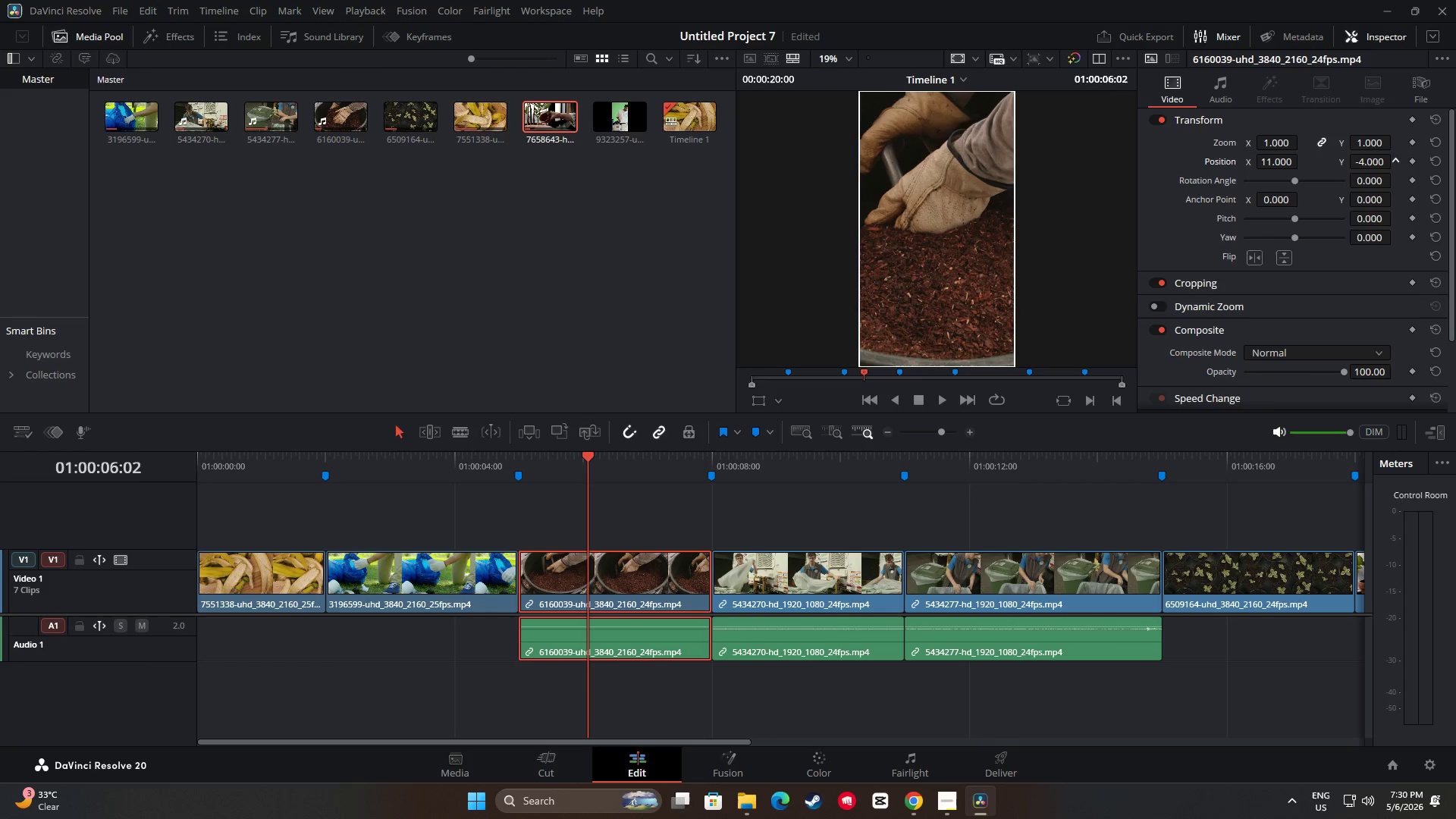 
left_click([1438, 162])
 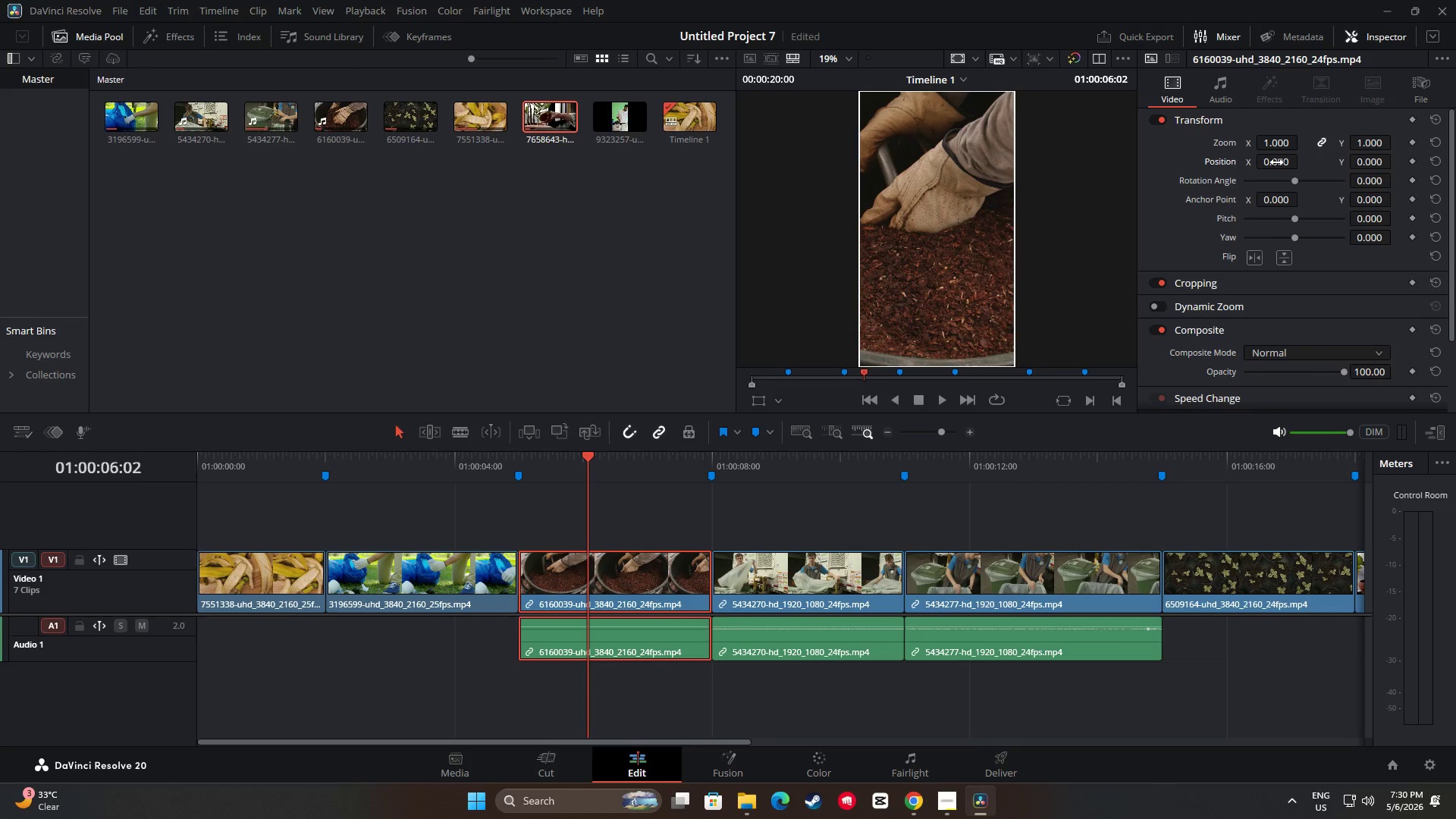 
left_click_drag(start_coordinate=[1276, 162], to_coordinate=[1327, 167])
 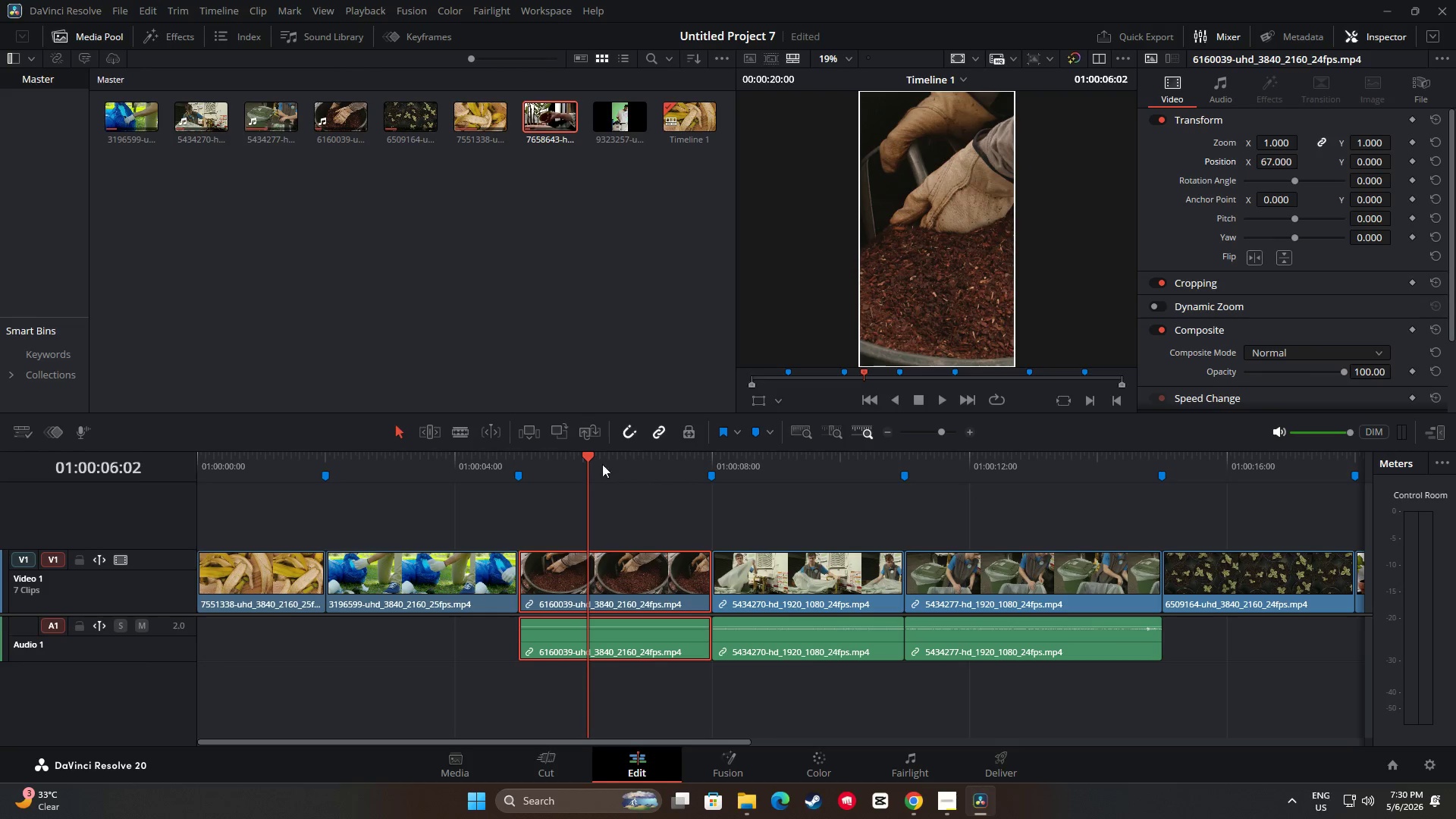 
key(Space)
 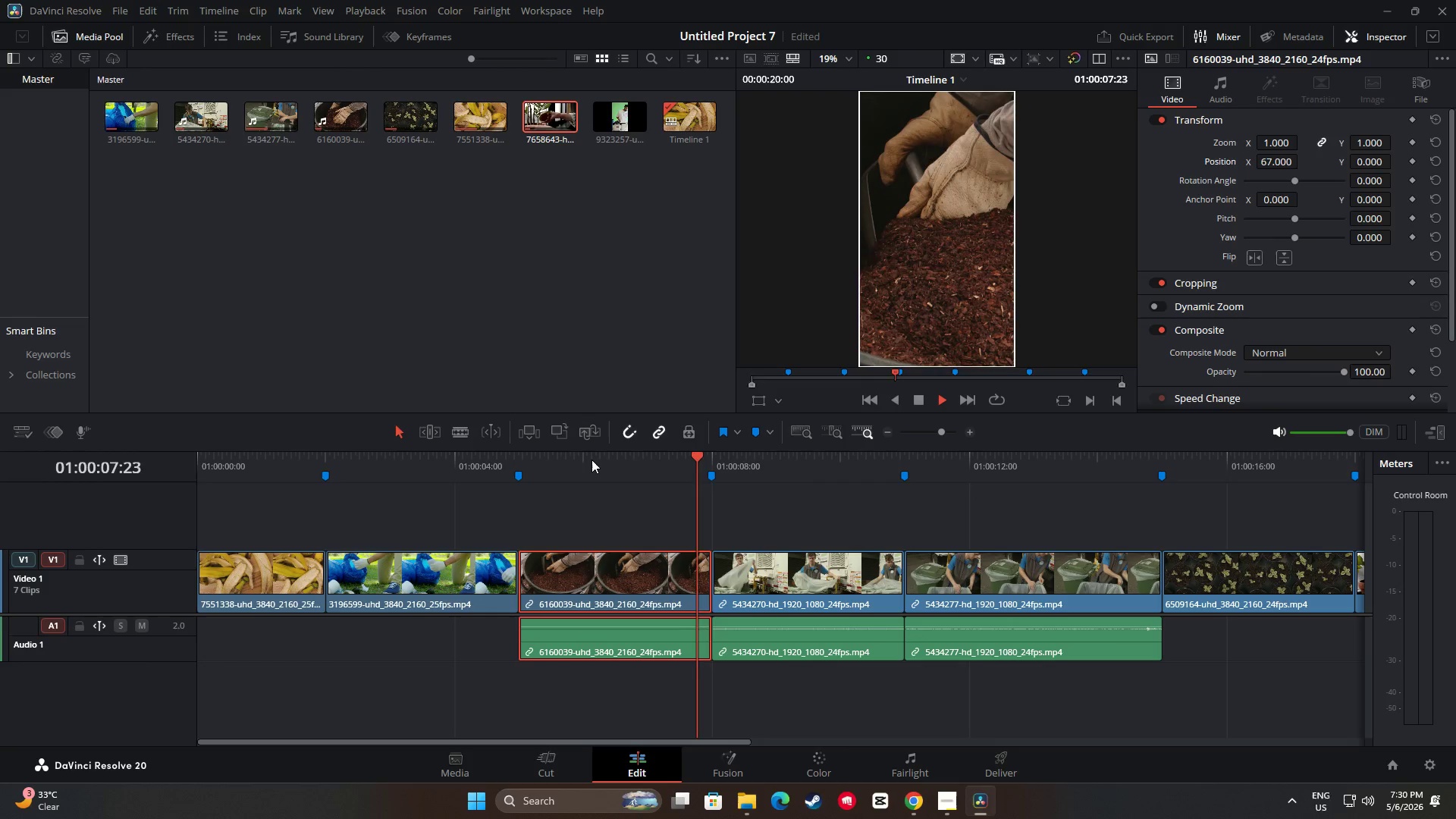 
key(Space)
 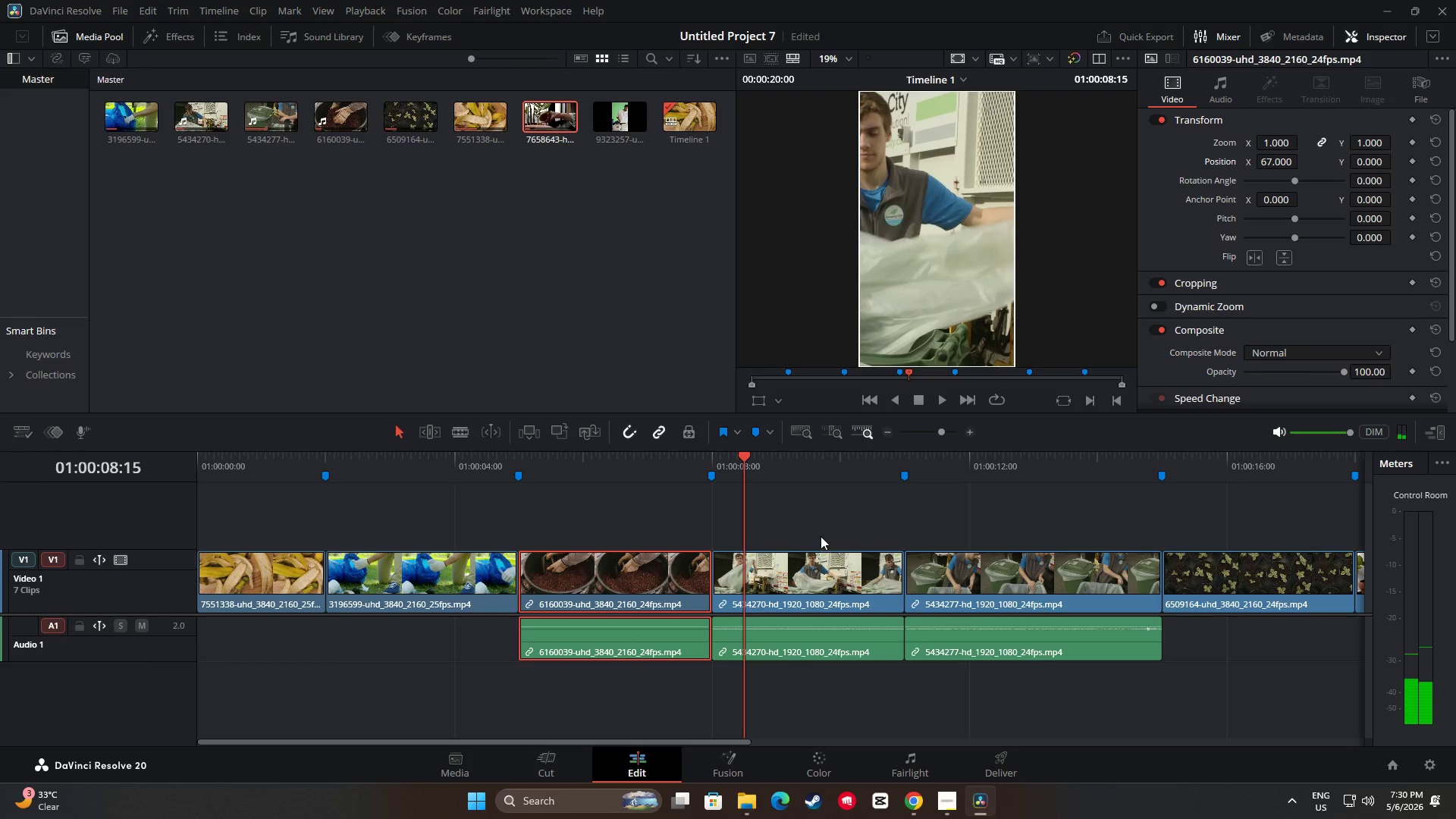 
key(Space)
 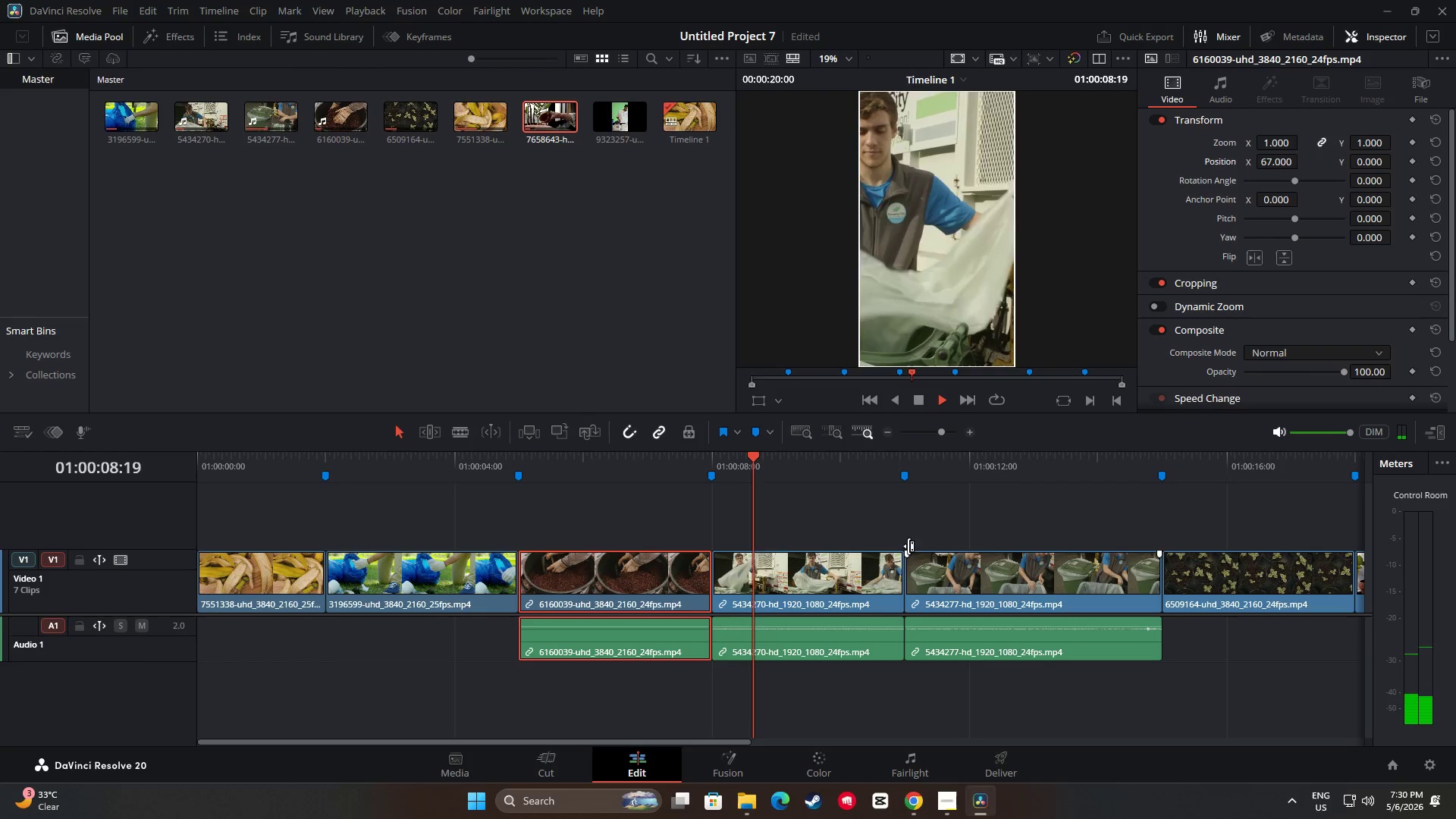 
key(Space)
 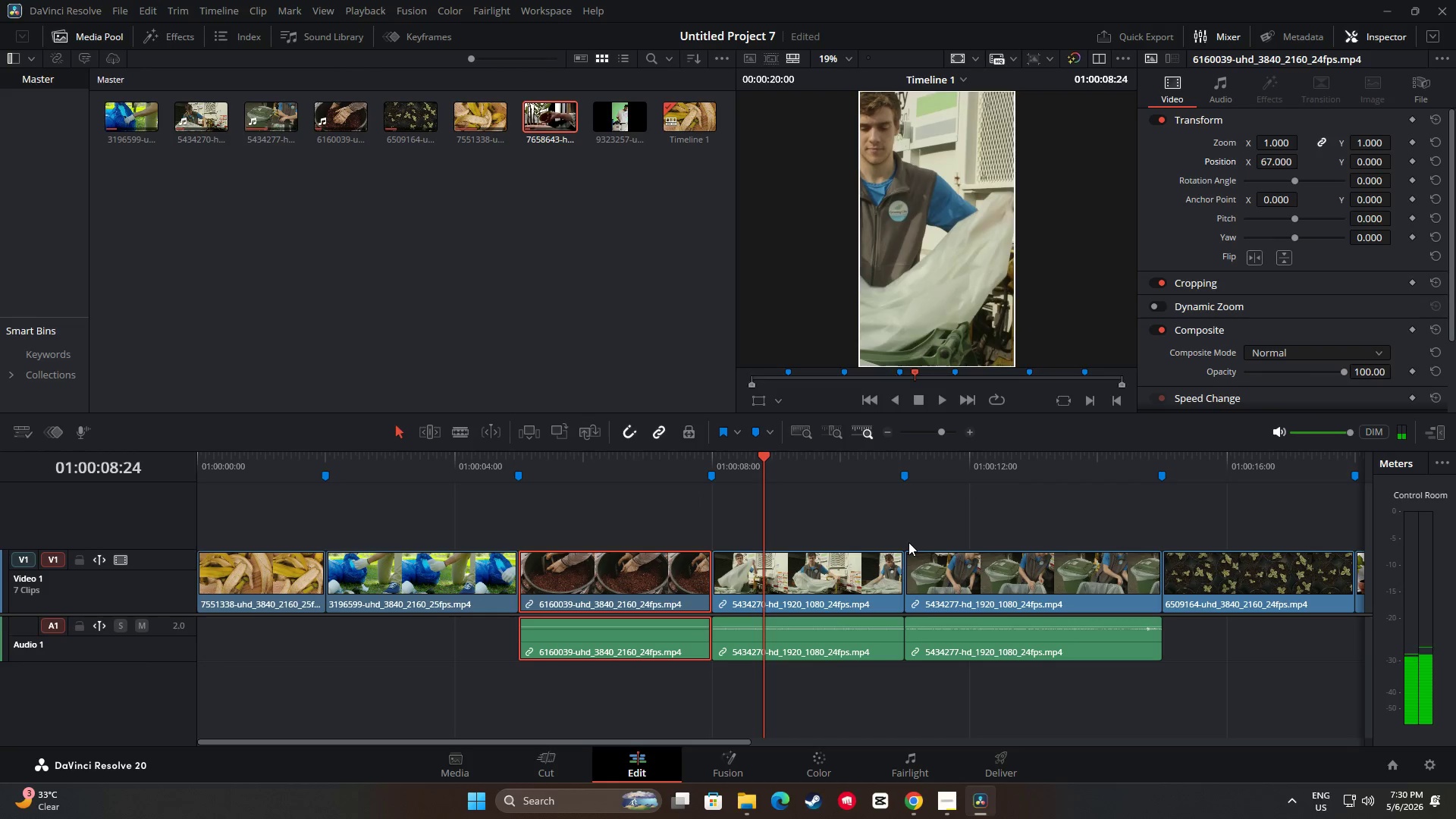 
key(Space)
 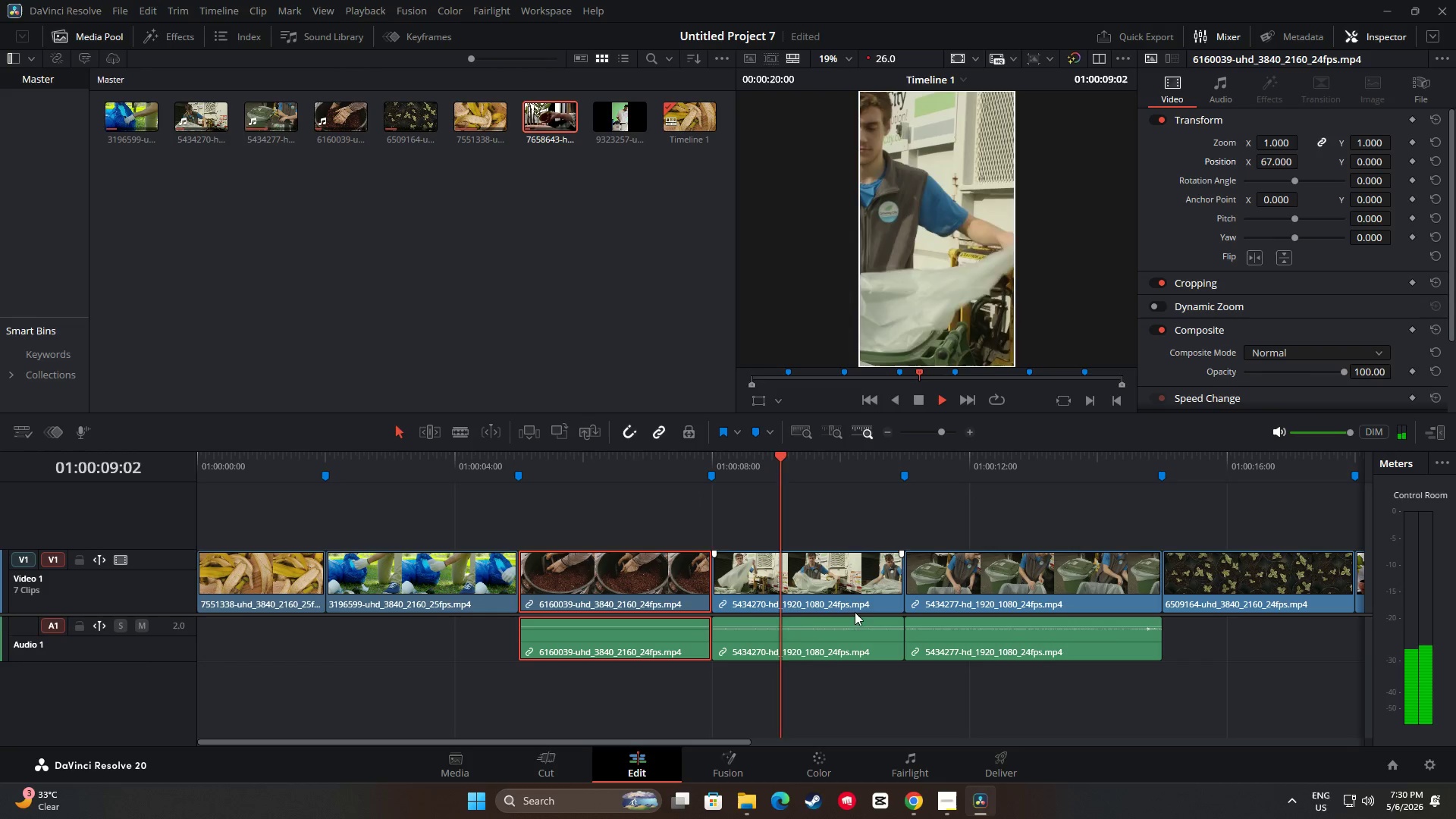 
key(Space)
 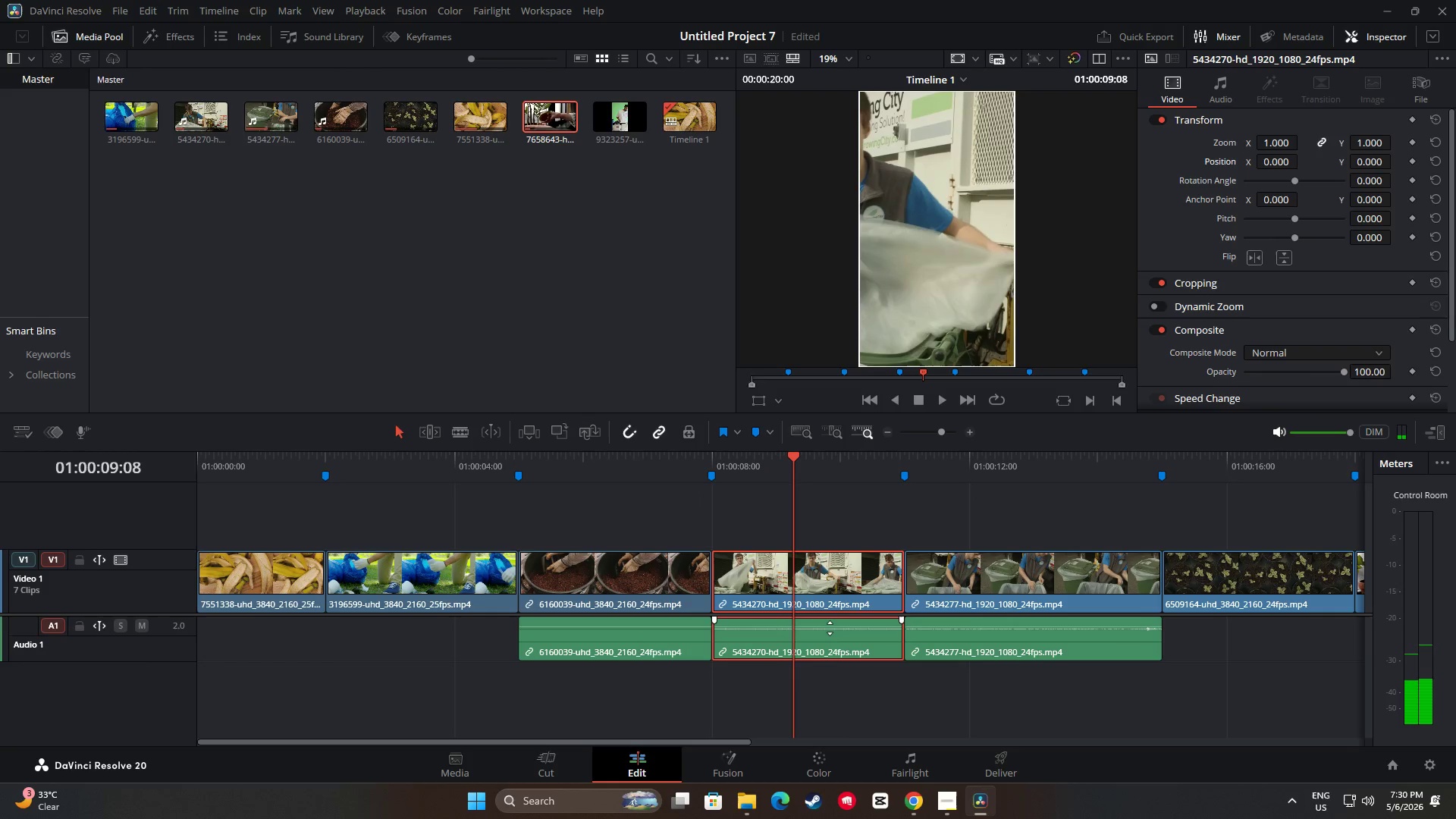 
left_click_drag(start_coordinate=[830, 628], to_coordinate=[832, 657])
 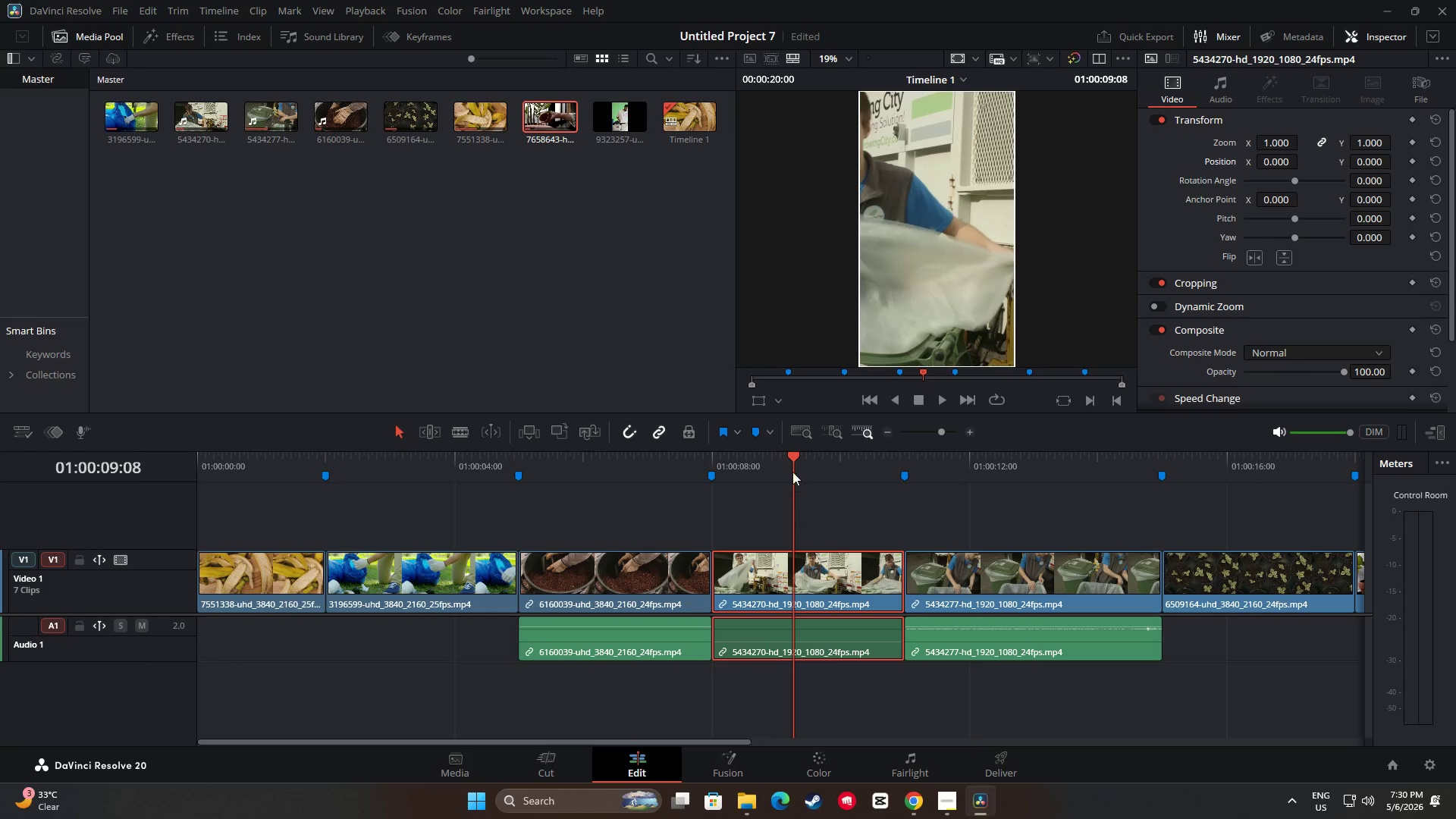 
left_click_drag(start_coordinate=[789, 455], to_coordinate=[698, 463])
 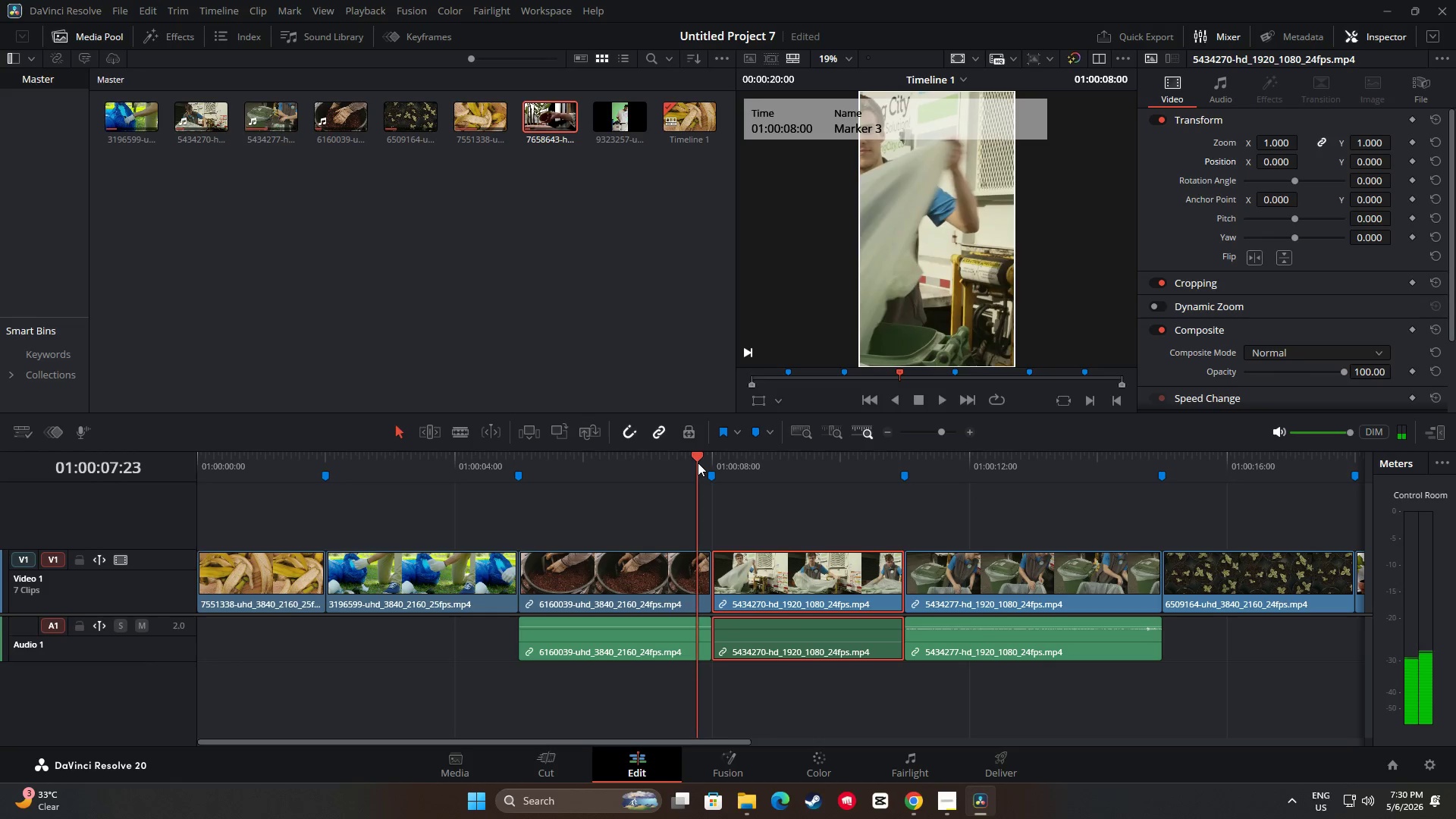 
key(Space)
 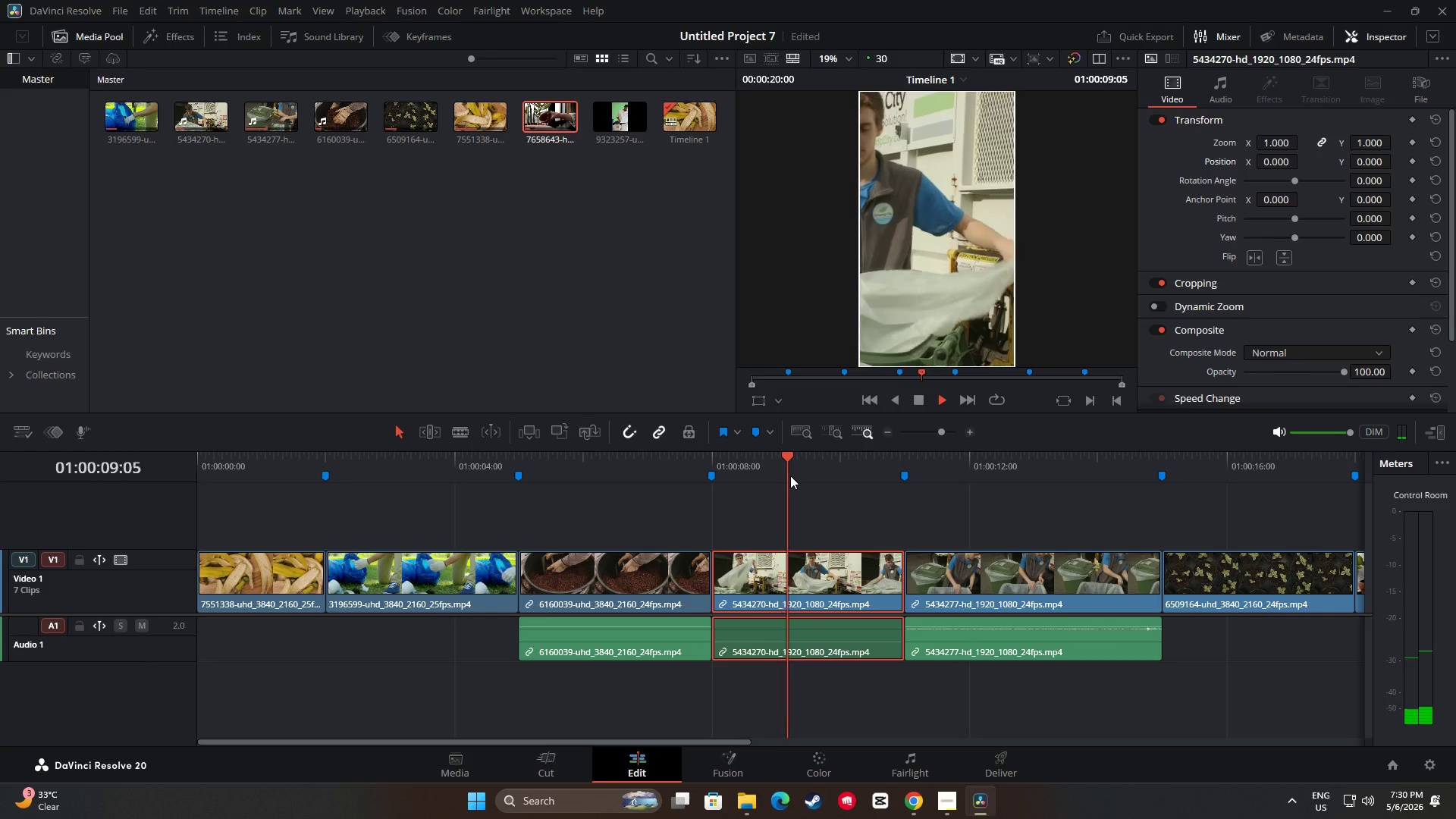 
key(Space)
 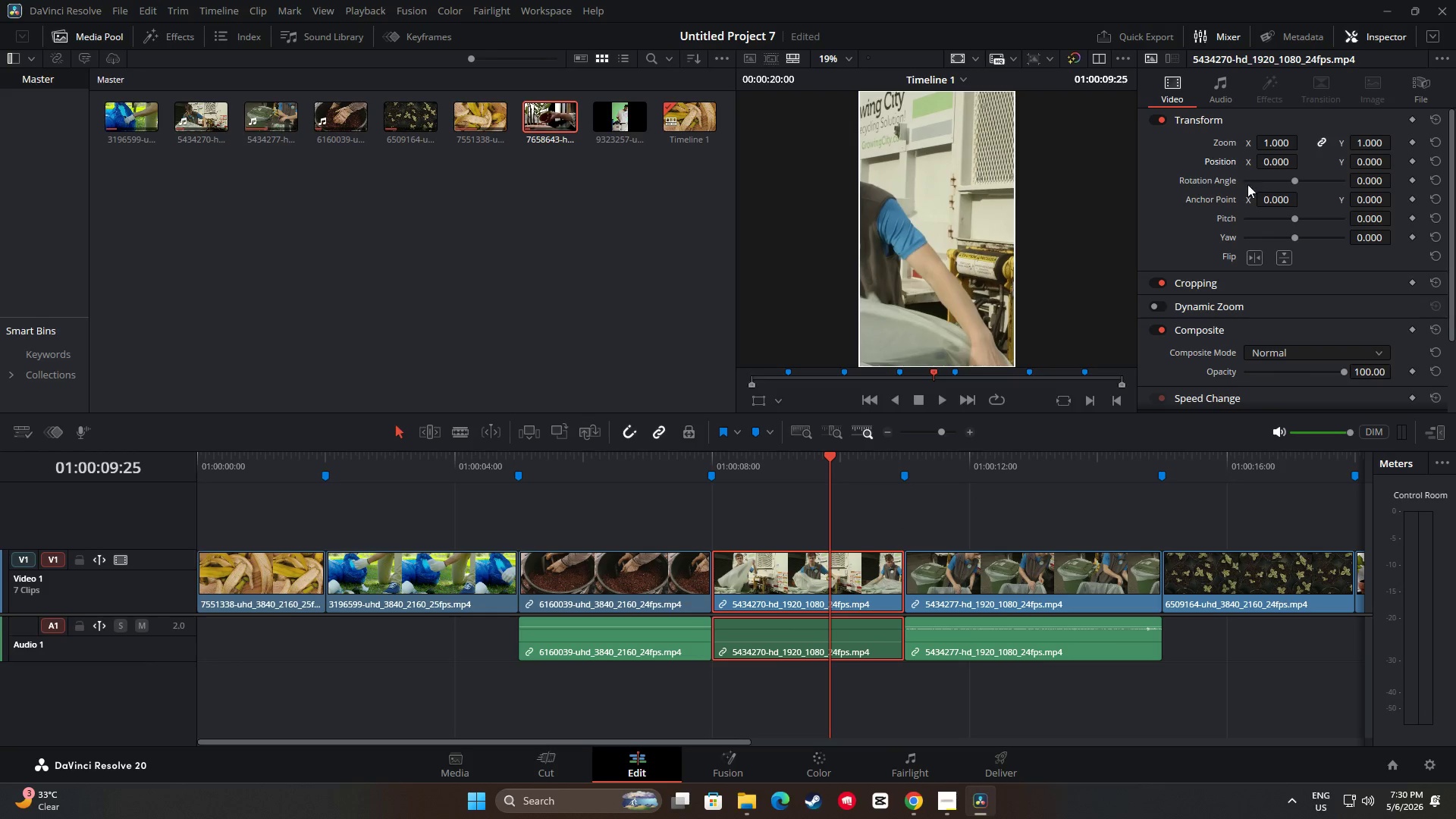 
left_click_drag(start_coordinate=[1282, 158], to_coordinate=[774, 407])
 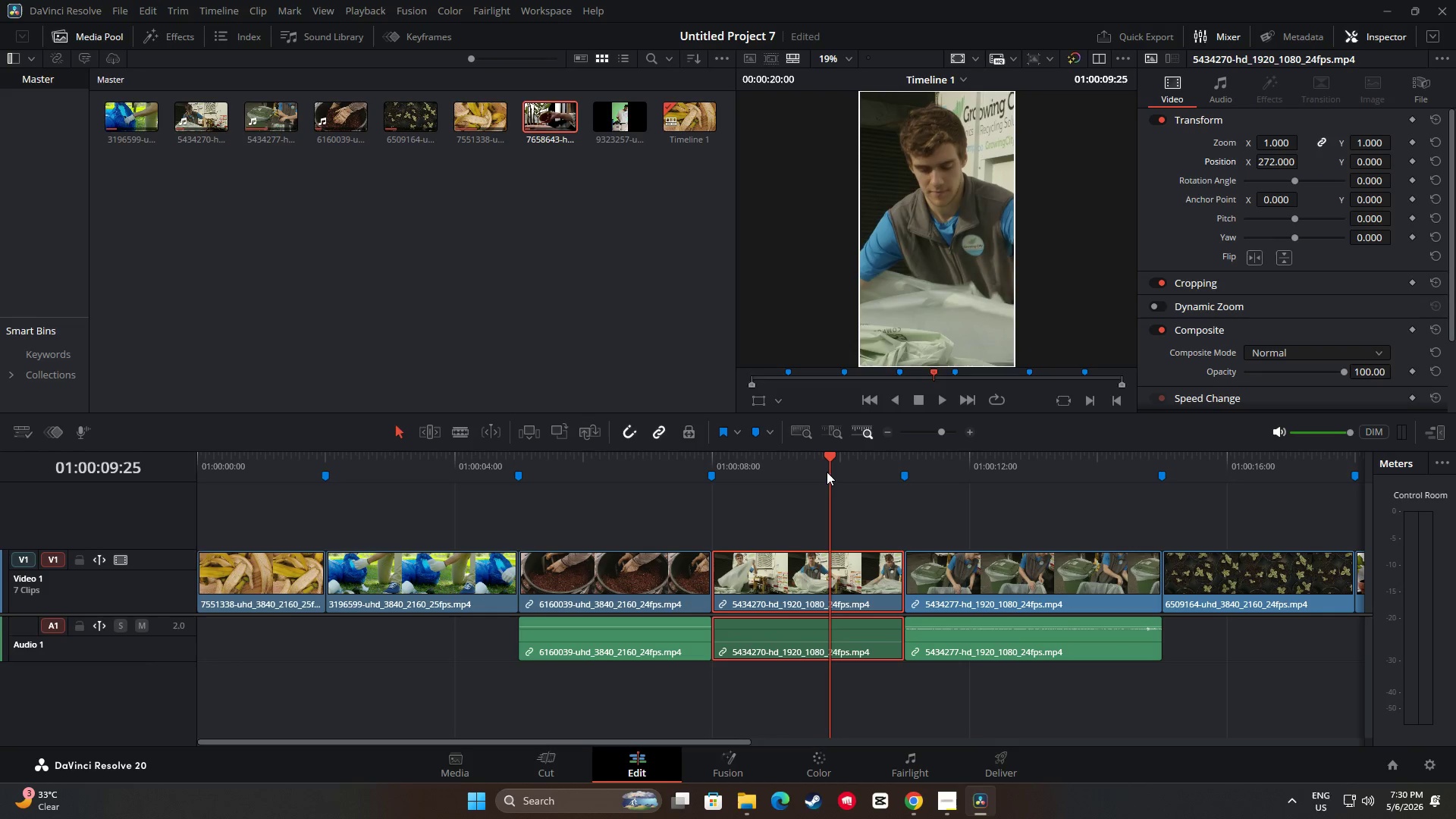 
left_click_drag(start_coordinate=[837, 457], to_coordinate=[695, 456])
 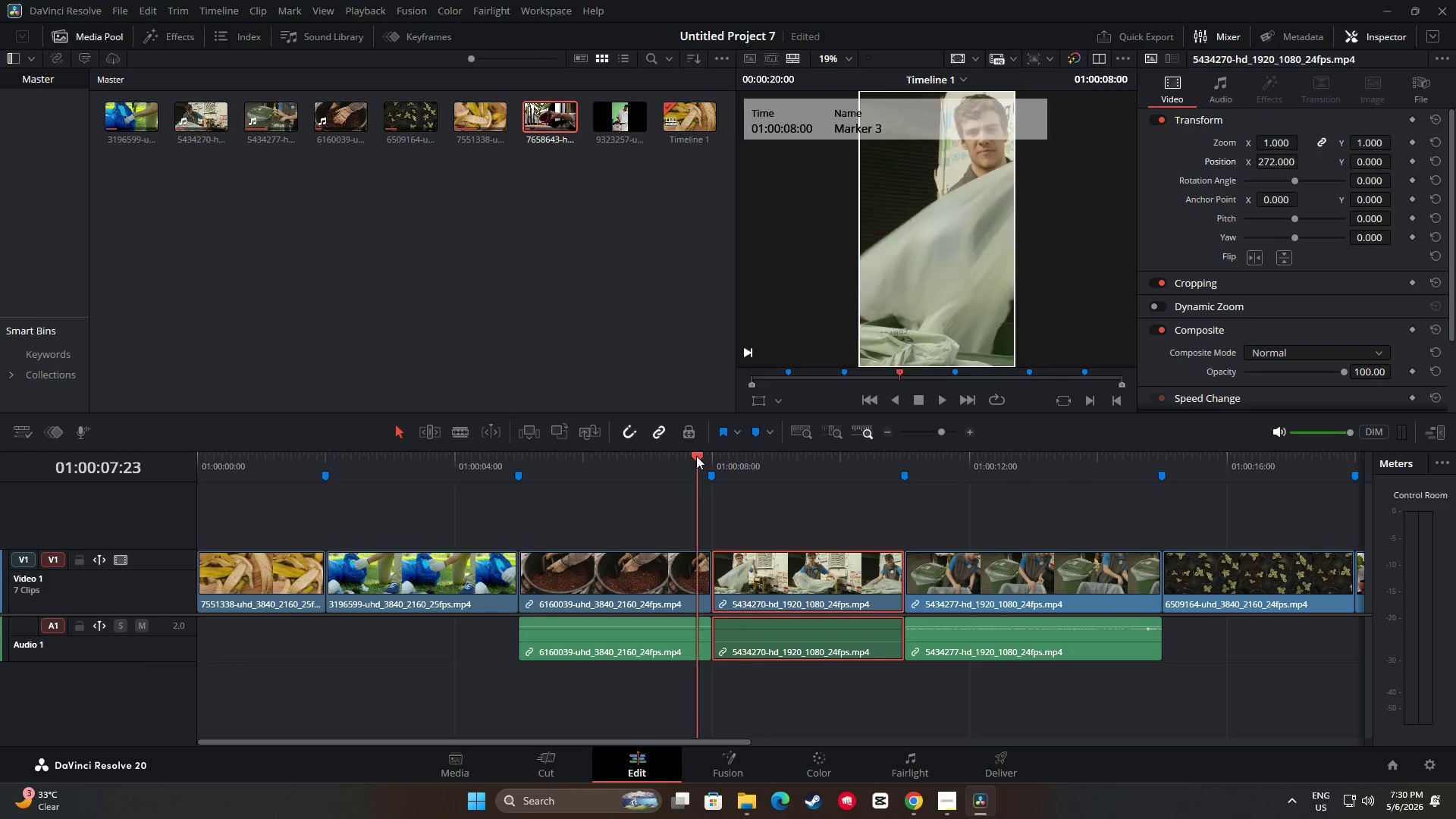 
key(Space)
 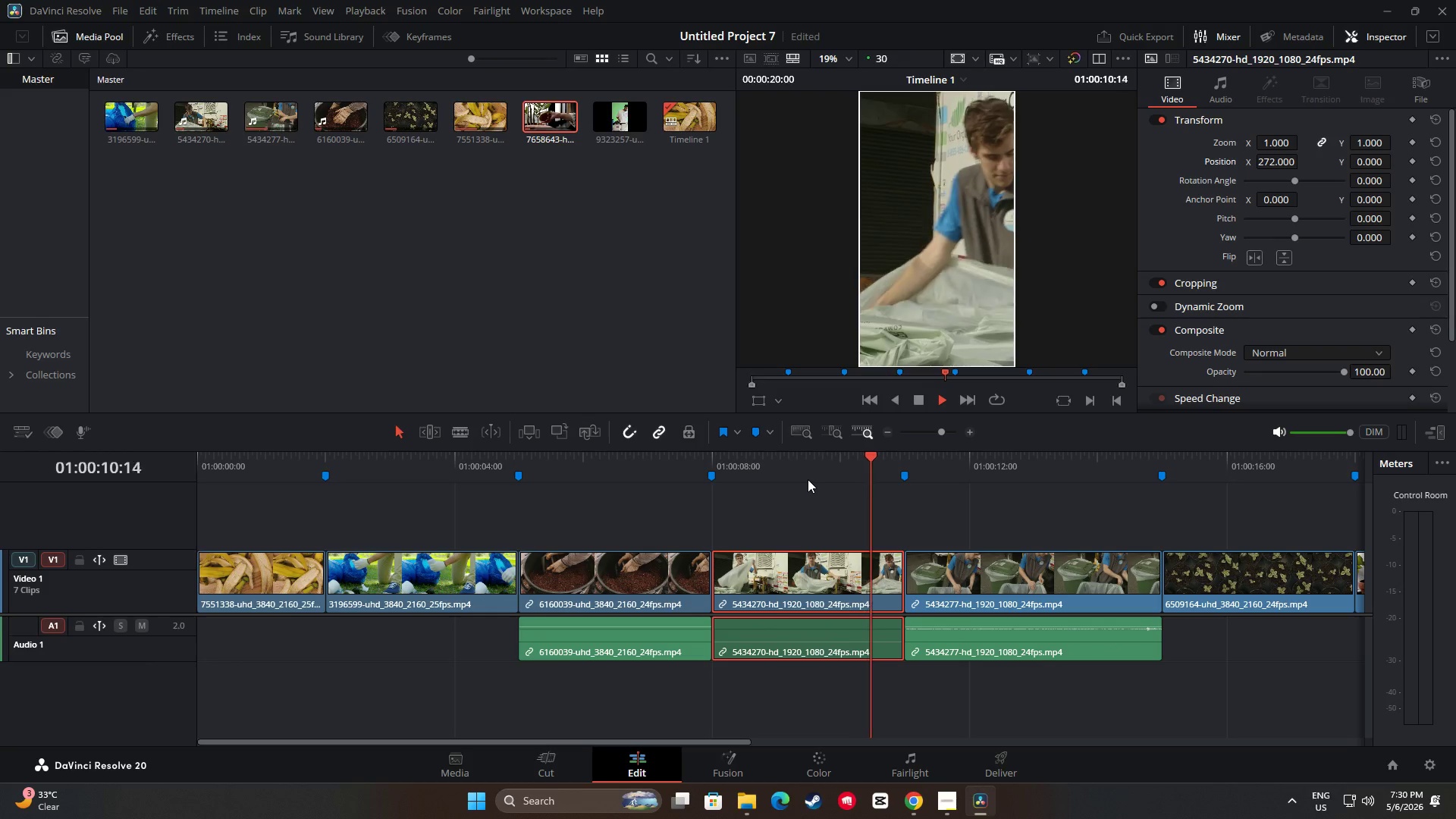 
key(Space)
 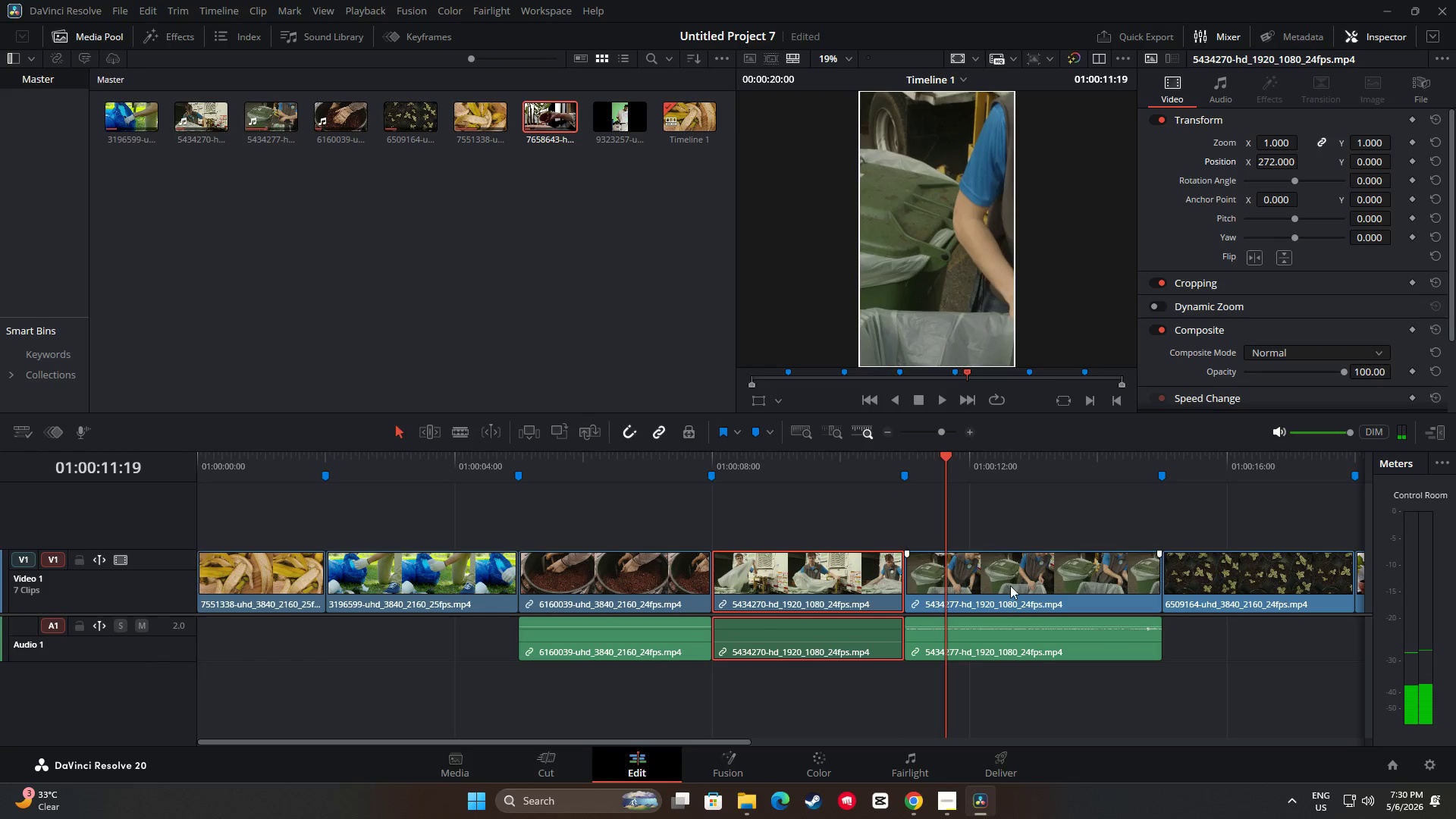 
key(Space)
 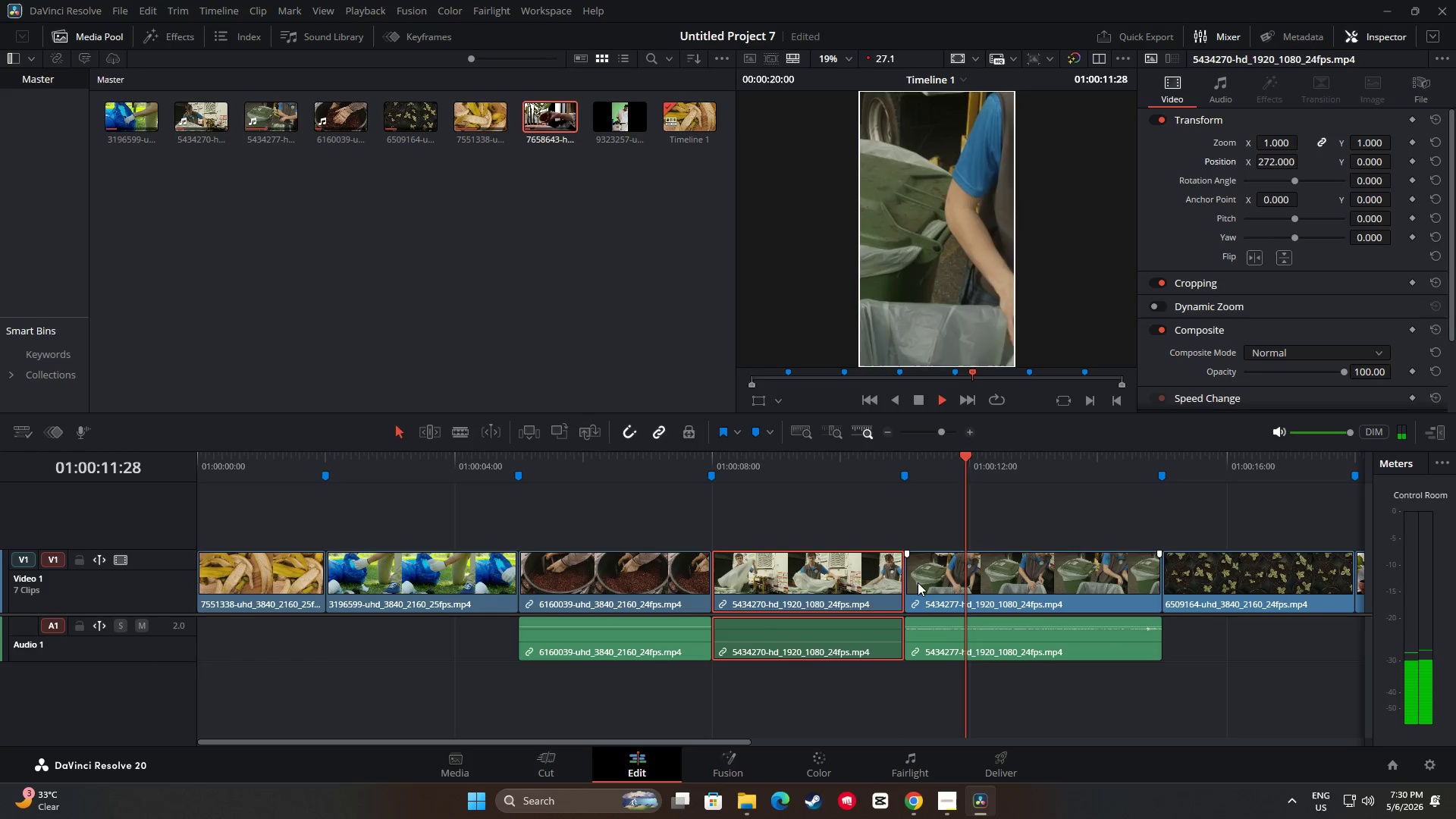 
key(Space)
 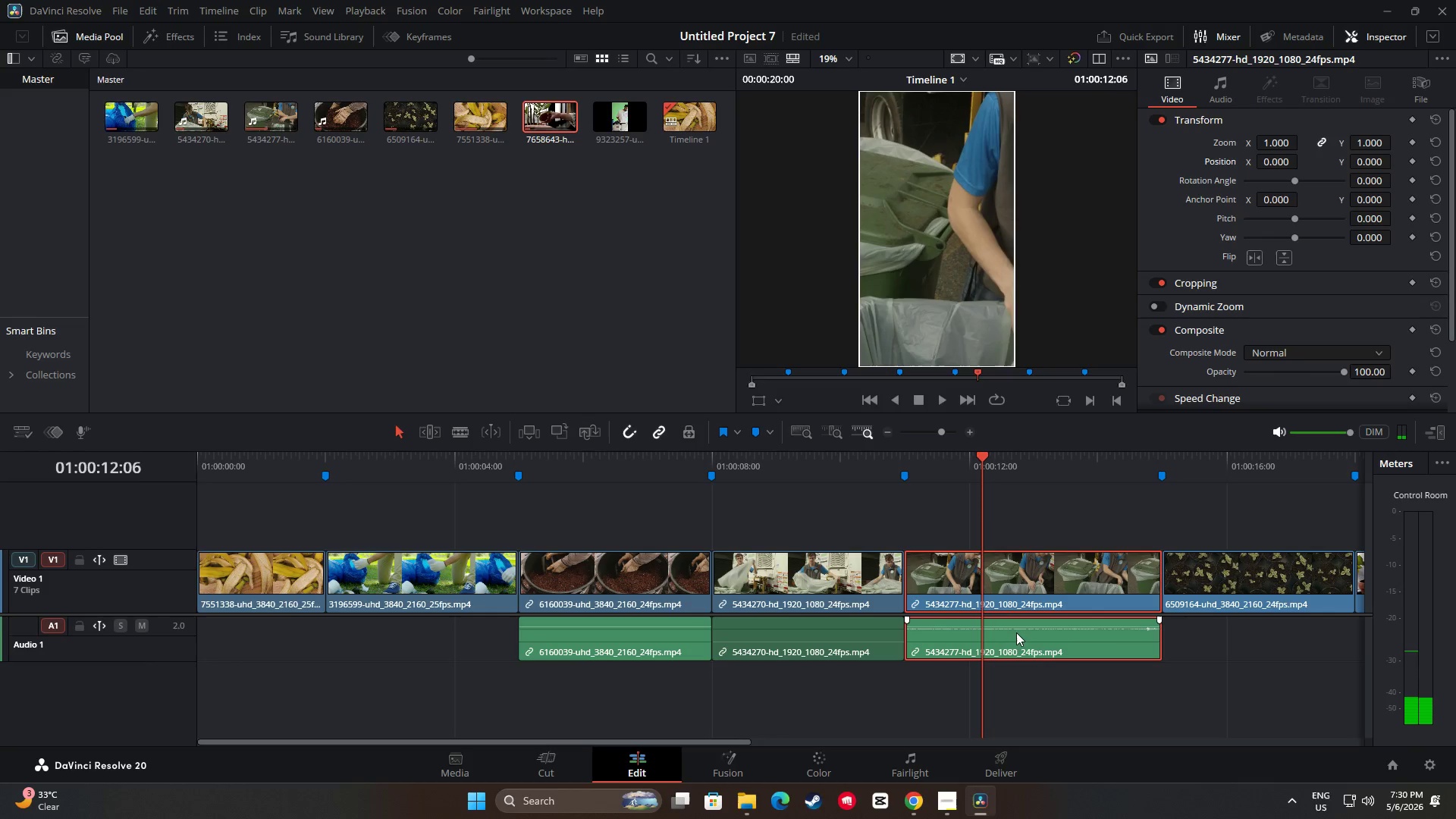 
left_click_drag(start_coordinate=[1016, 627], to_coordinate=[1016, 688])
 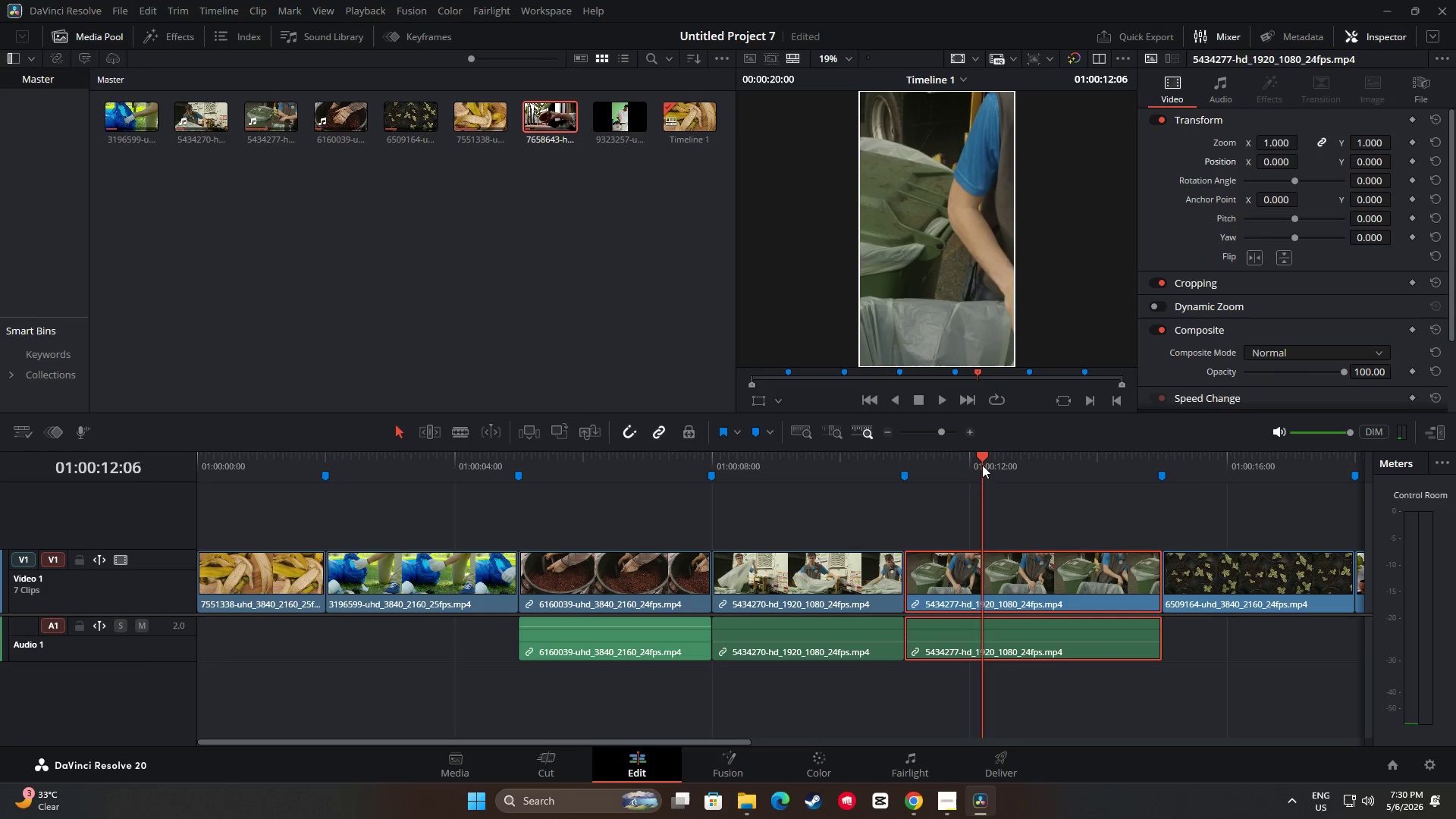 
left_click_drag(start_coordinate=[977, 460], to_coordinate=[862, 463])
 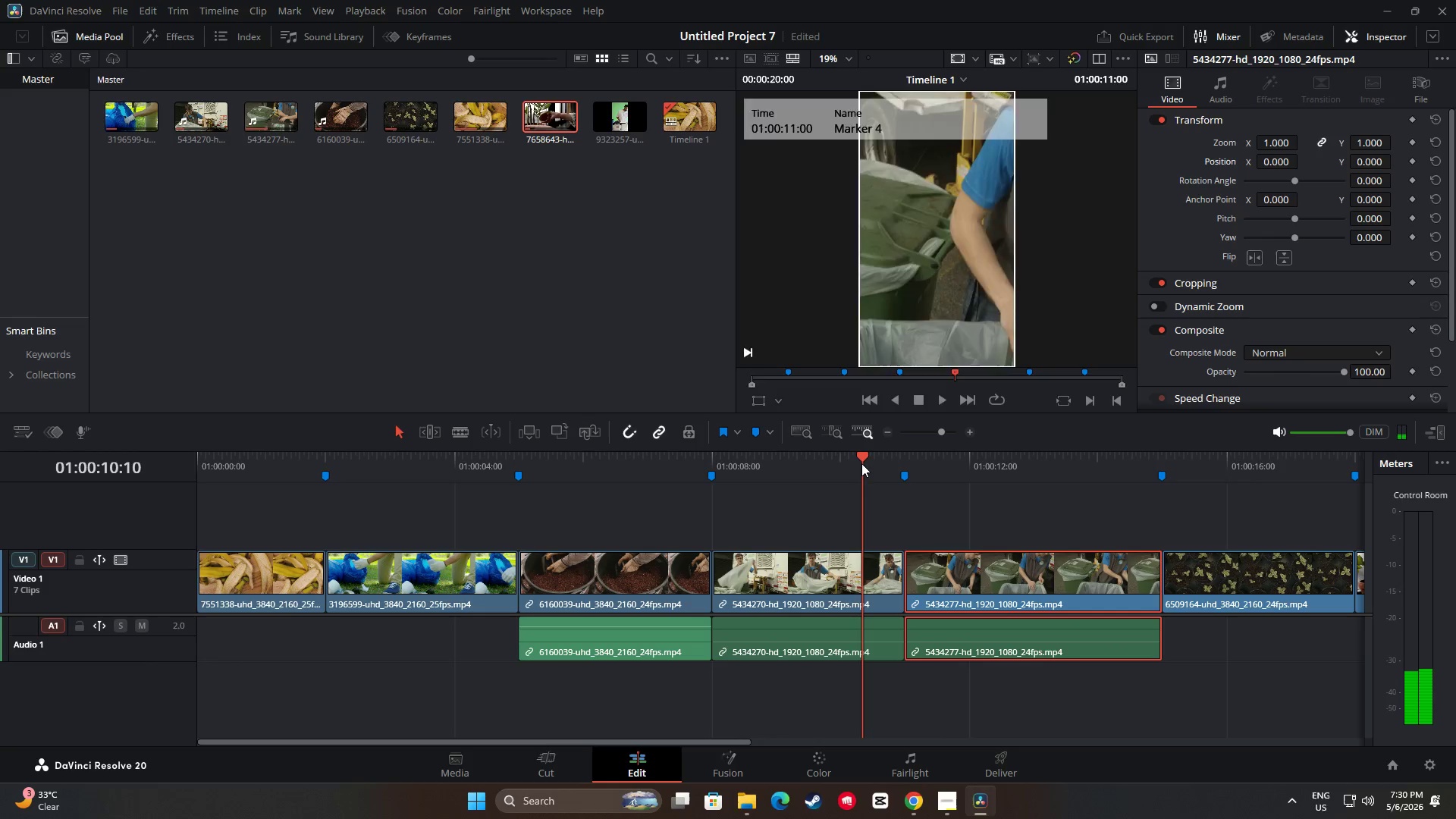 
key(Space)
 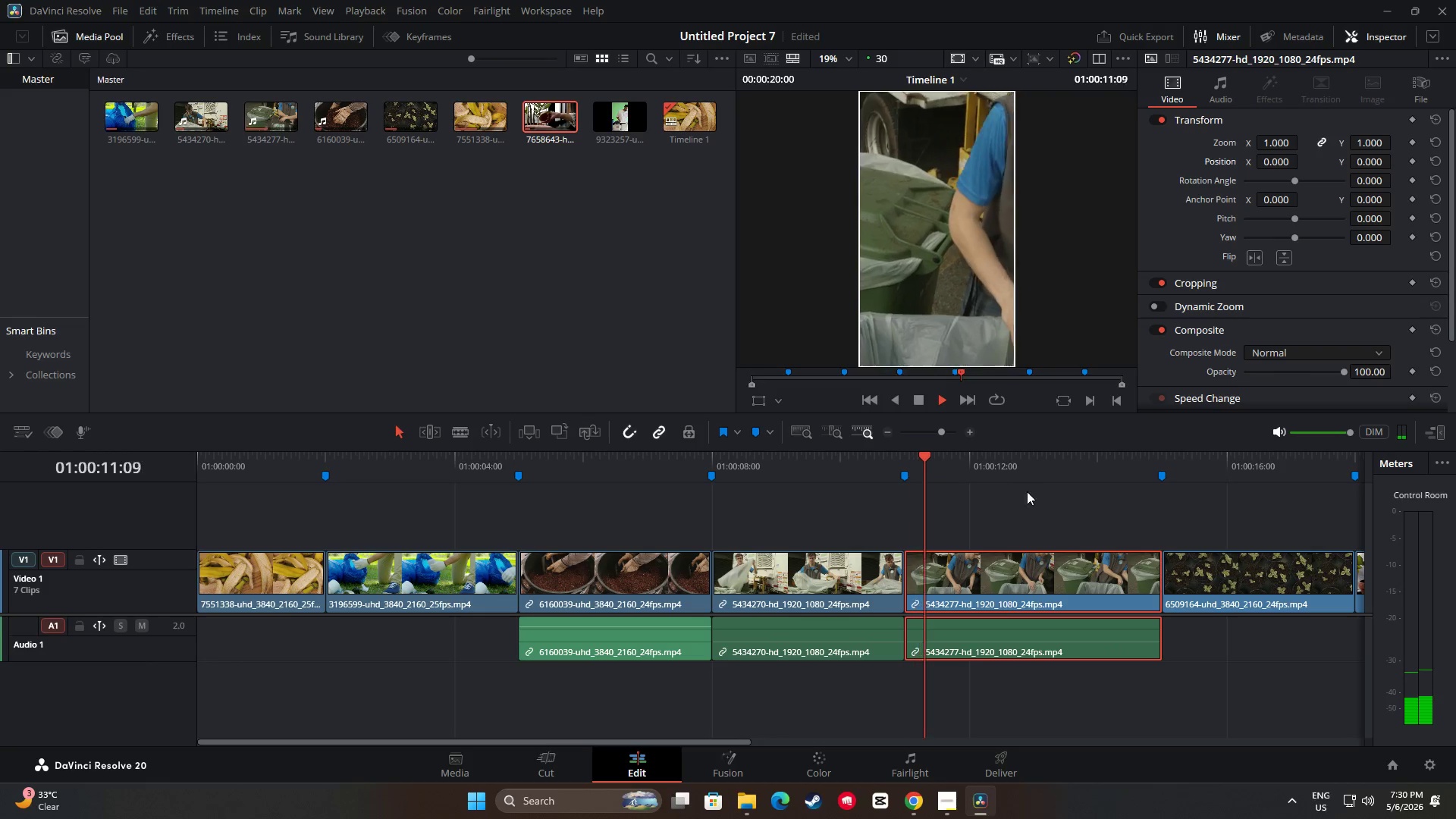 
key(Space)
 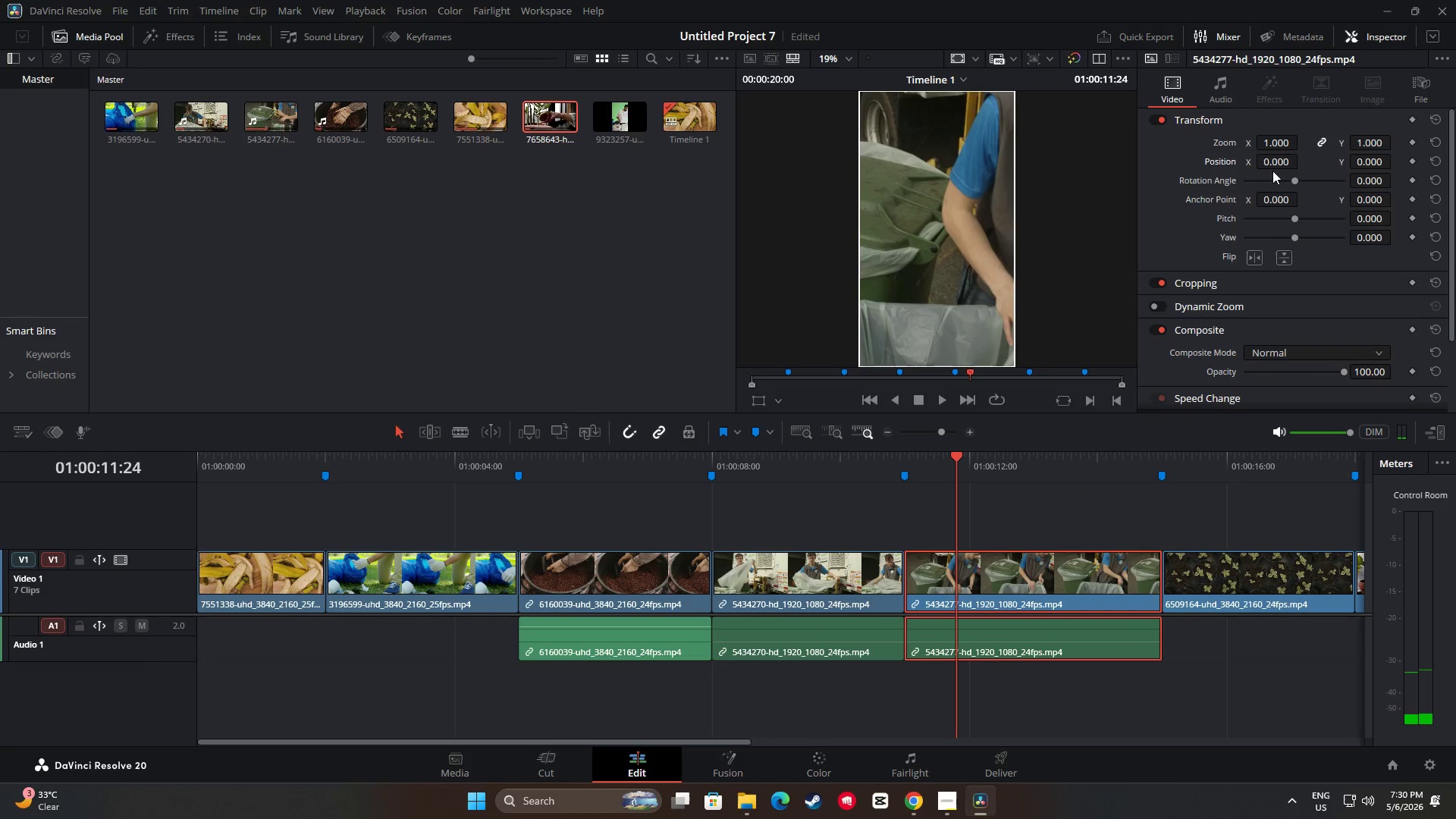 
left_click_drag(start_coordinate=[1284, 163], to_coordinate=[1102, 199])
 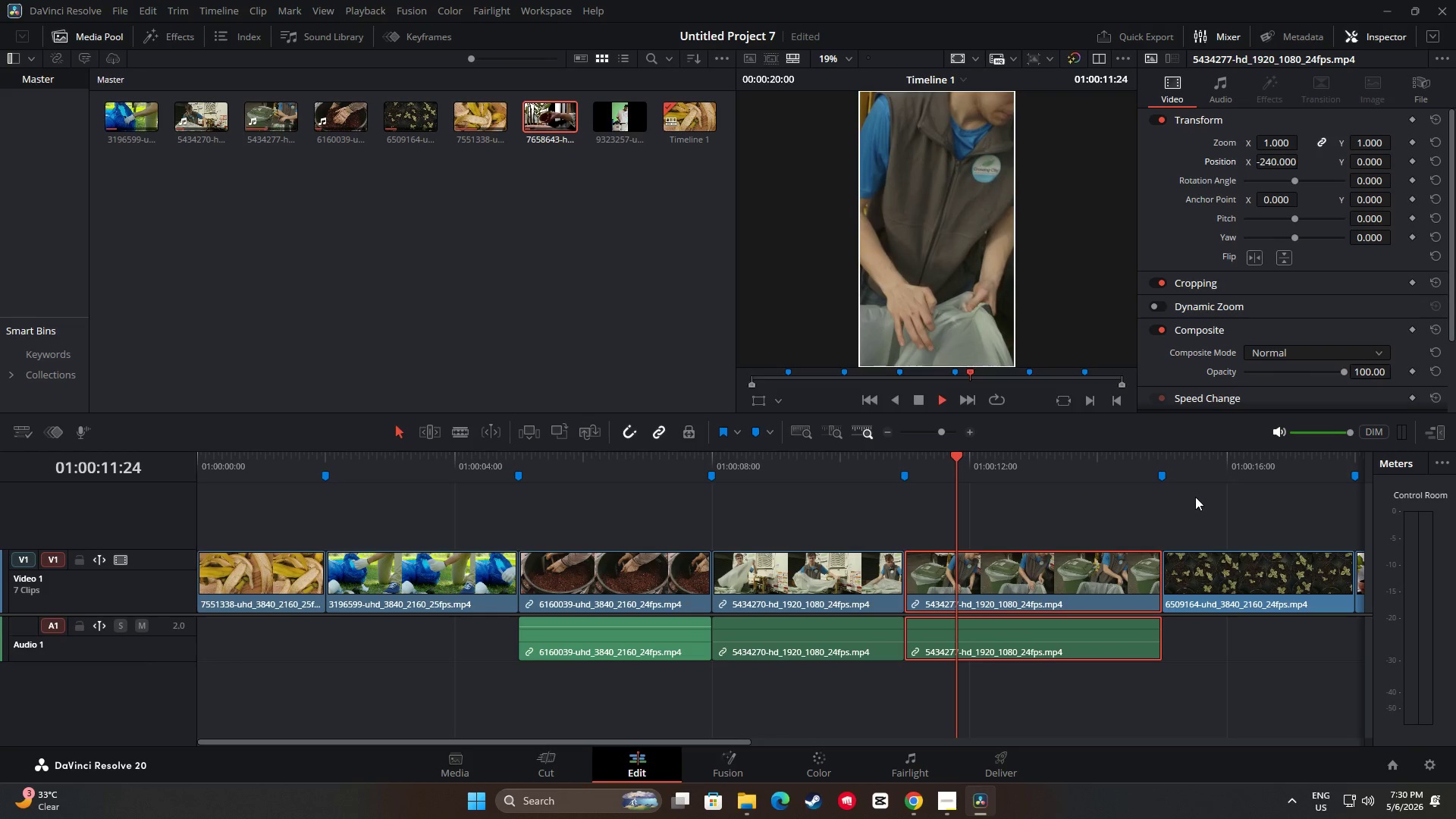 
key(Space)
 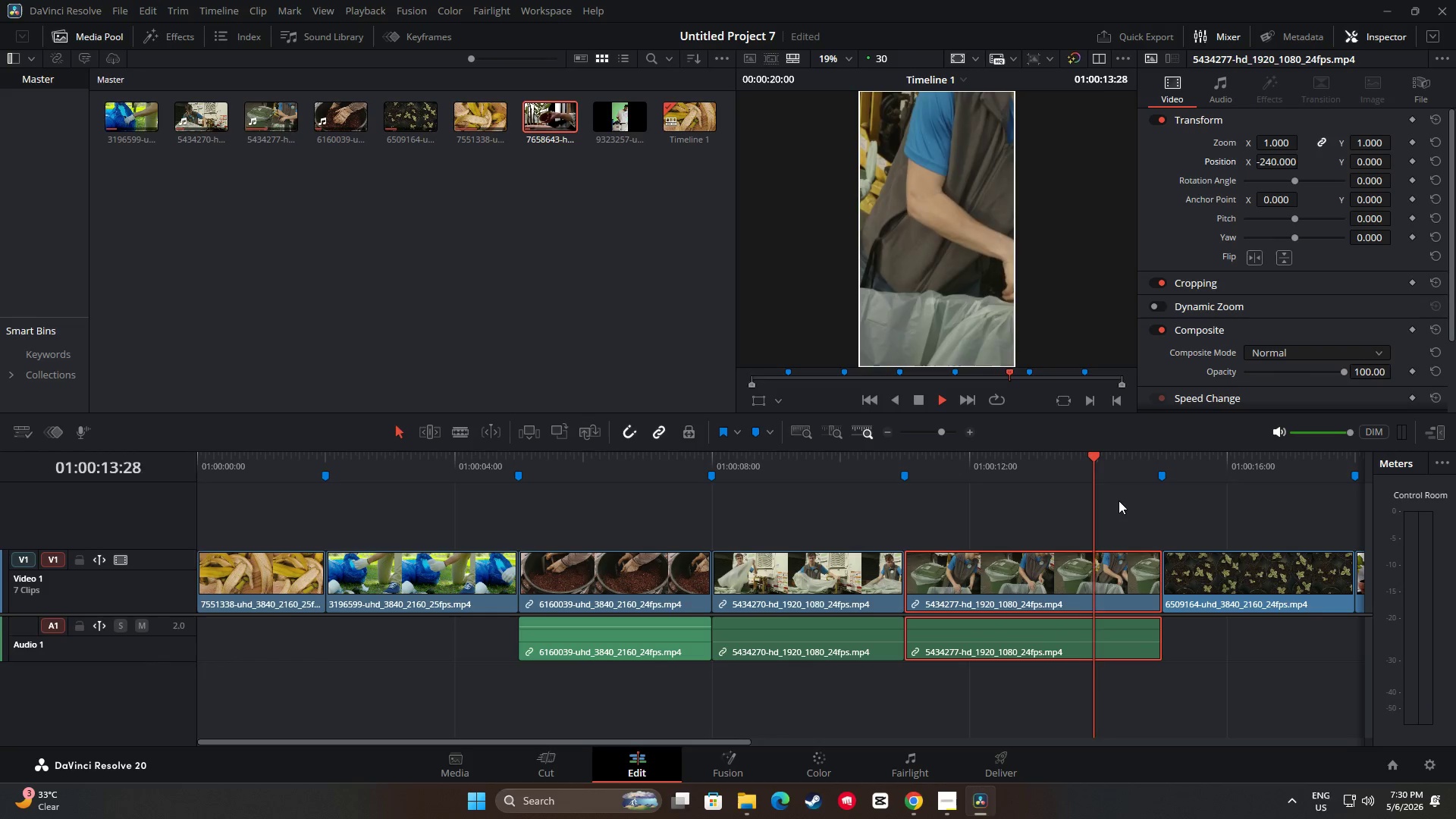 
key(Space)
 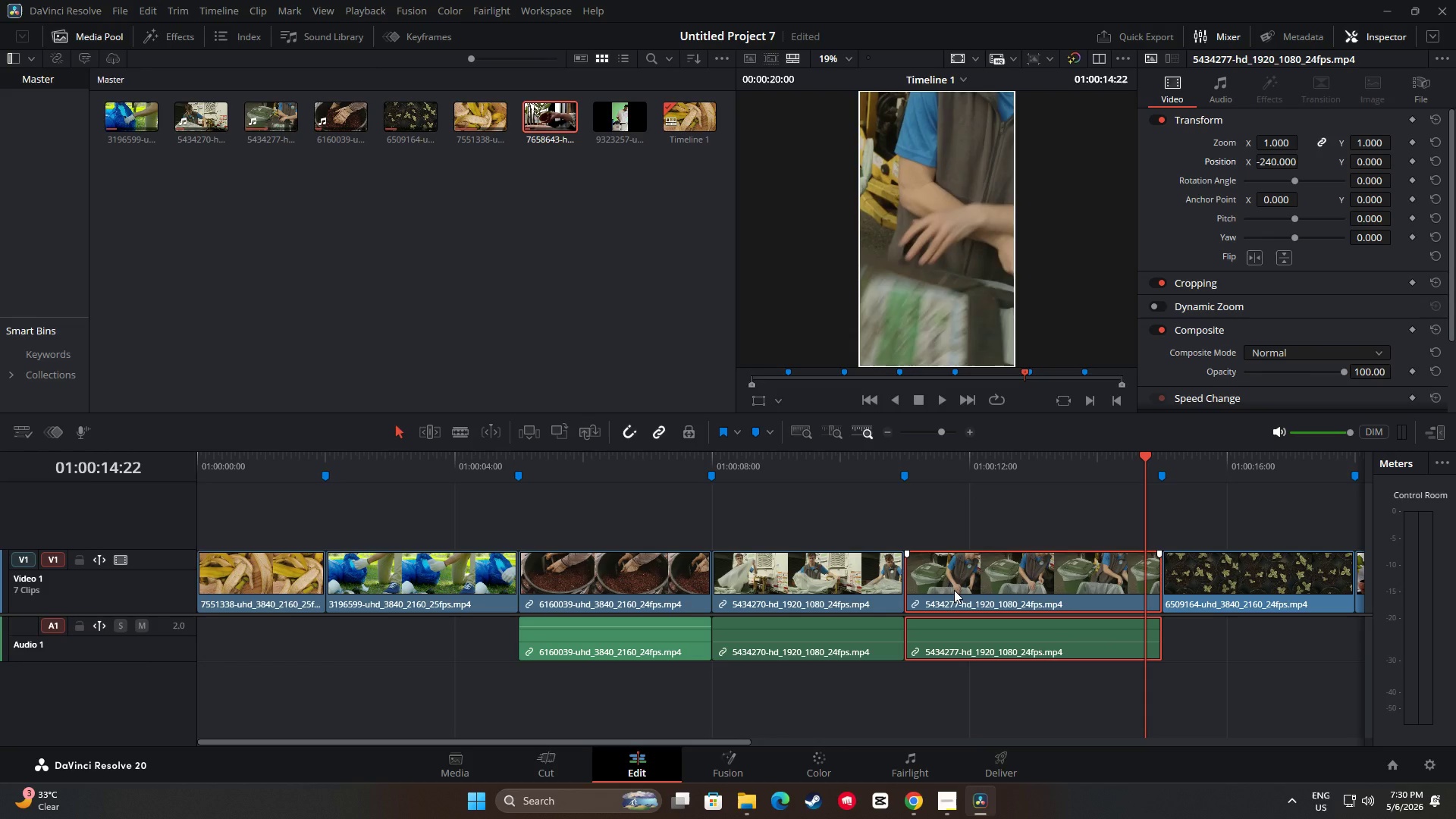 
key(Space)
 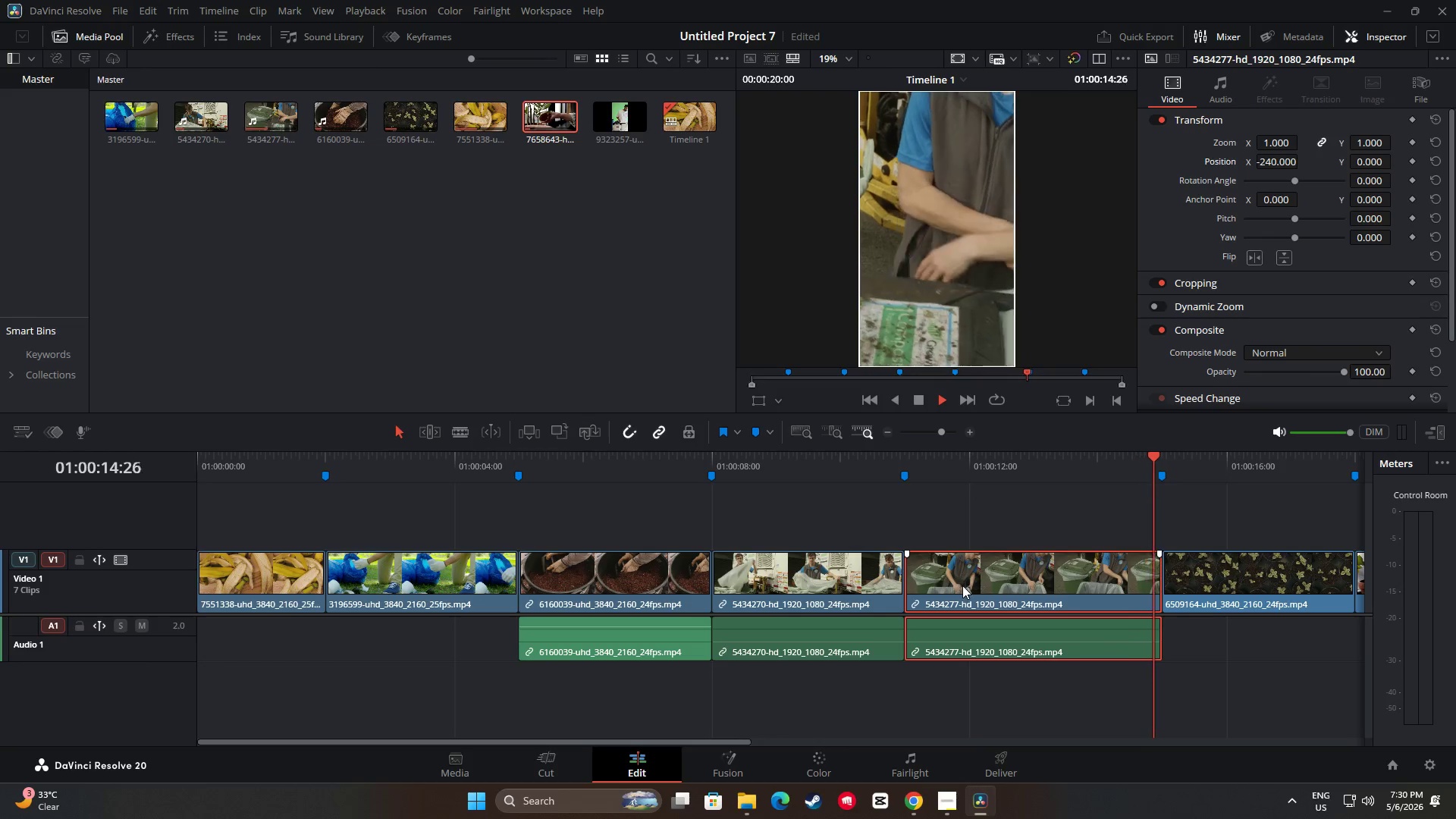 
key(Space)
 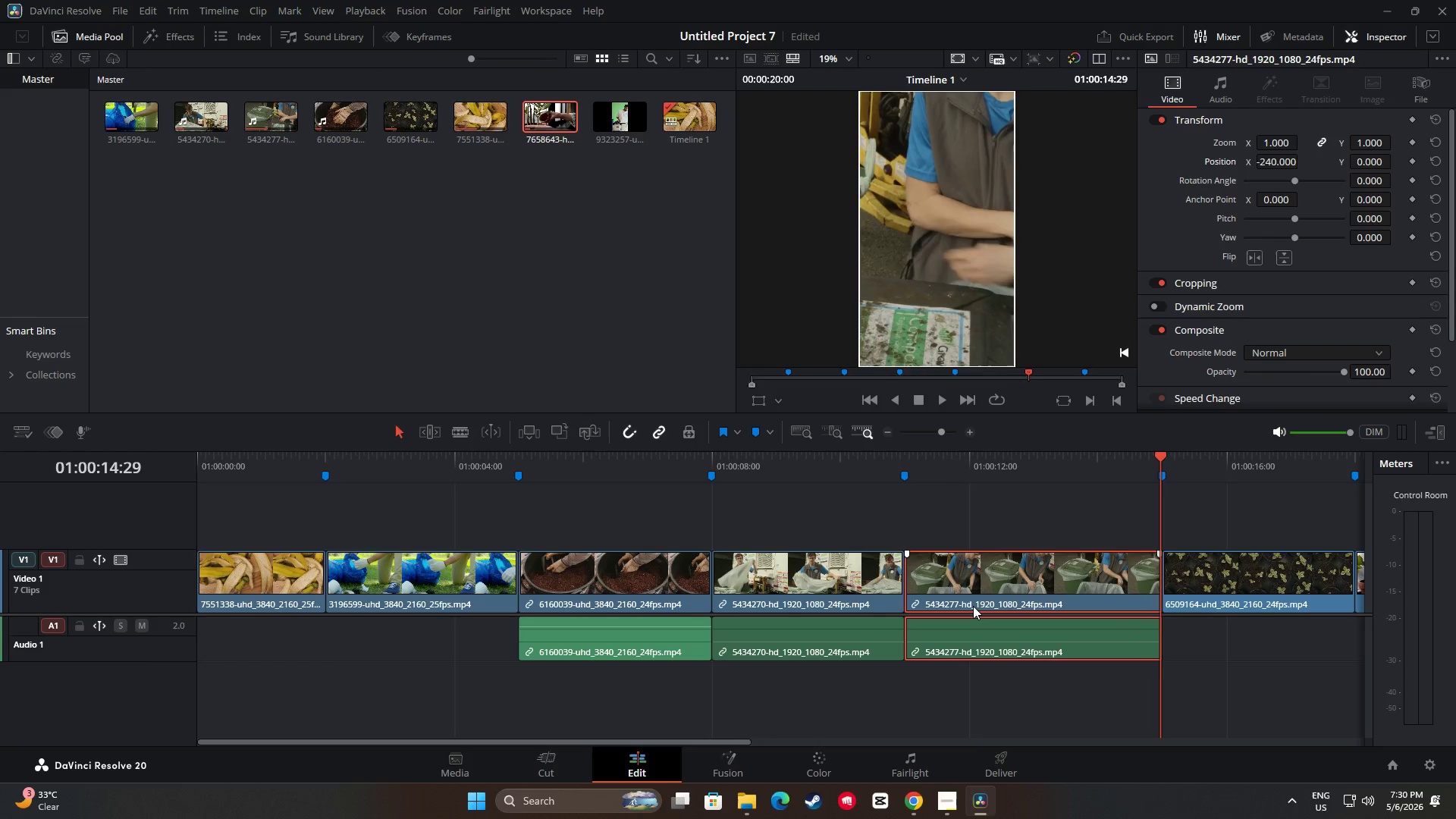 
key(Space)
 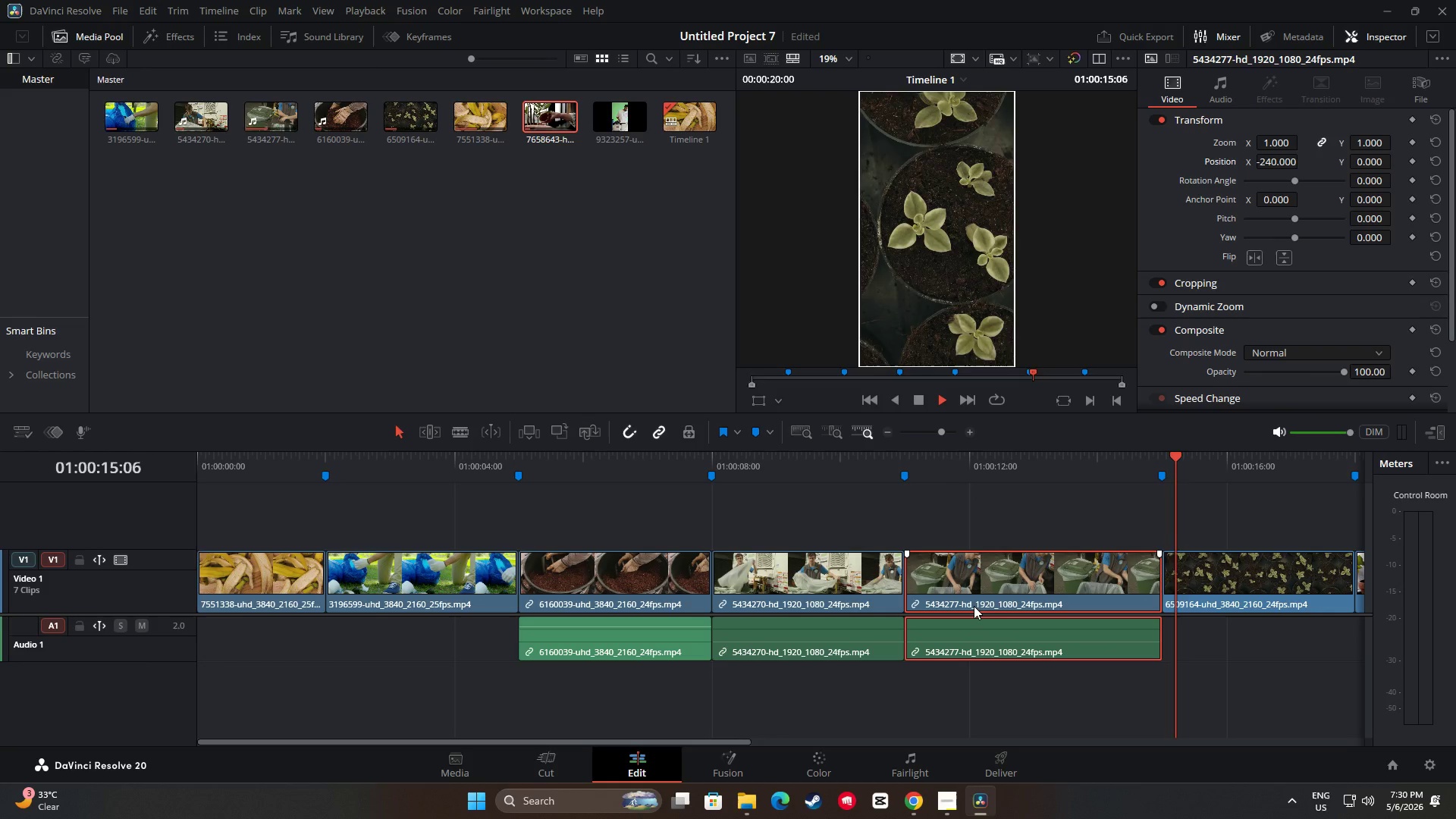 
key(Space)
 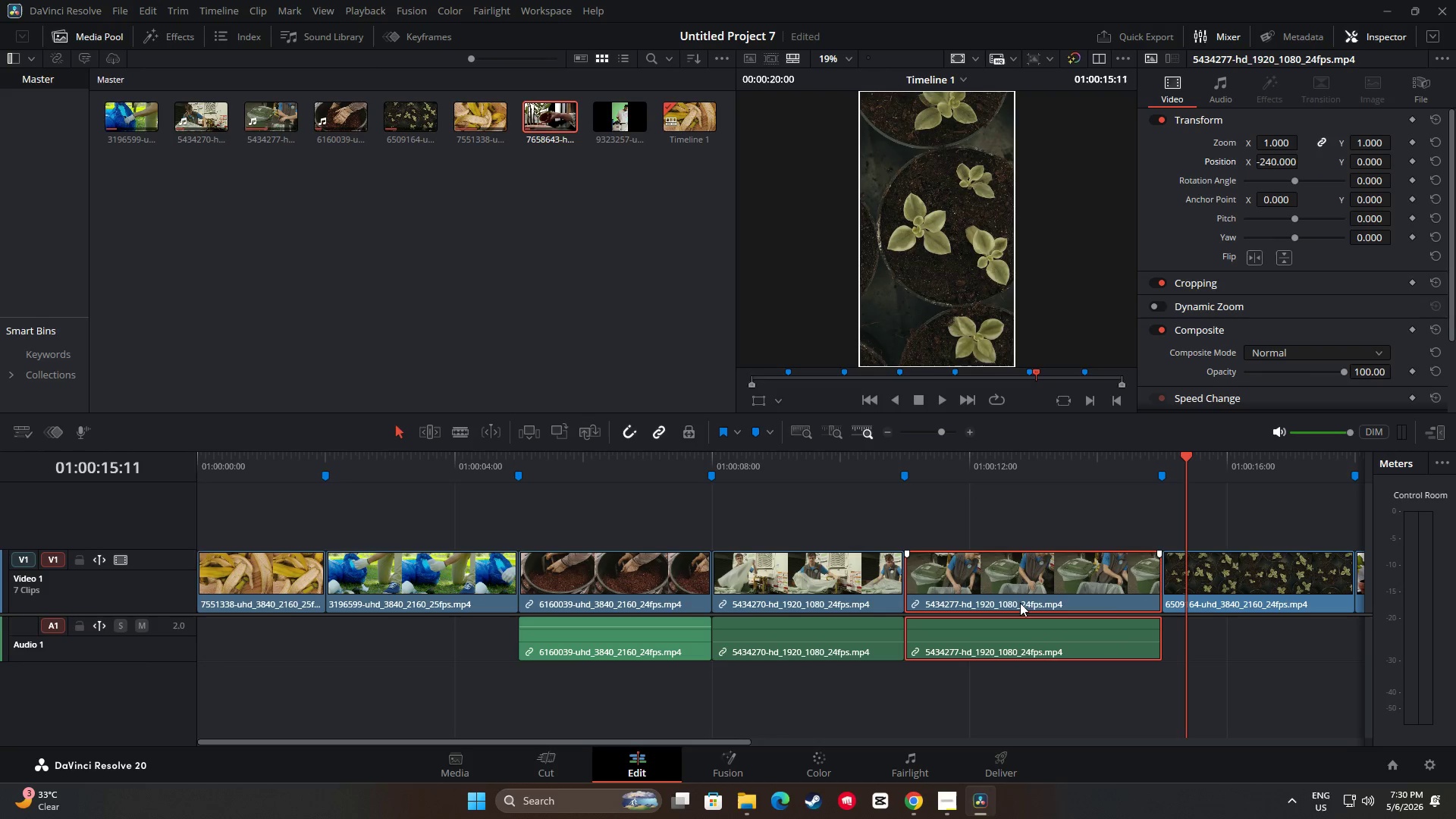 
key(Space)
 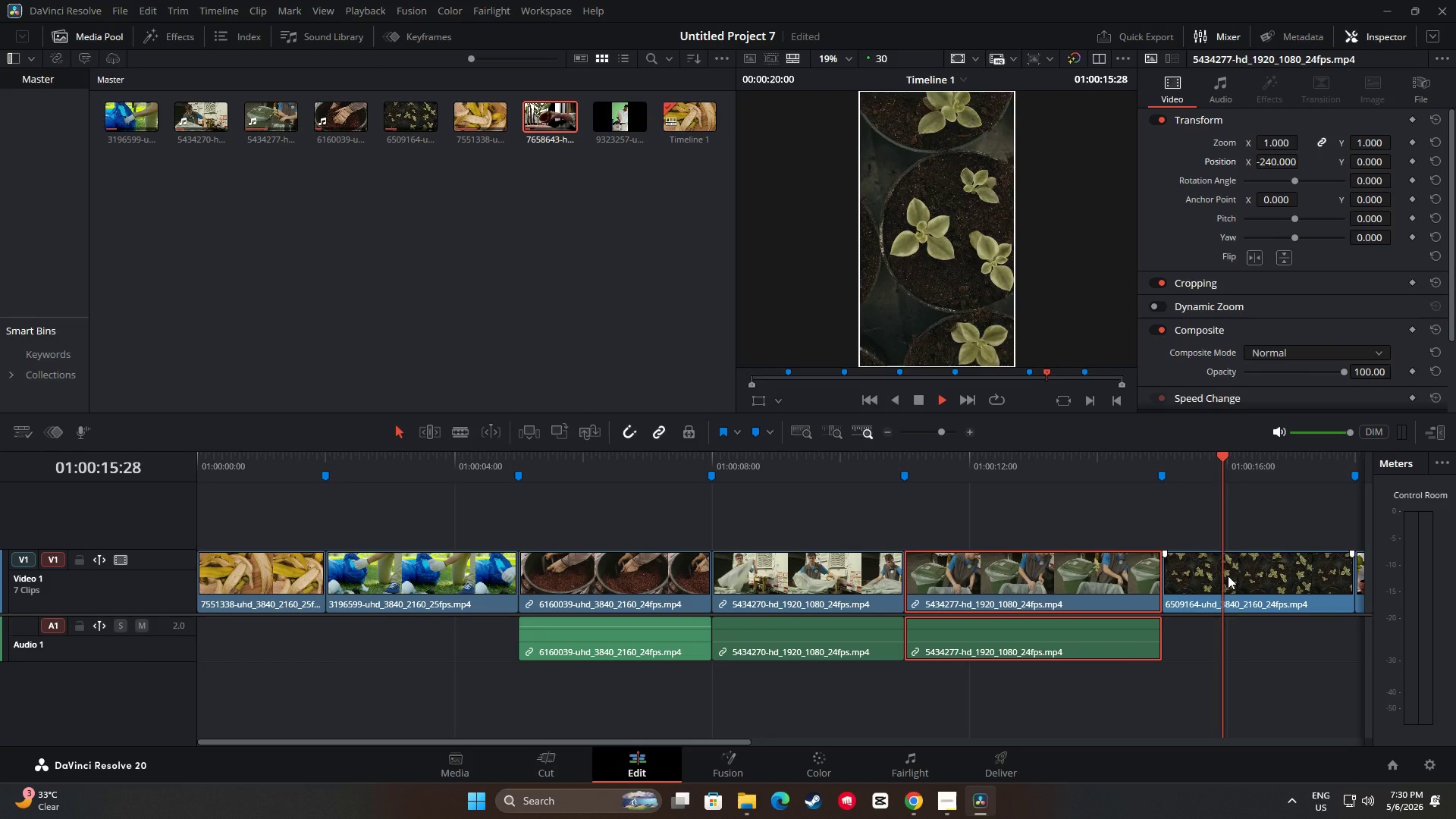 
key(Space)
 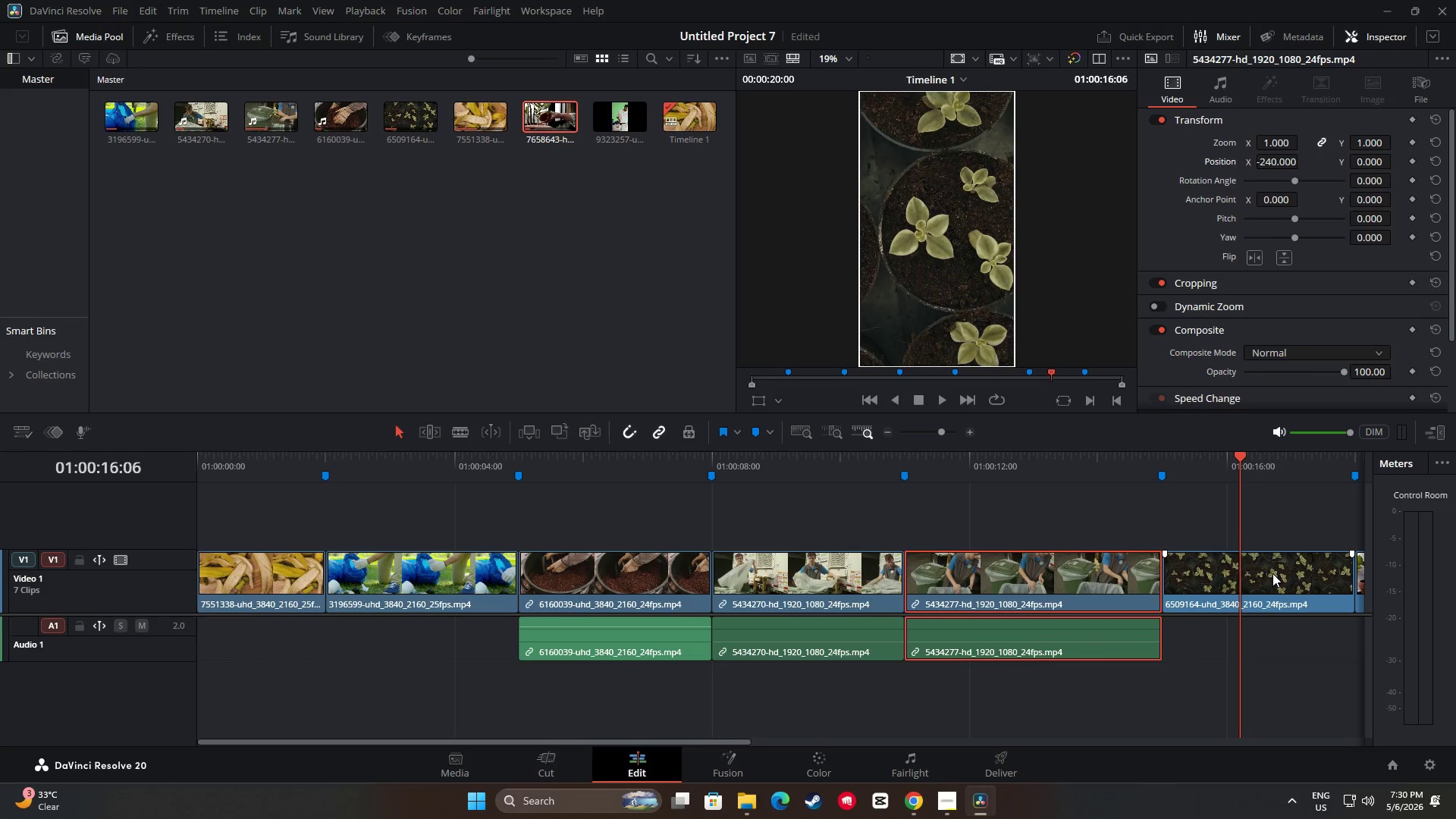 
left_click([1272, 573])
 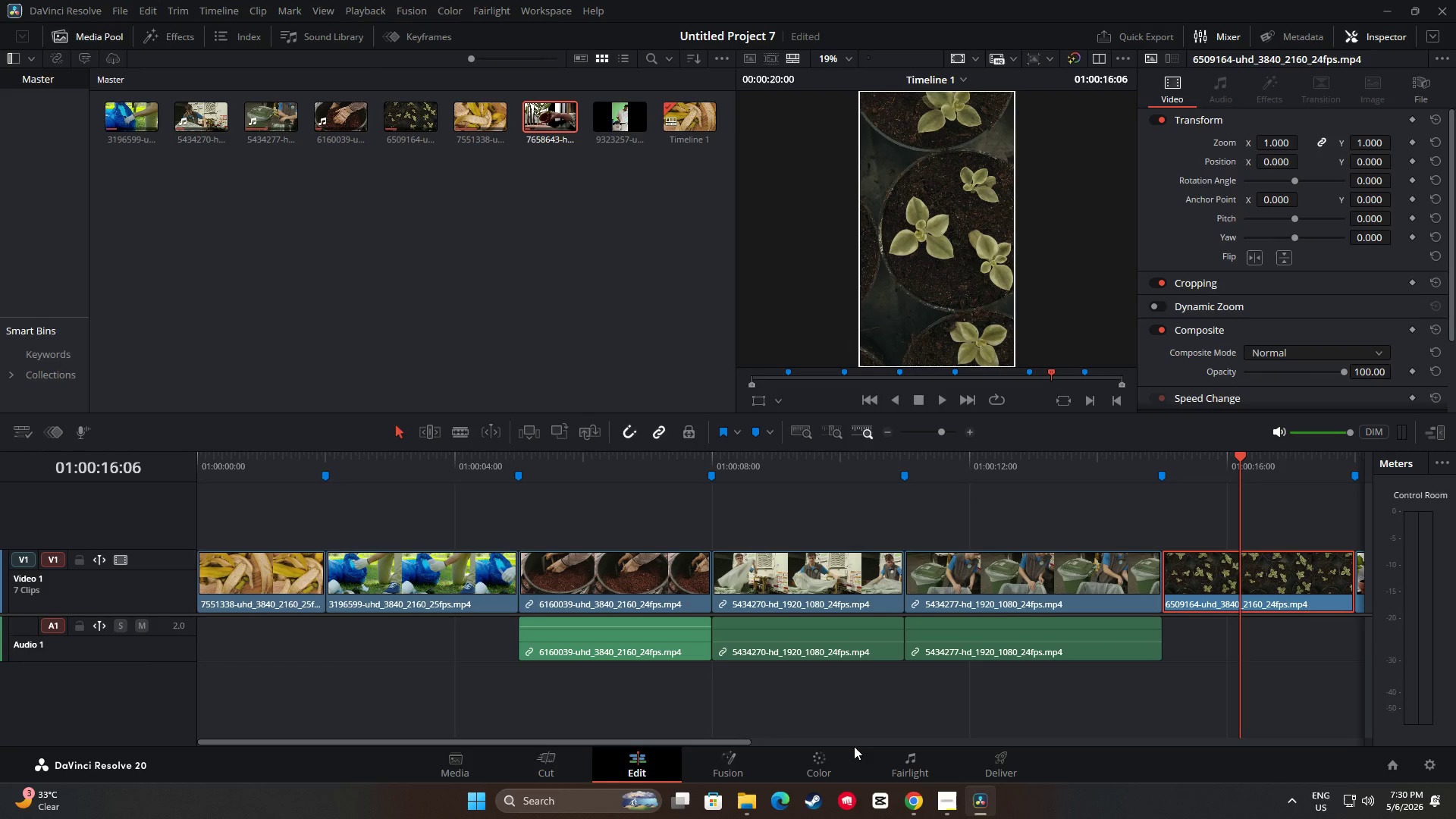 
left_click_drag(start_coordinate=[736, 745], to_coordinate=[1020, 714])
 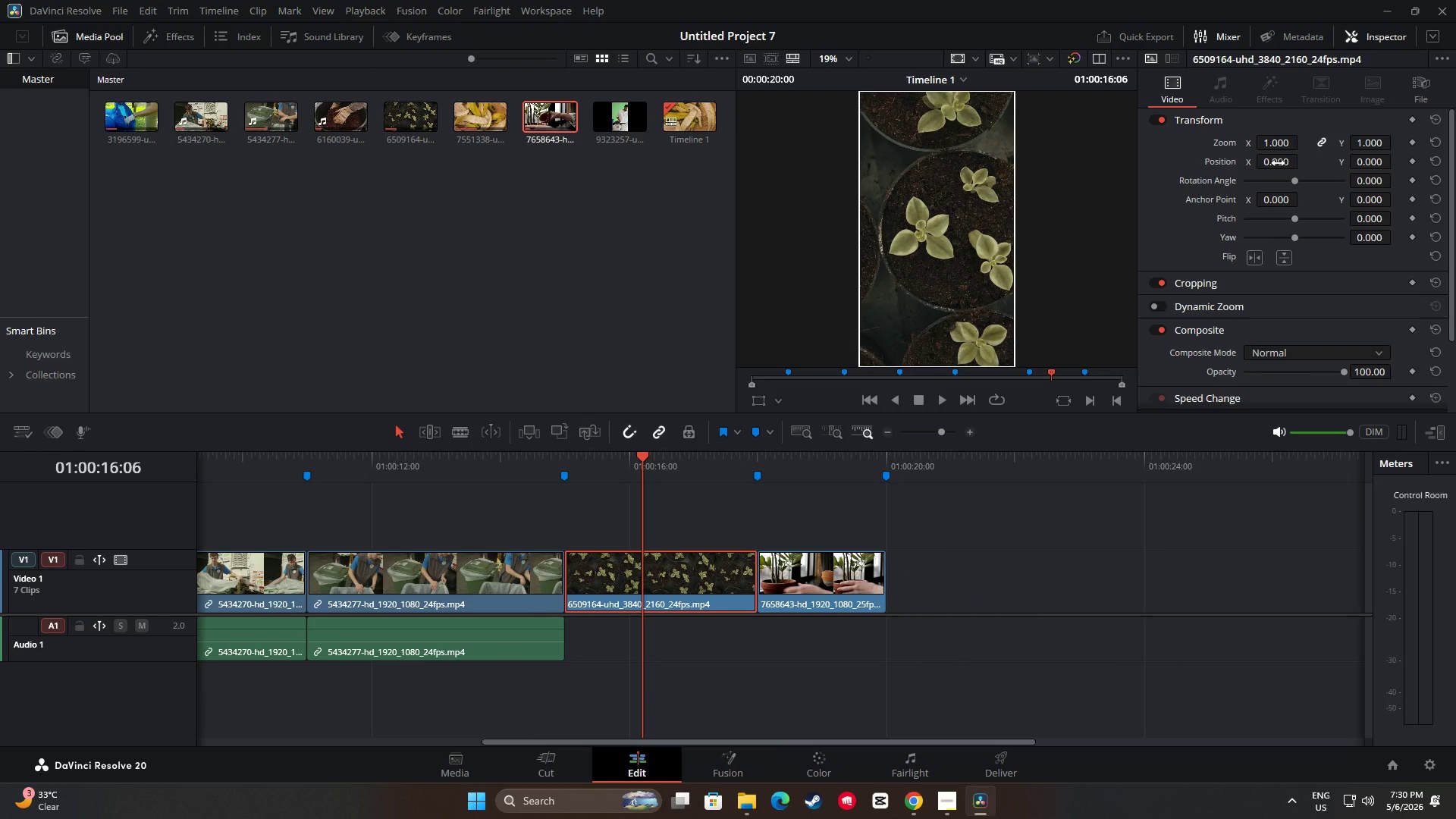 
left_click_drag(start_coordinate=[1280, 158], to_coordinate=[1241, 163])
 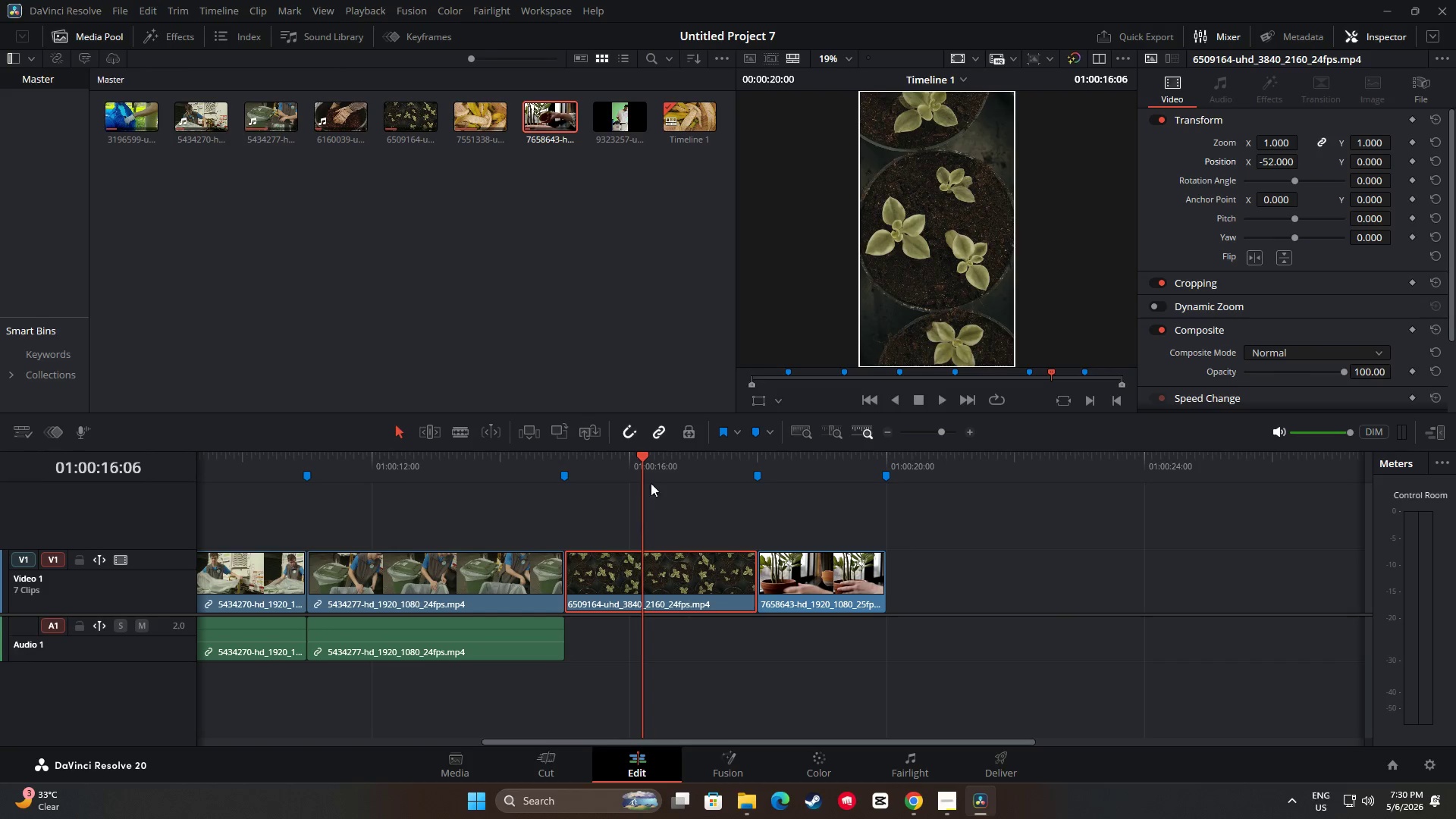 
left_click_drag(start_coordinate=[641, 460], to_coordinate=[570, 463])
 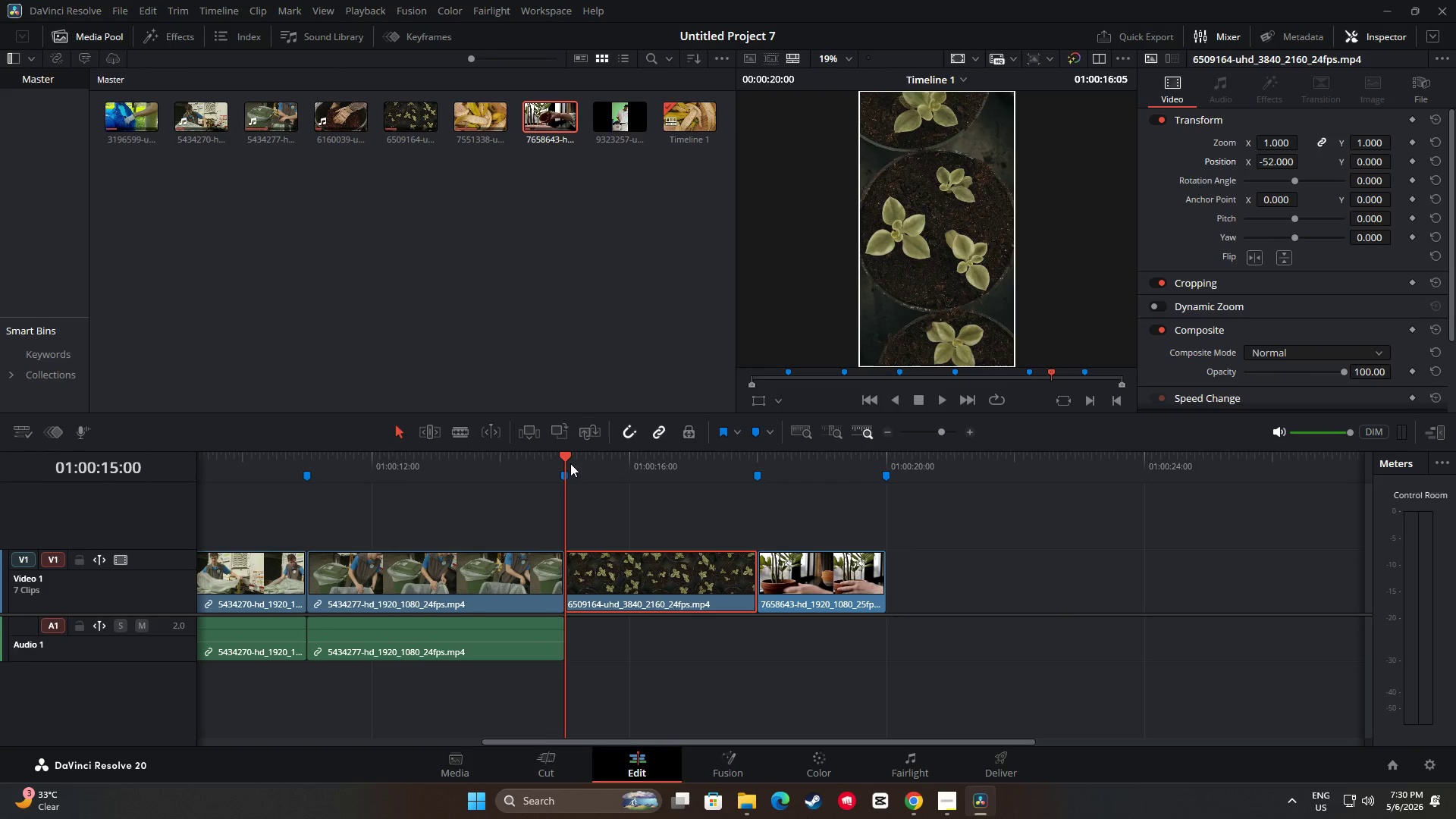 
key(Space)
 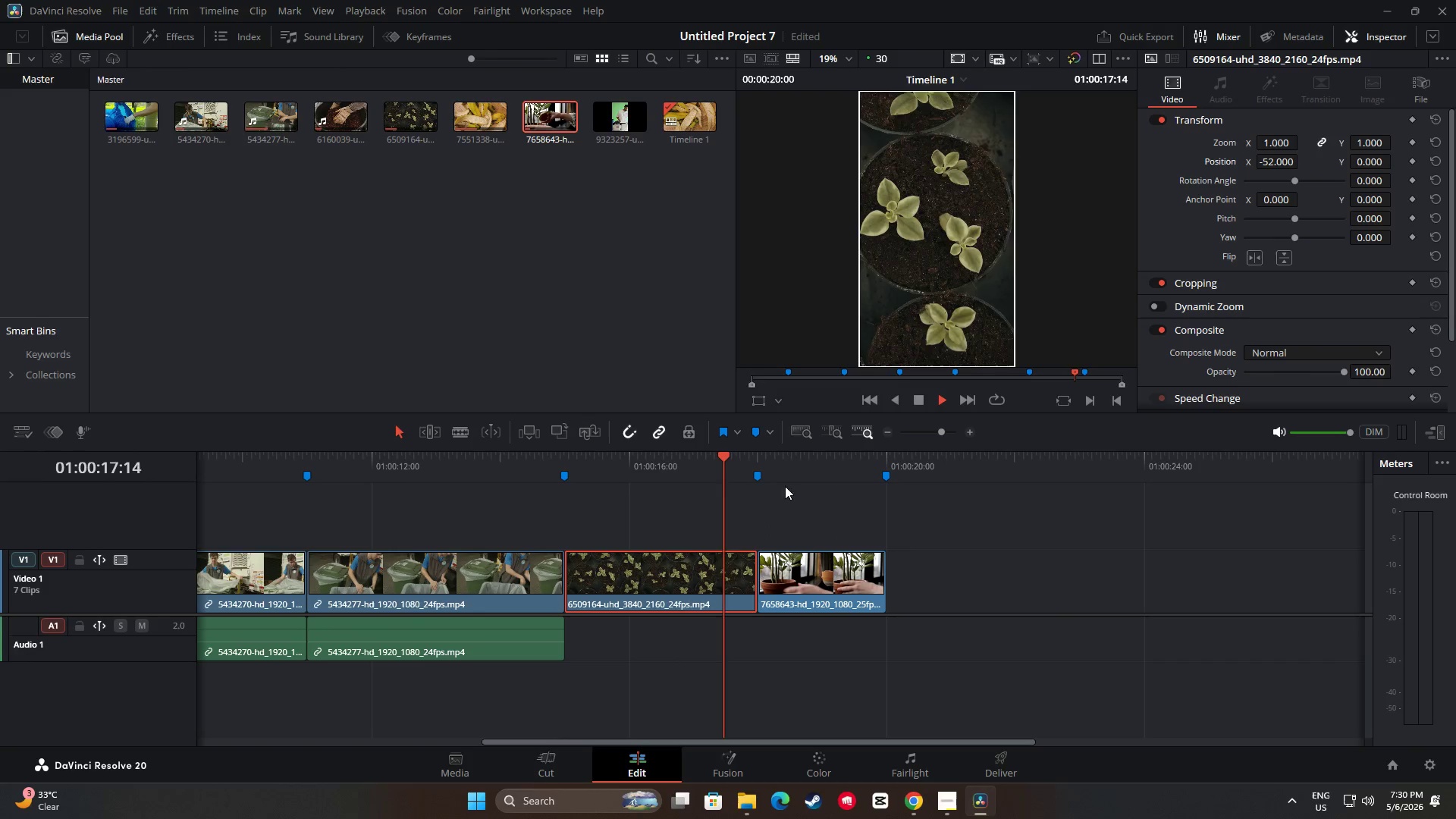 
key(Space)
 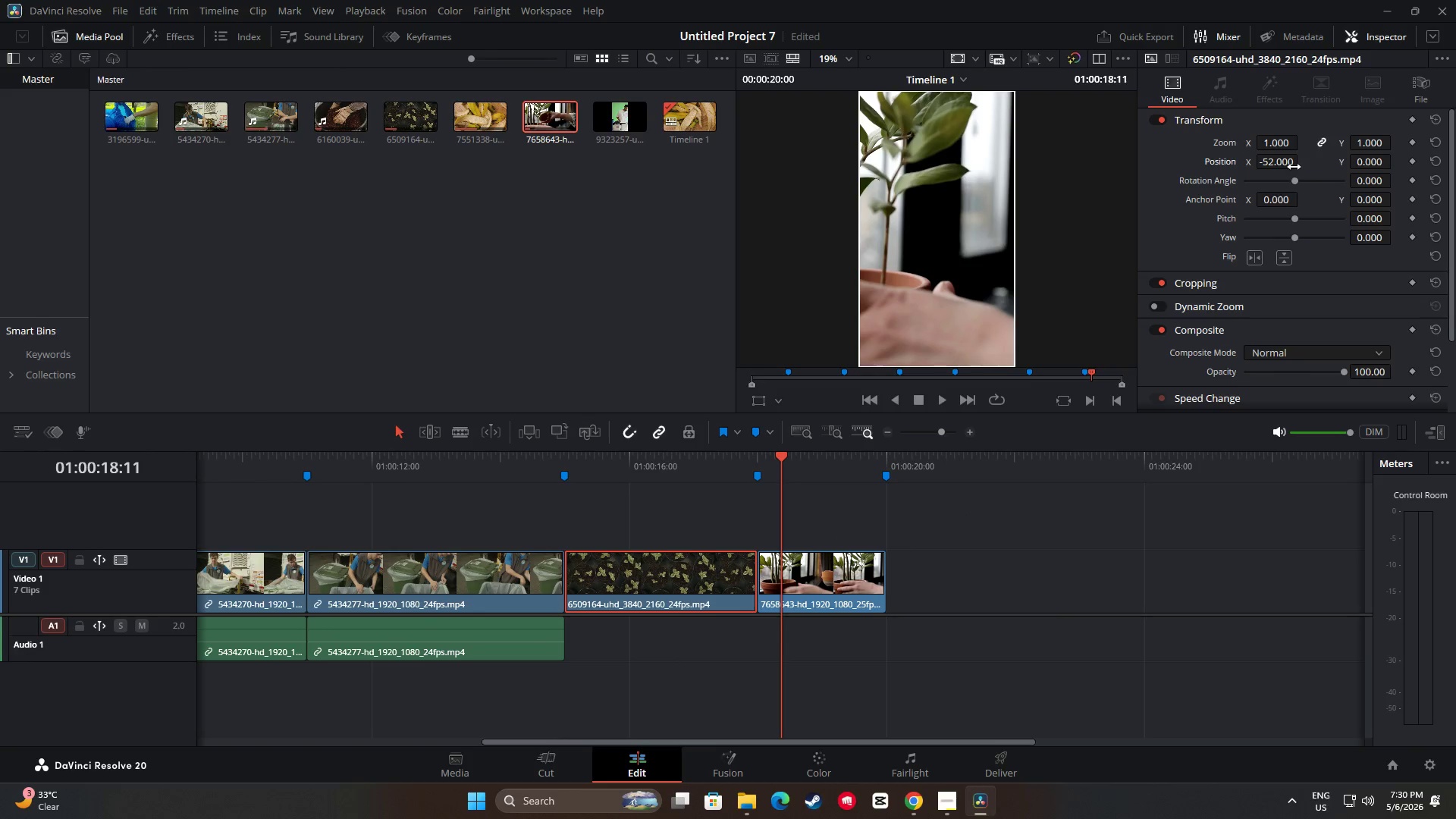 
left_click_drag(start_coordinate=[1288, 166], to_coordinate=[1218, 170])
 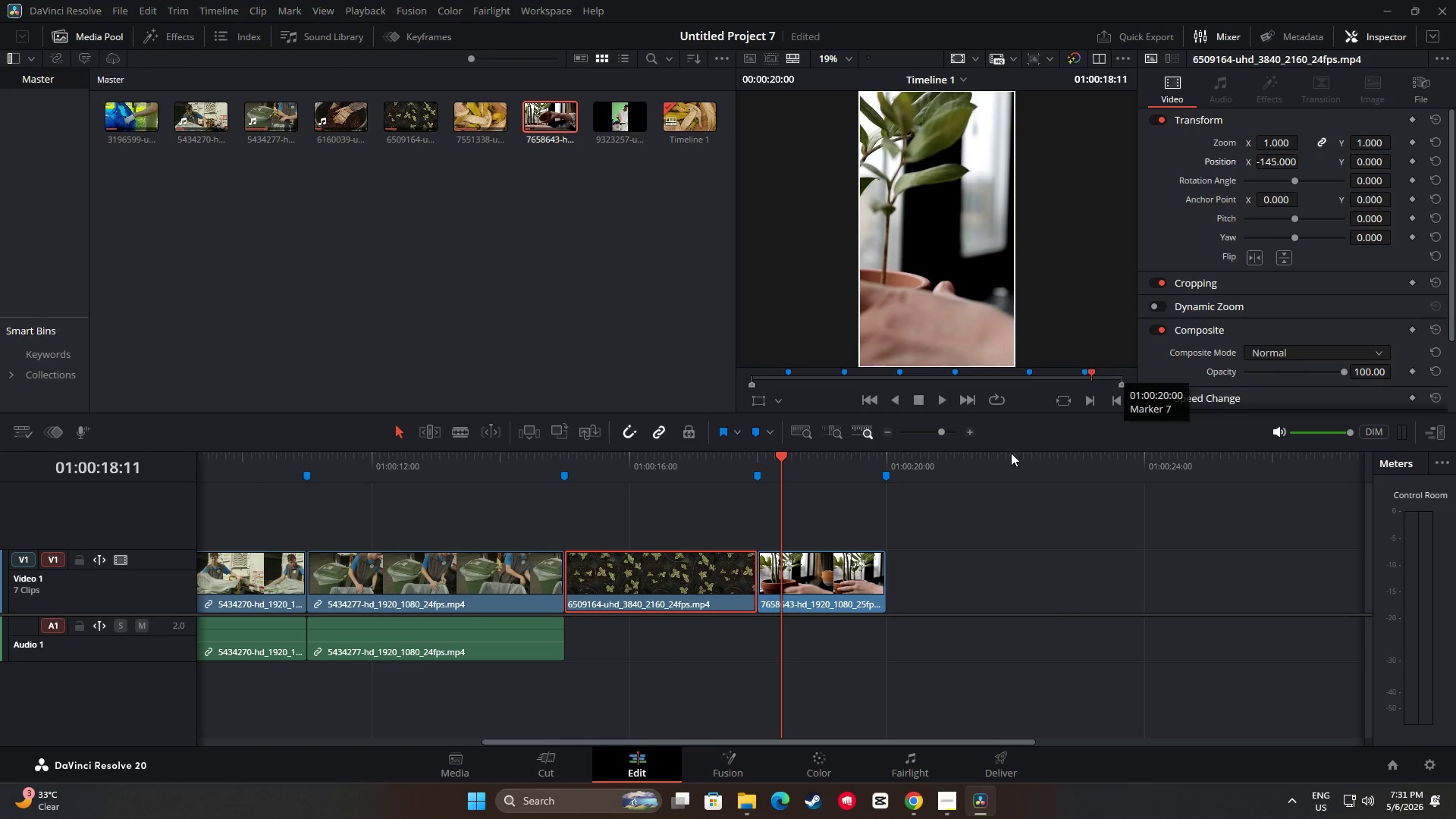 
key(Control+Z)
 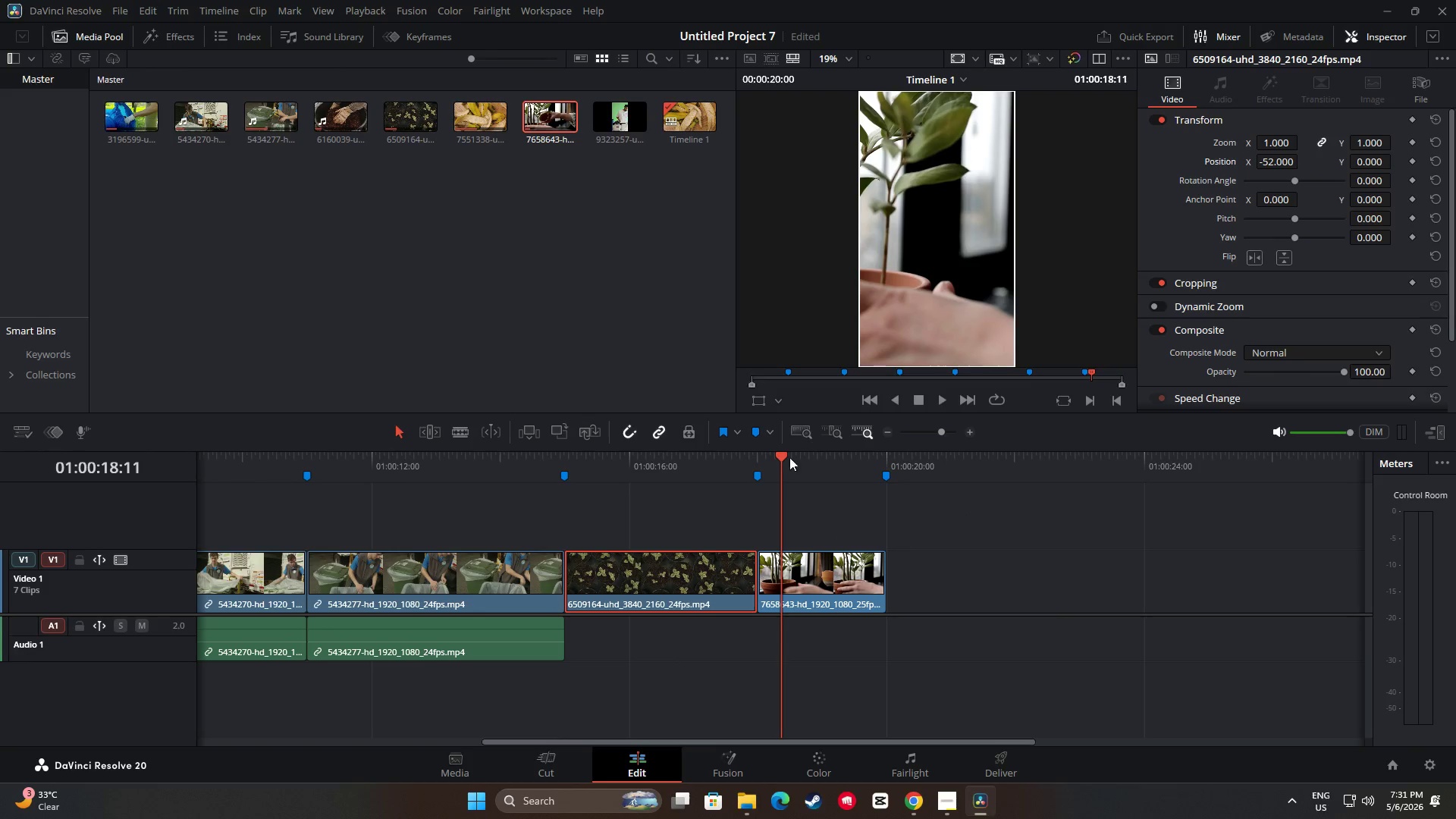 
left_click_drag(start_coordinate=[780, 460], to_coordinate=[811, 482])
 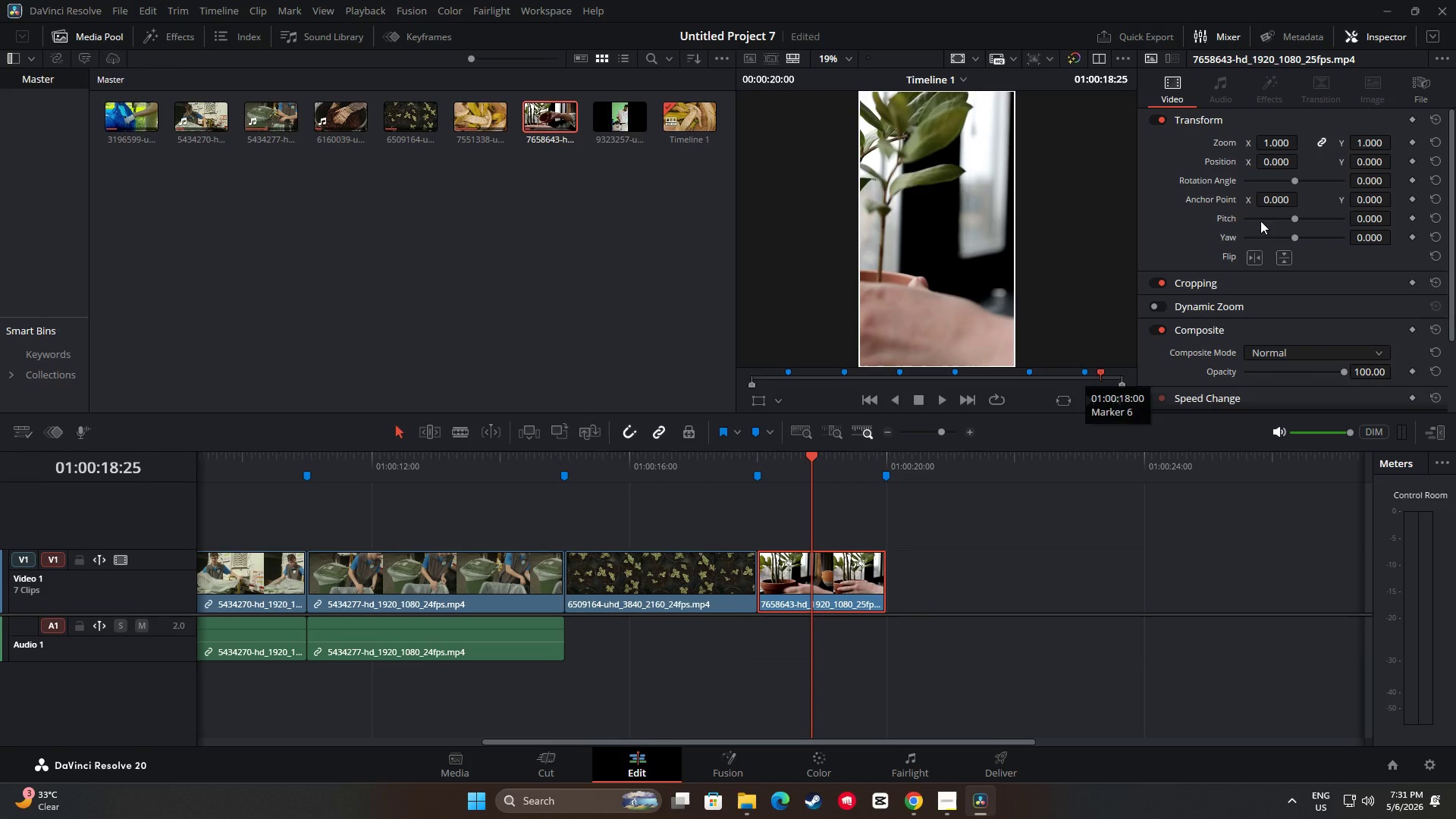 
left_click_drag(start_coordinate=[1283, 165], to_coordinate=[737, 413])
 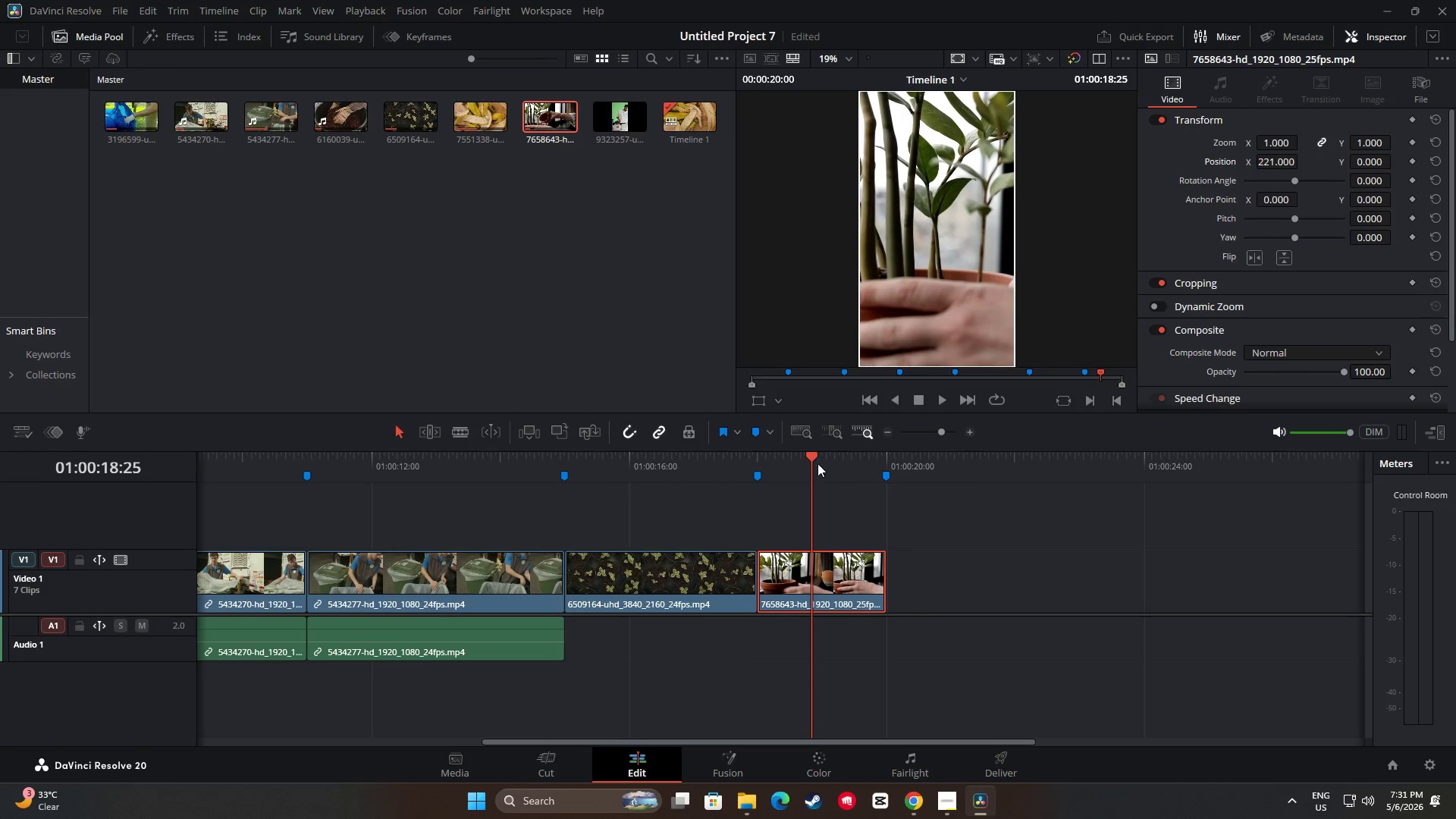 
left_click_drag(start_coordinate=[802, 454], to_coordinate=[649, 461])
 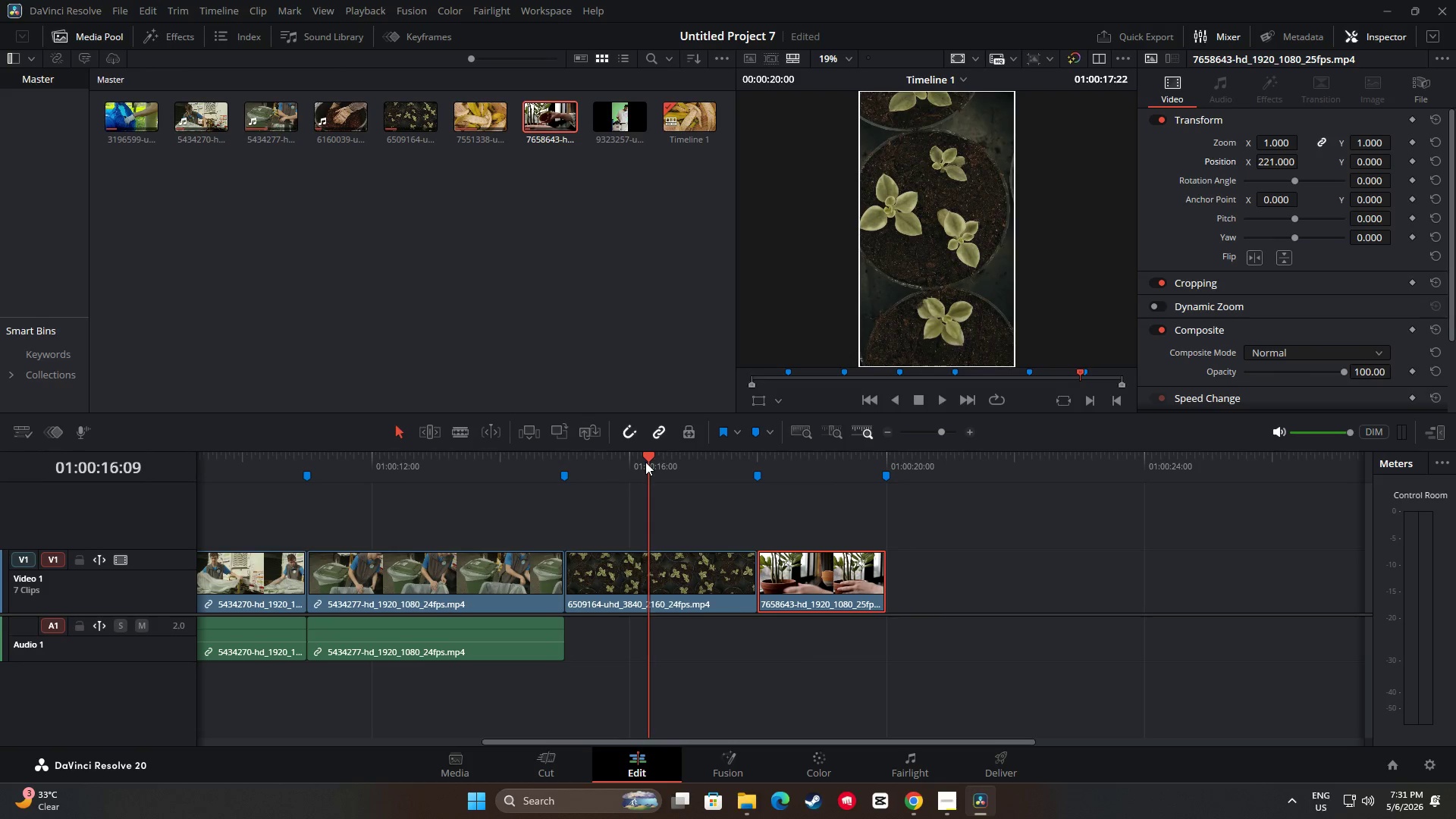 
key(Space)
 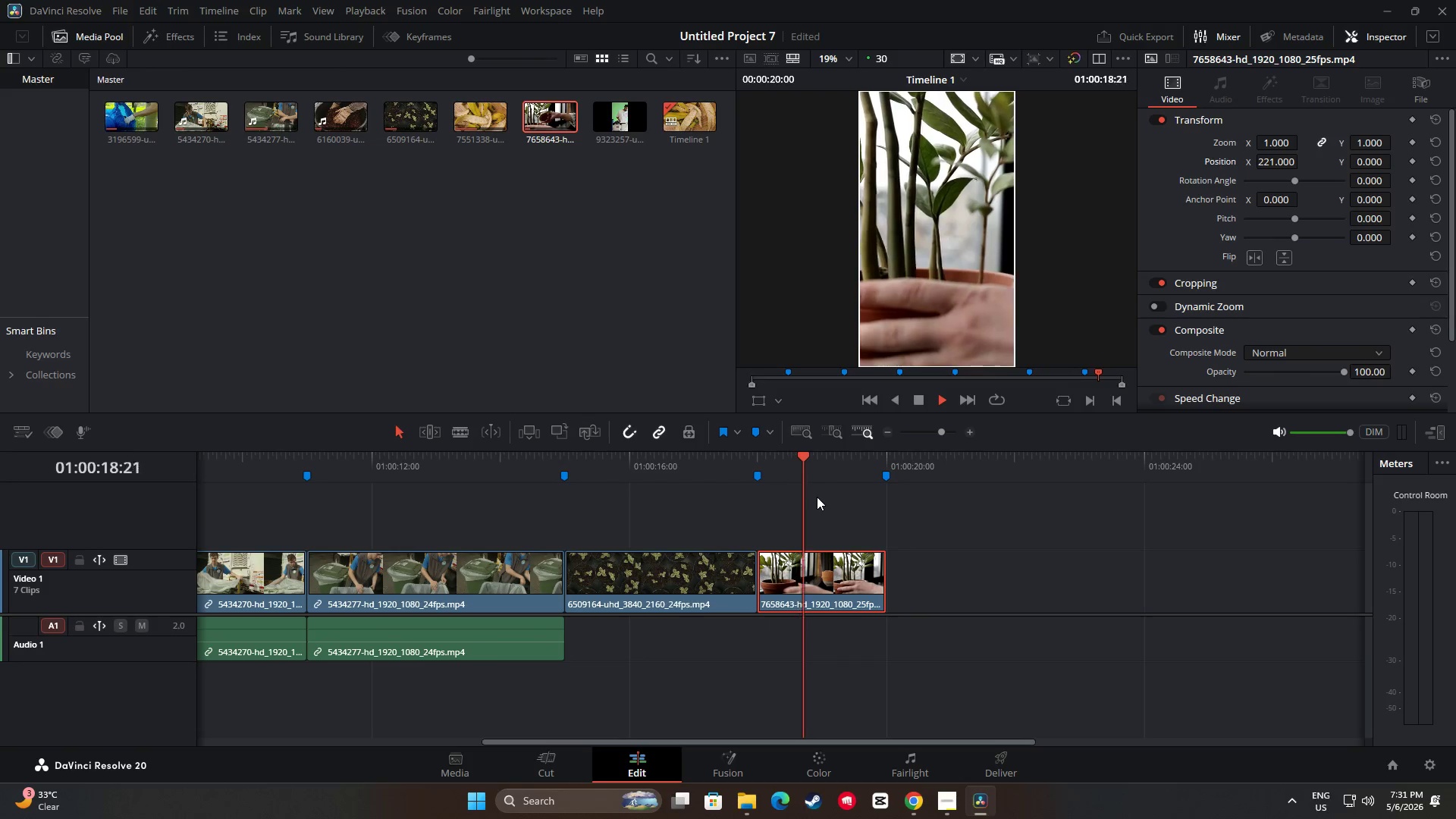 
key(Space)
 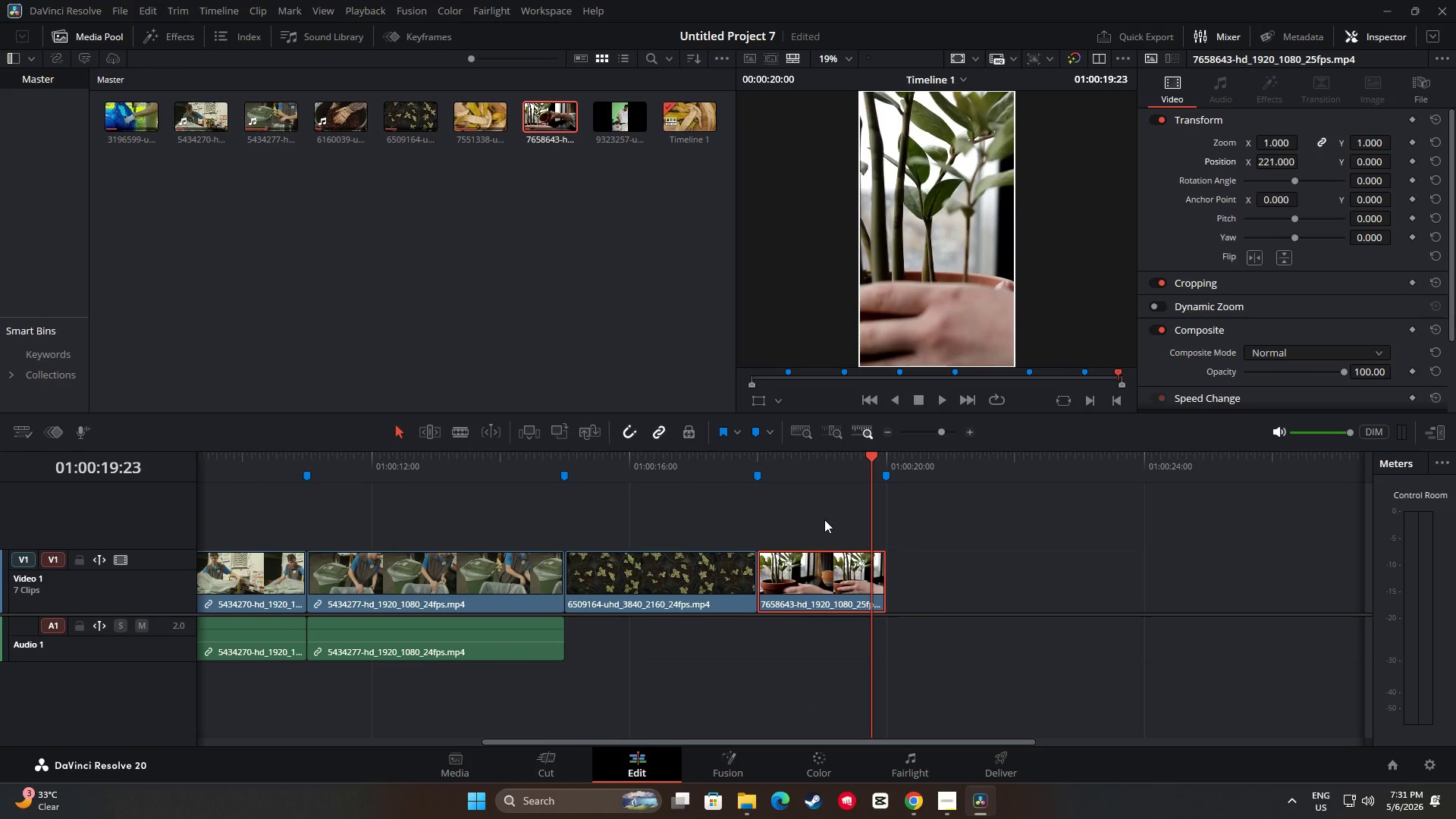 
key(Space)
 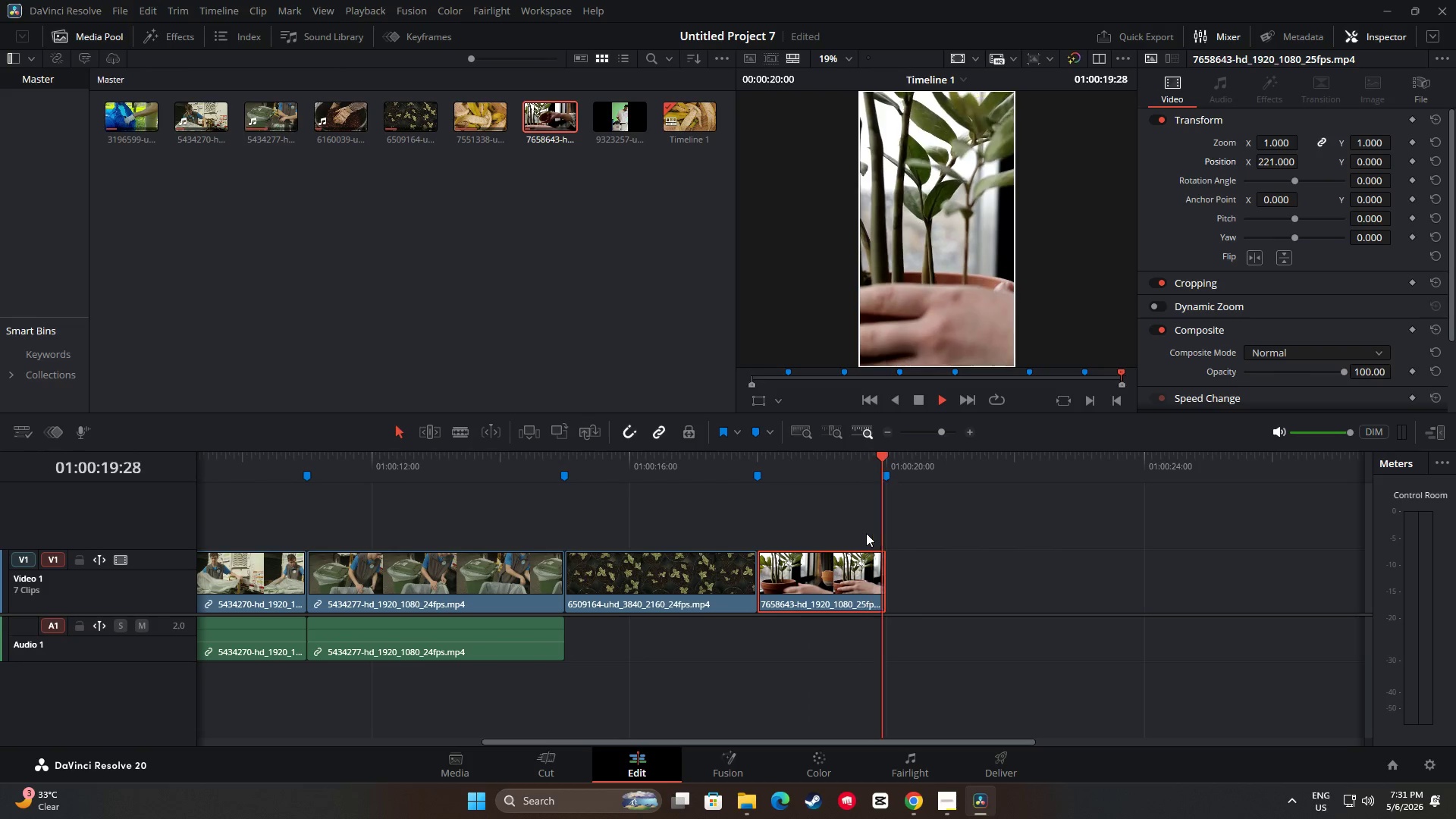 
key(Space)
 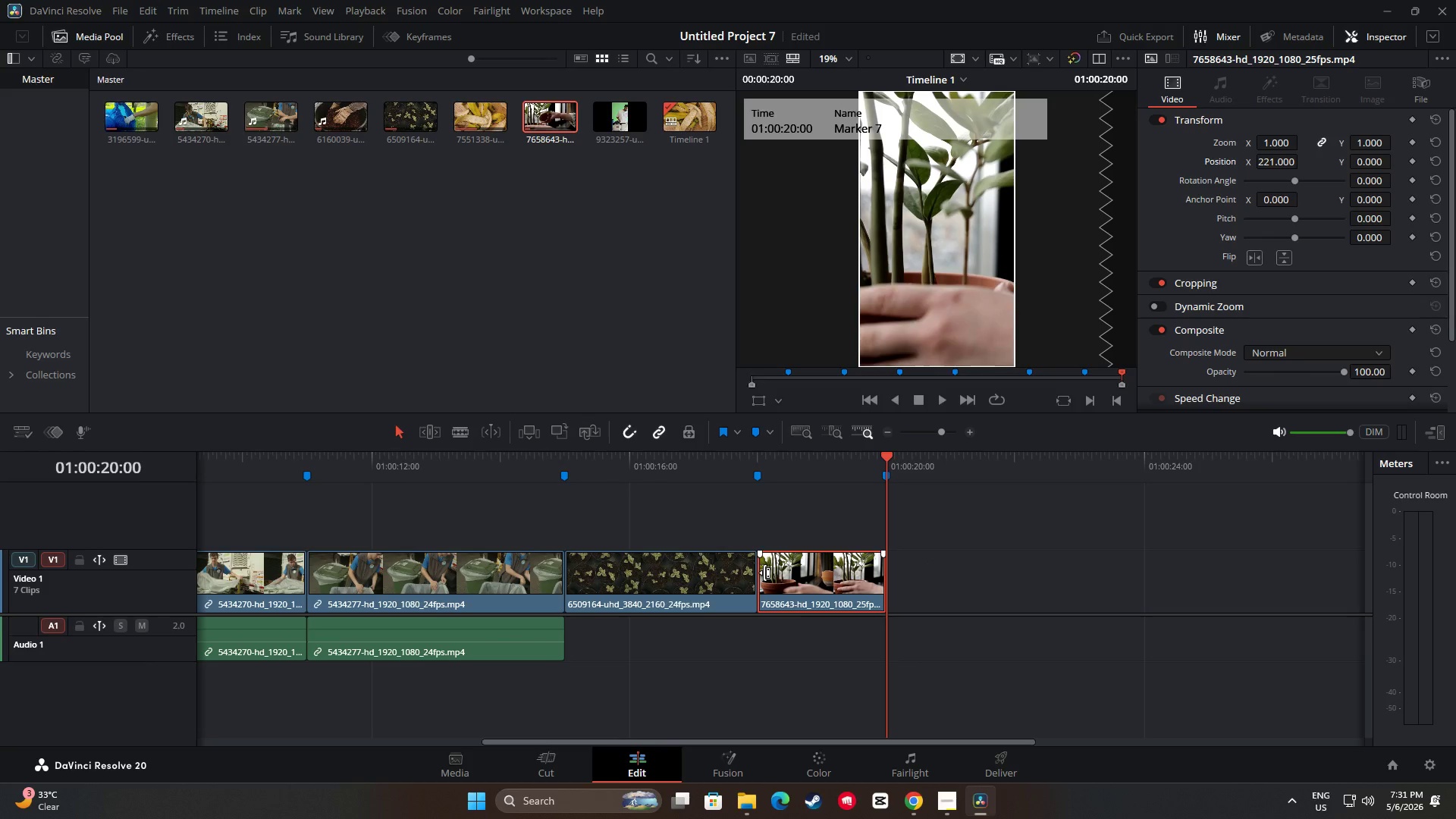 
left_click_drag(start_coordinate=[886, 455], to_coordinate=[108, 488])
 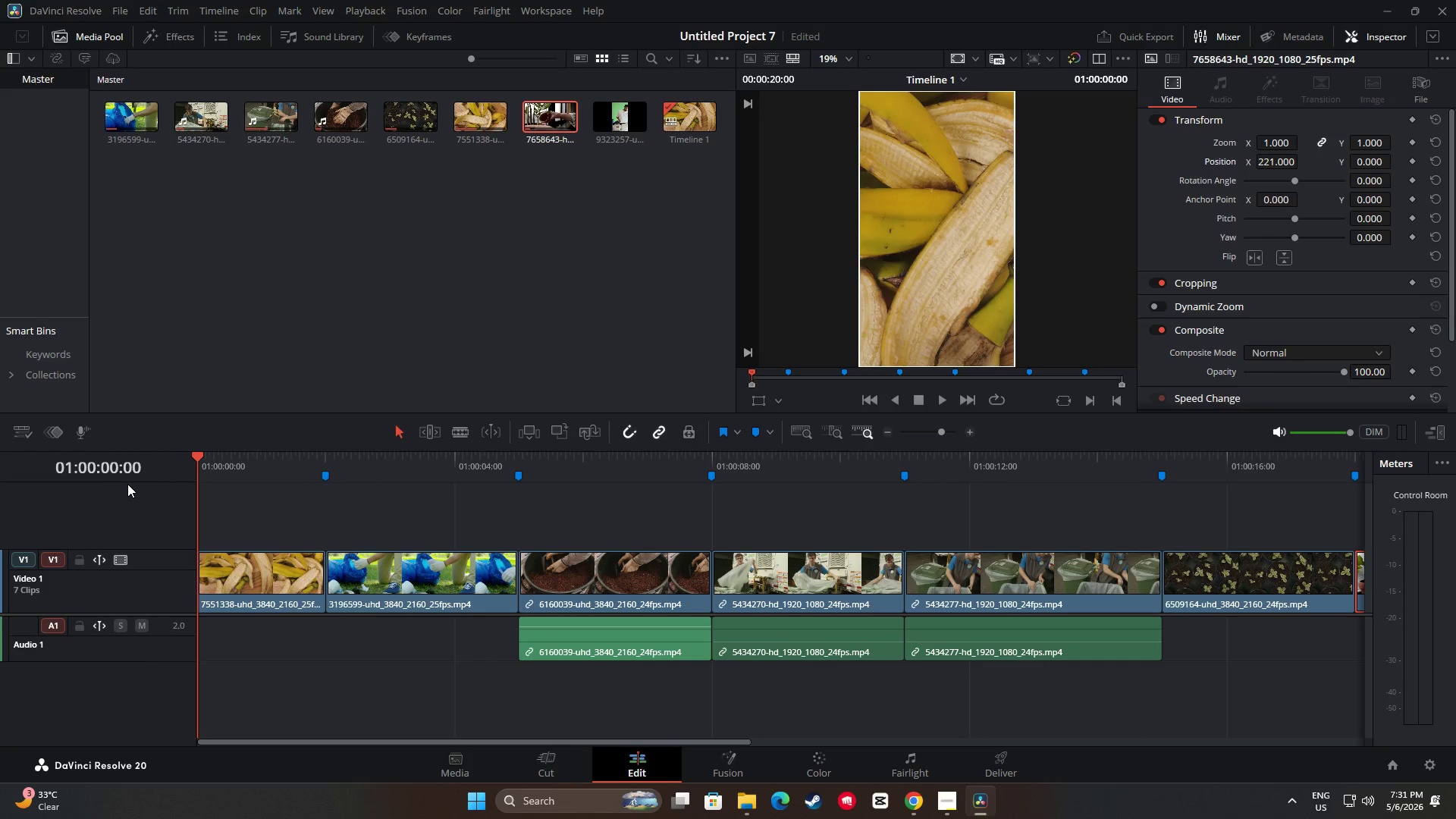 
key(Space)
 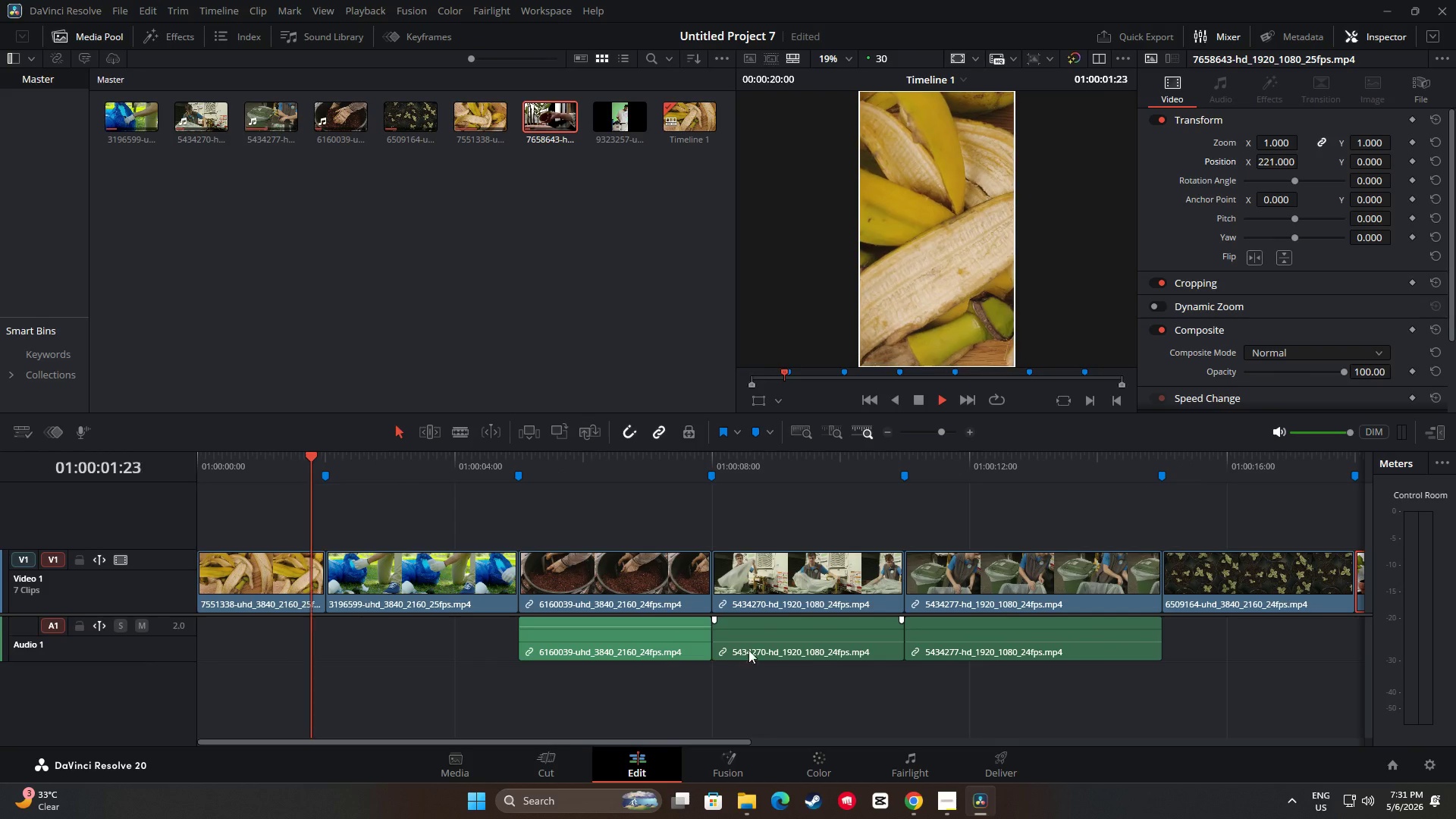 
key(Space)
 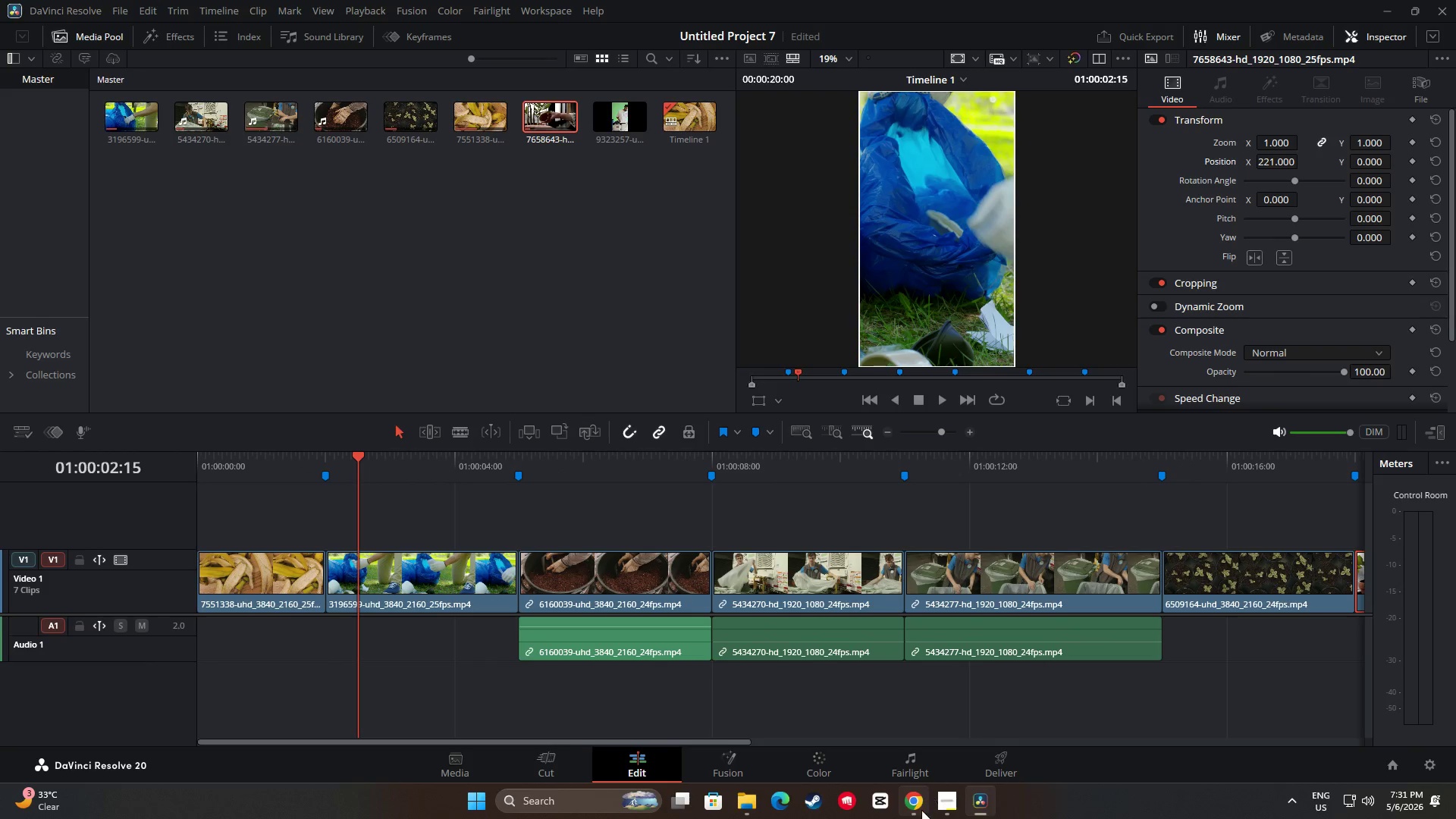 
left_click([919, 810])
 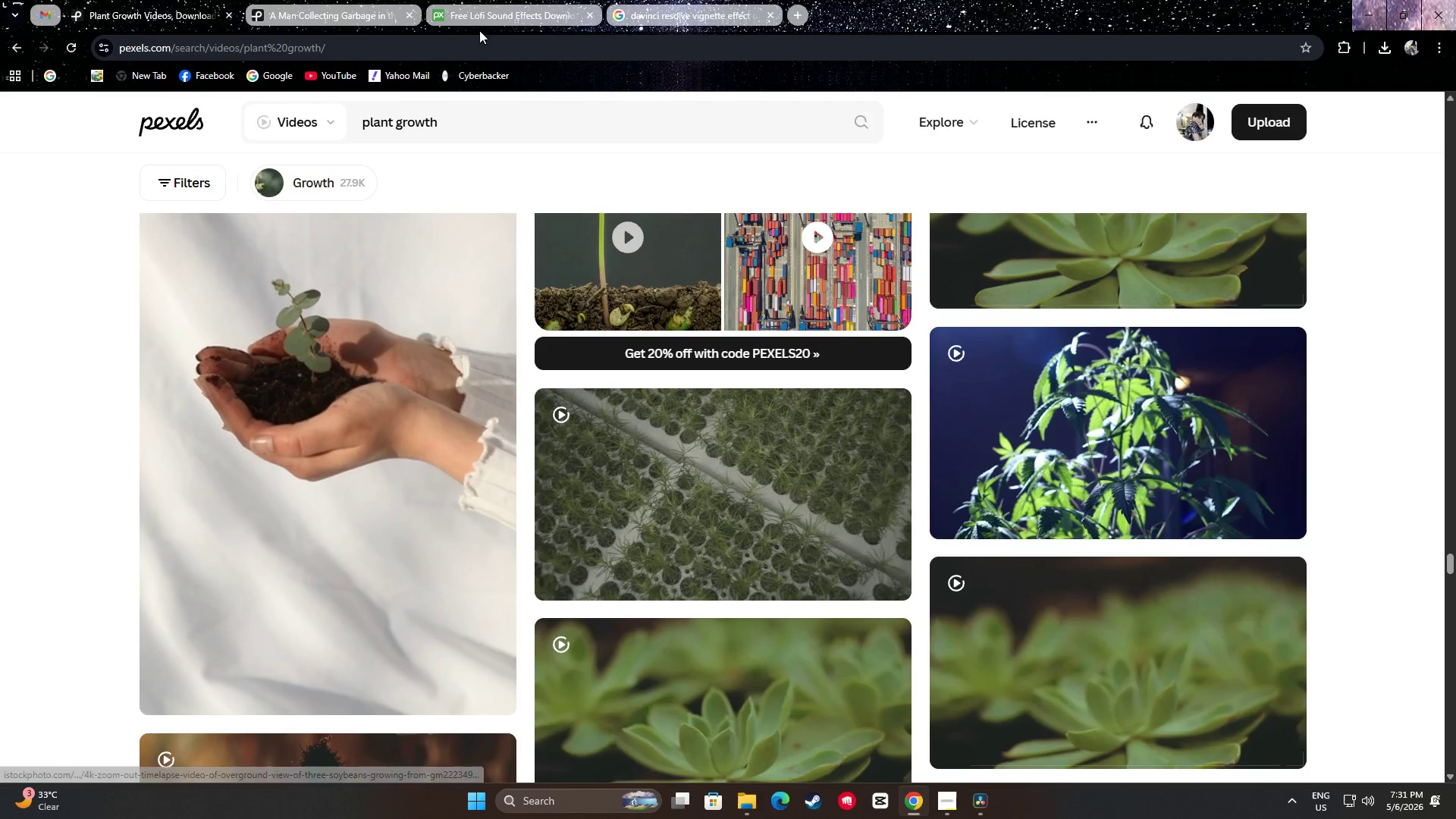 
left_click([473, 0])
 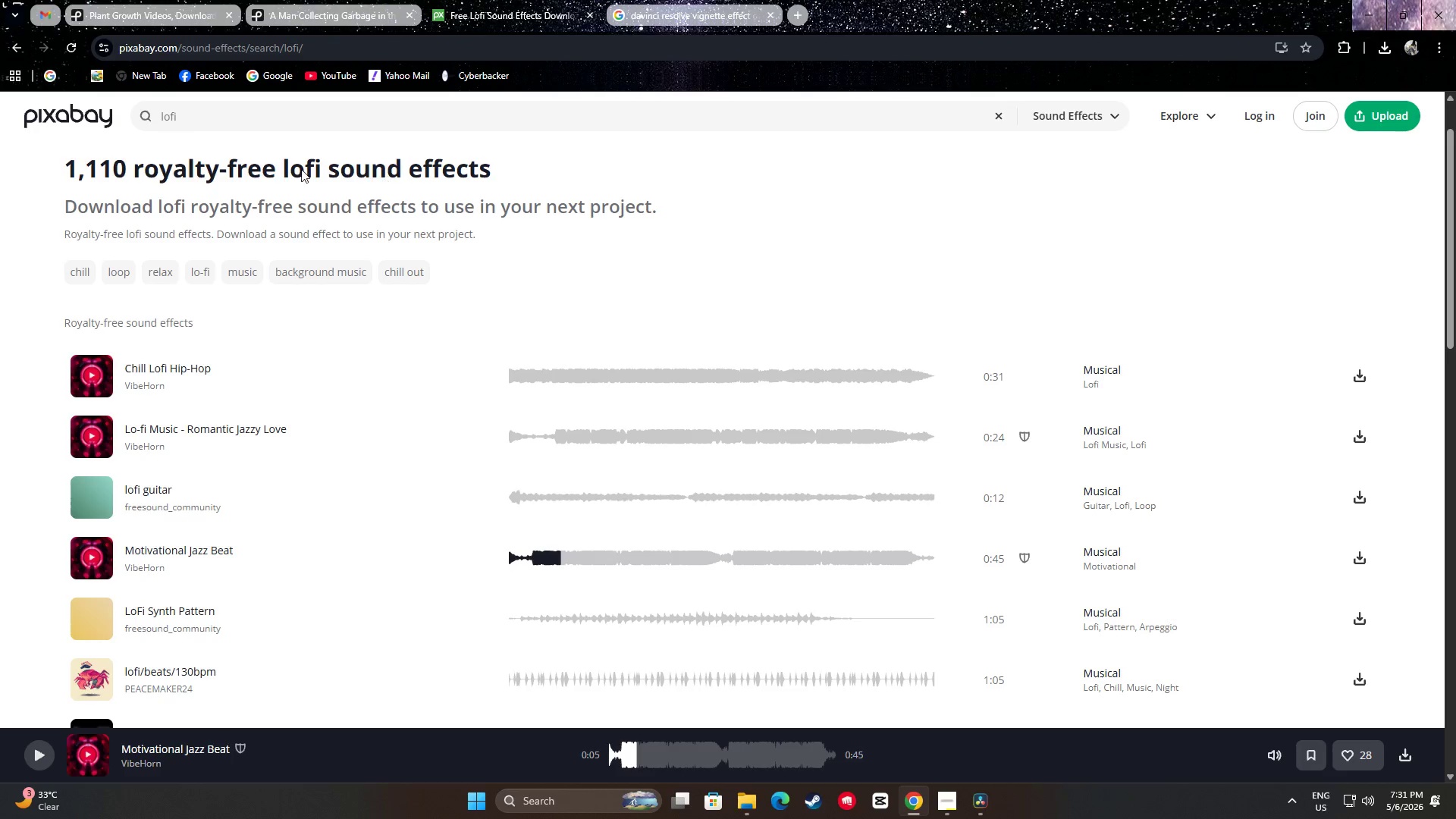 
key(Control+ControlLeft)
 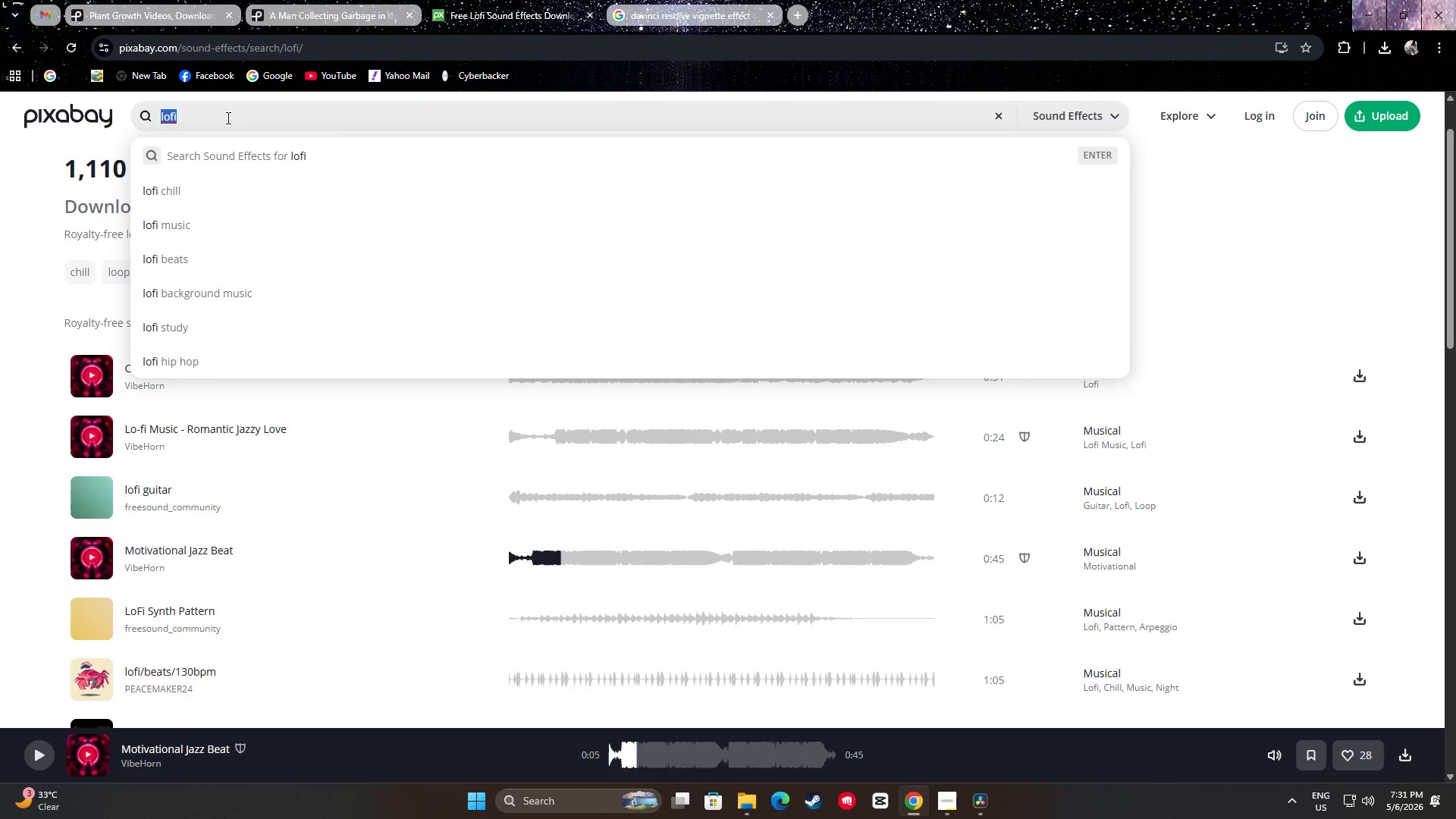 
key(Control+A)
 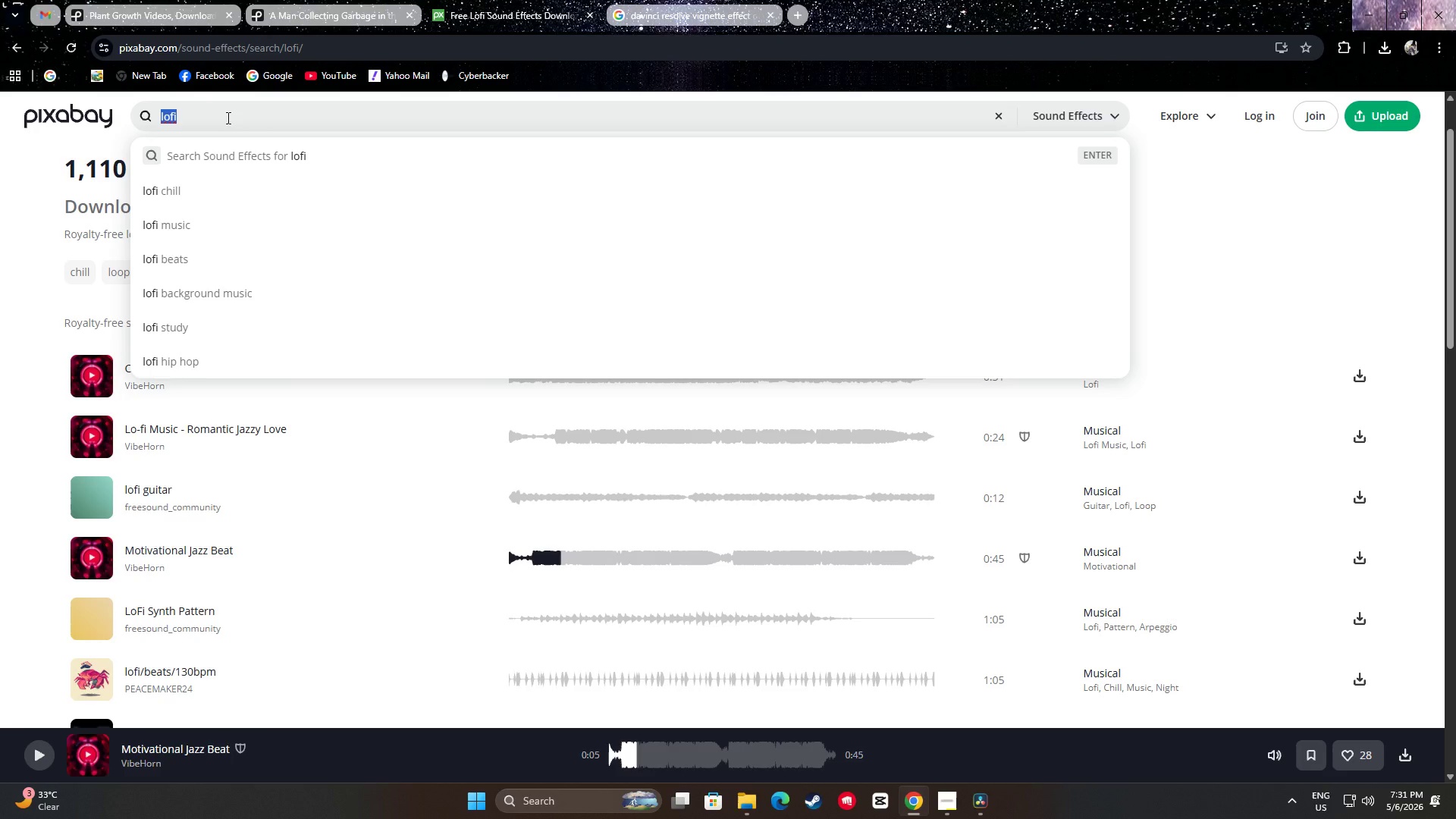 
type(upe)
key(Backspace)
type(beat eco)
 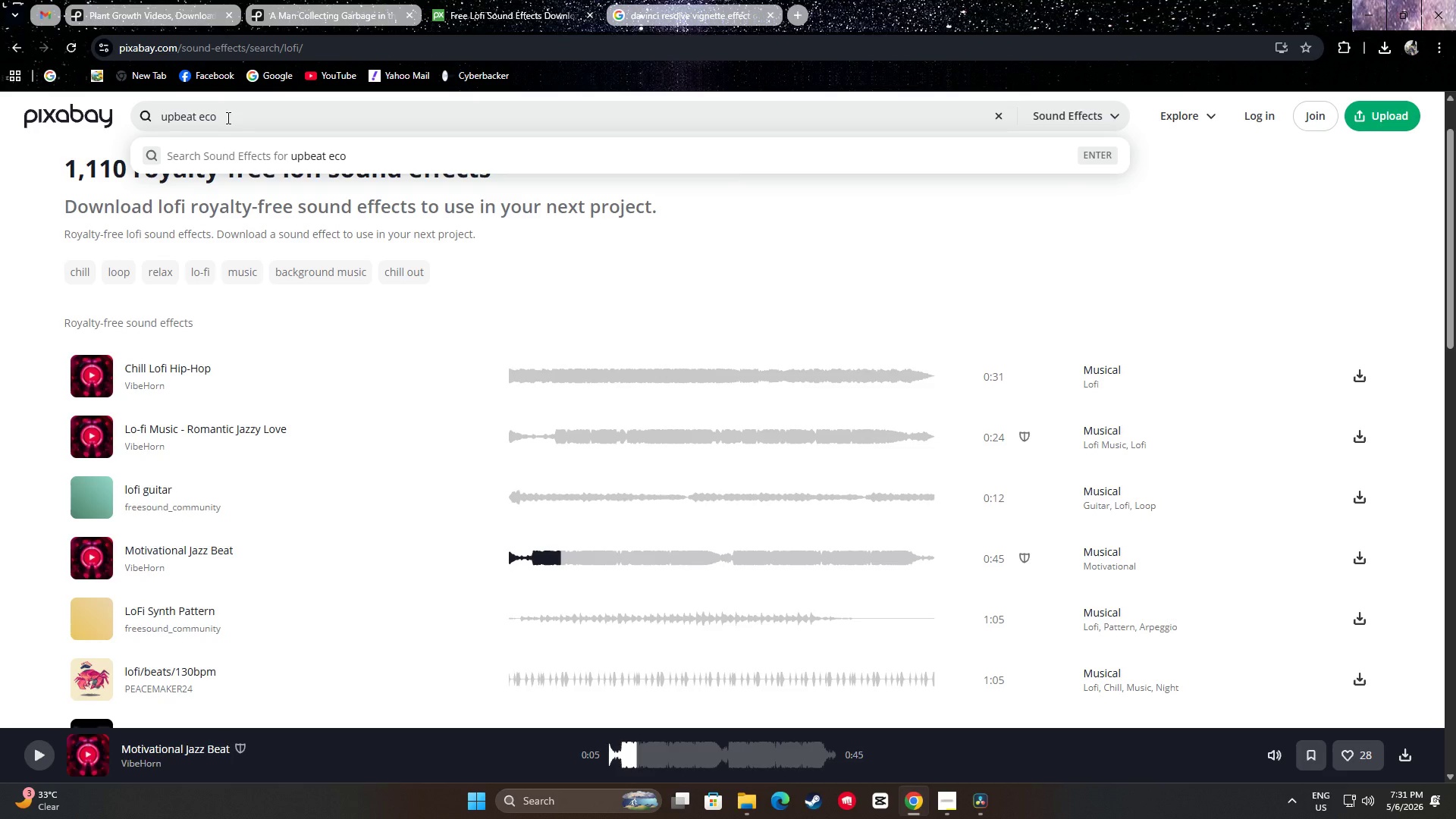 
key(Enter)
 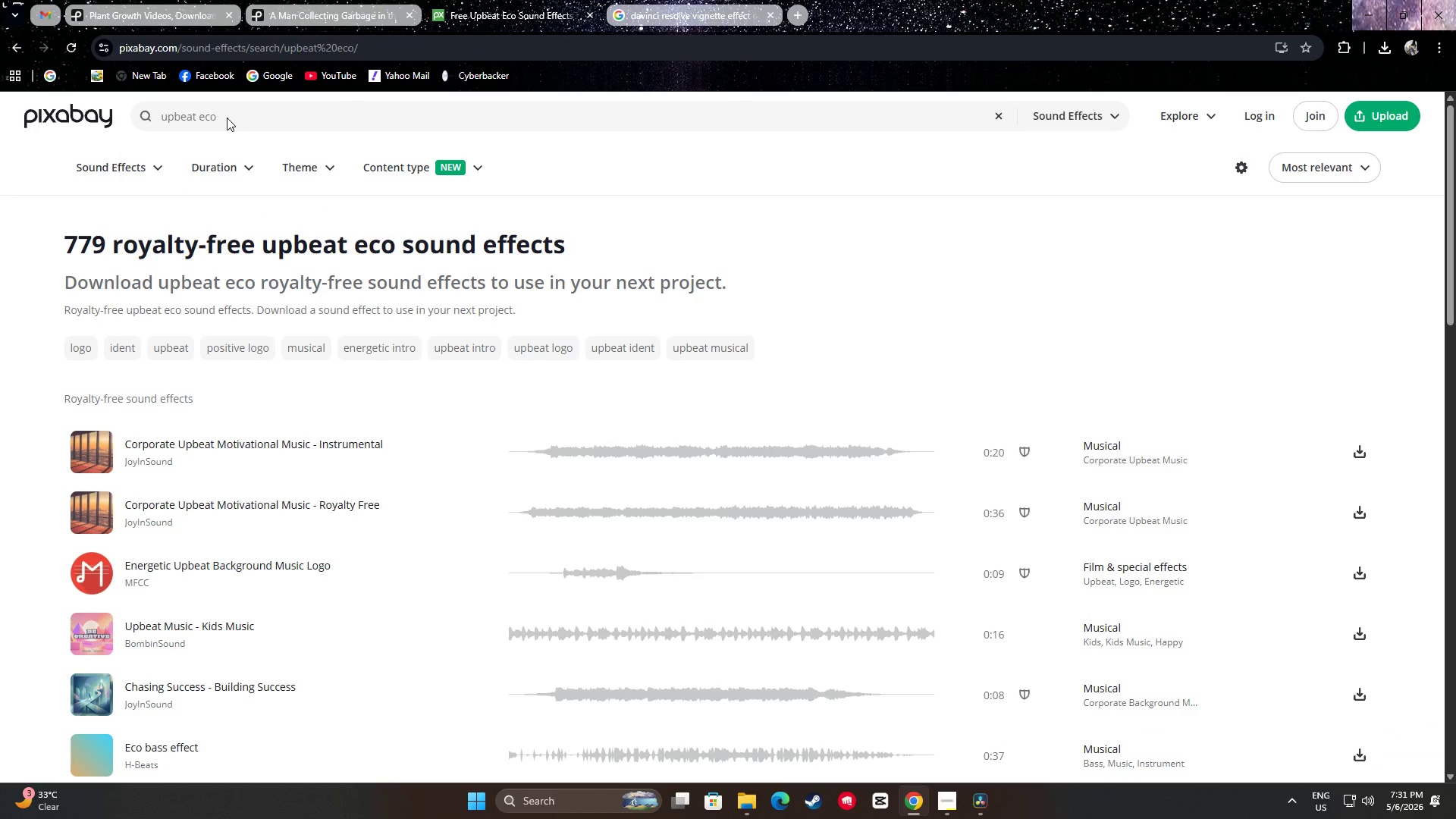 
left_click_drag(start_coordinate=[296, 113], to_coordinate=[154, 113])
 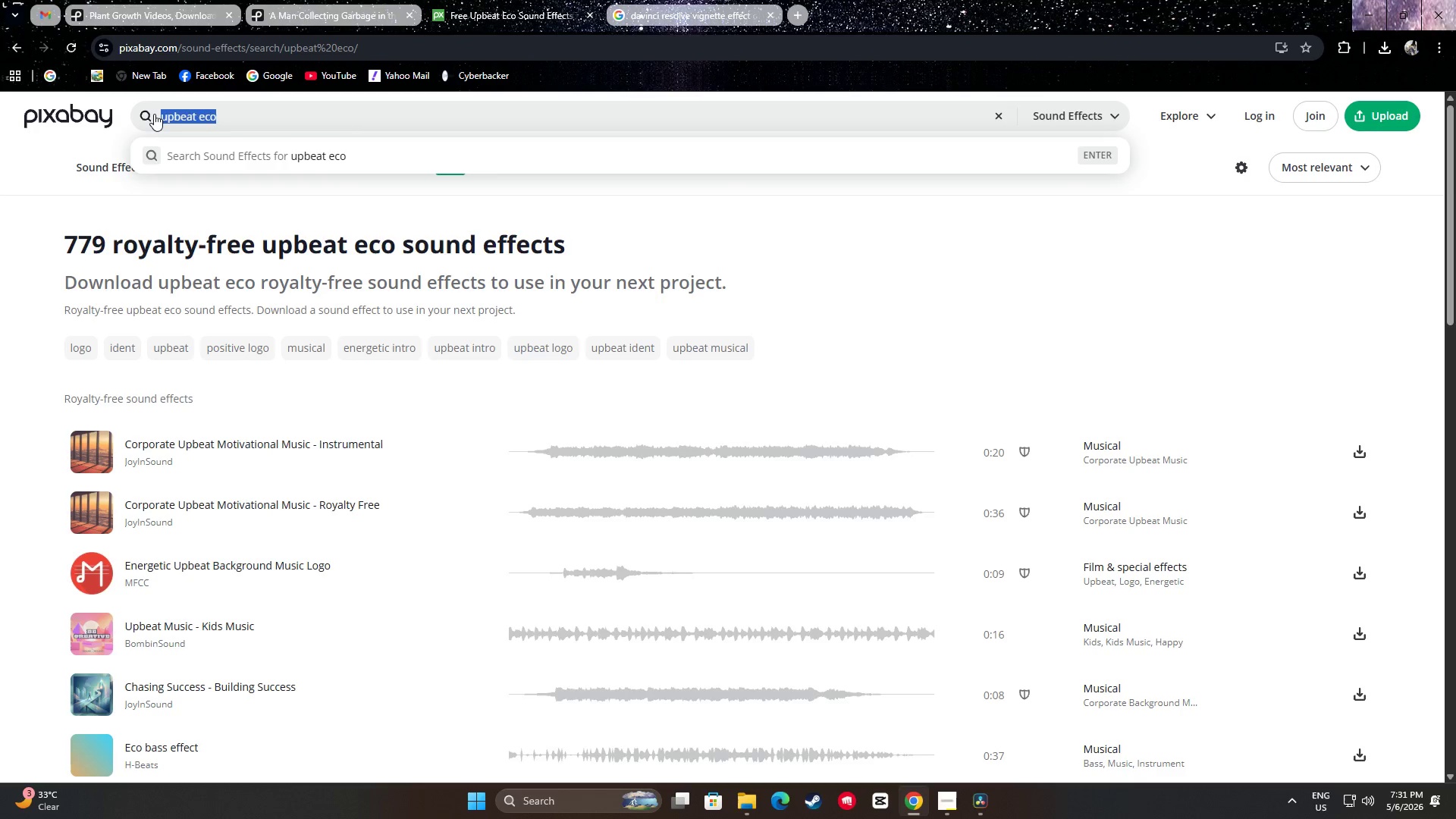 
type(organic )
 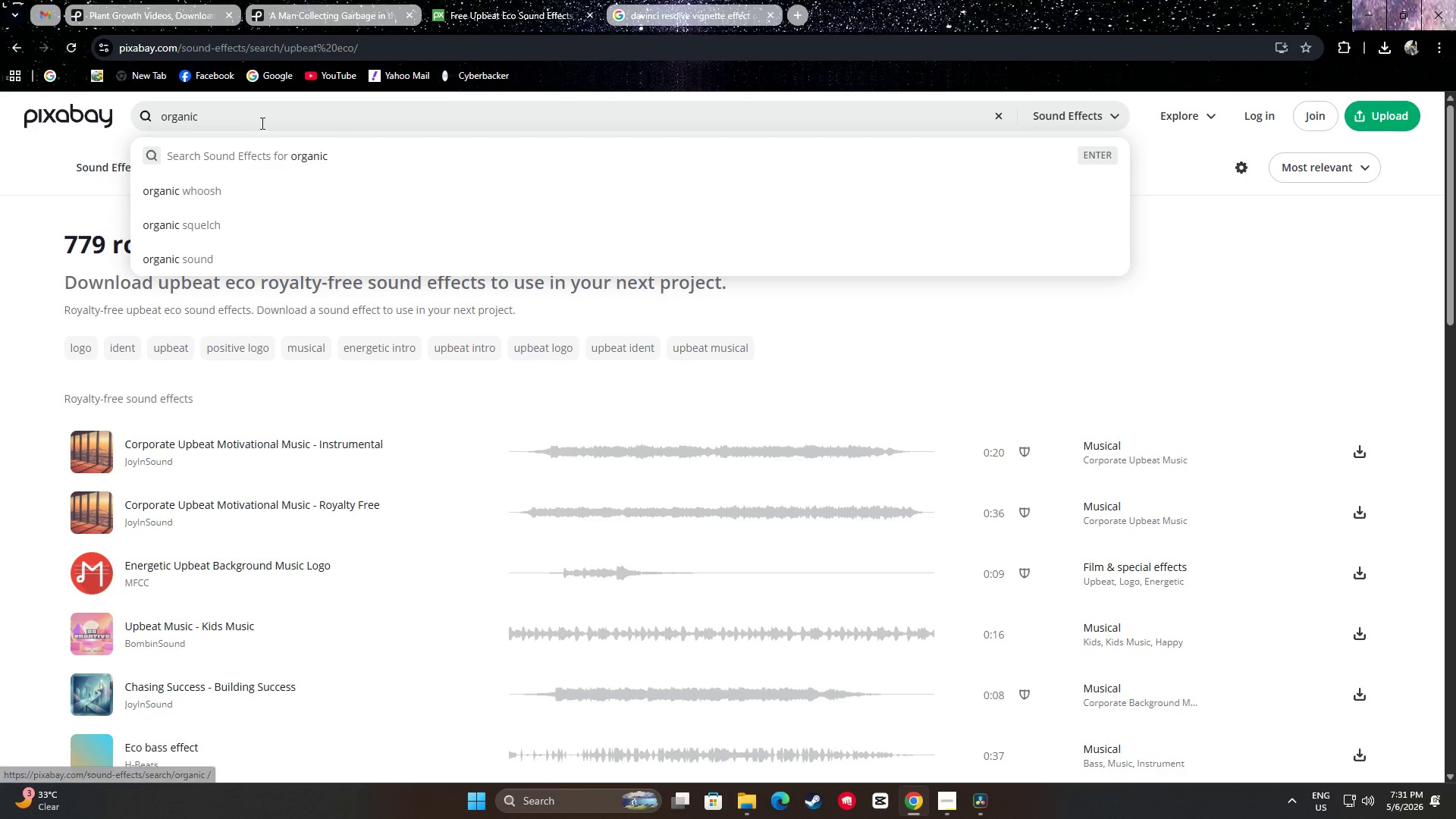 
type(beat)
 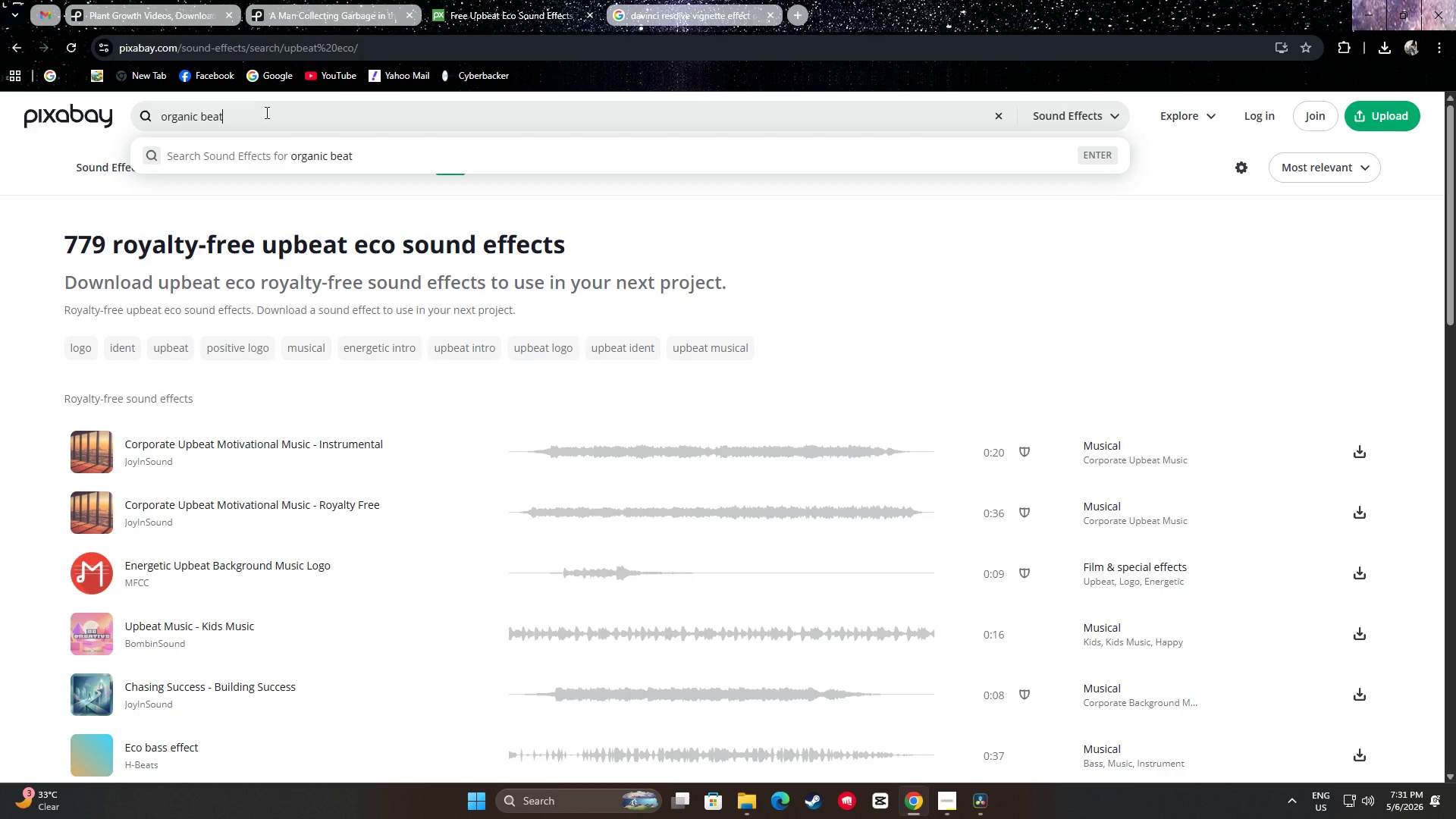 
key(Enter)
 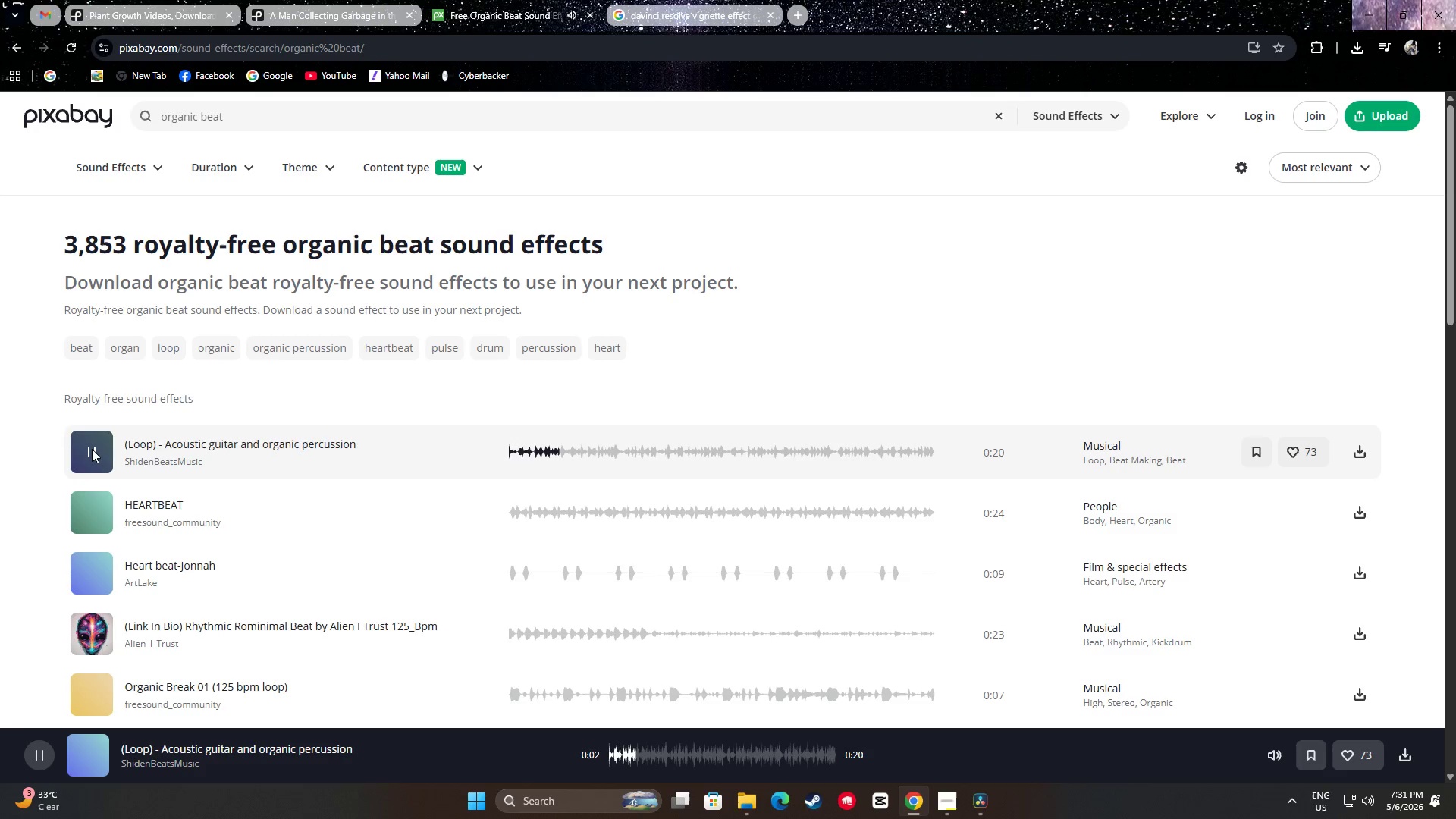 
wait(10.36)
 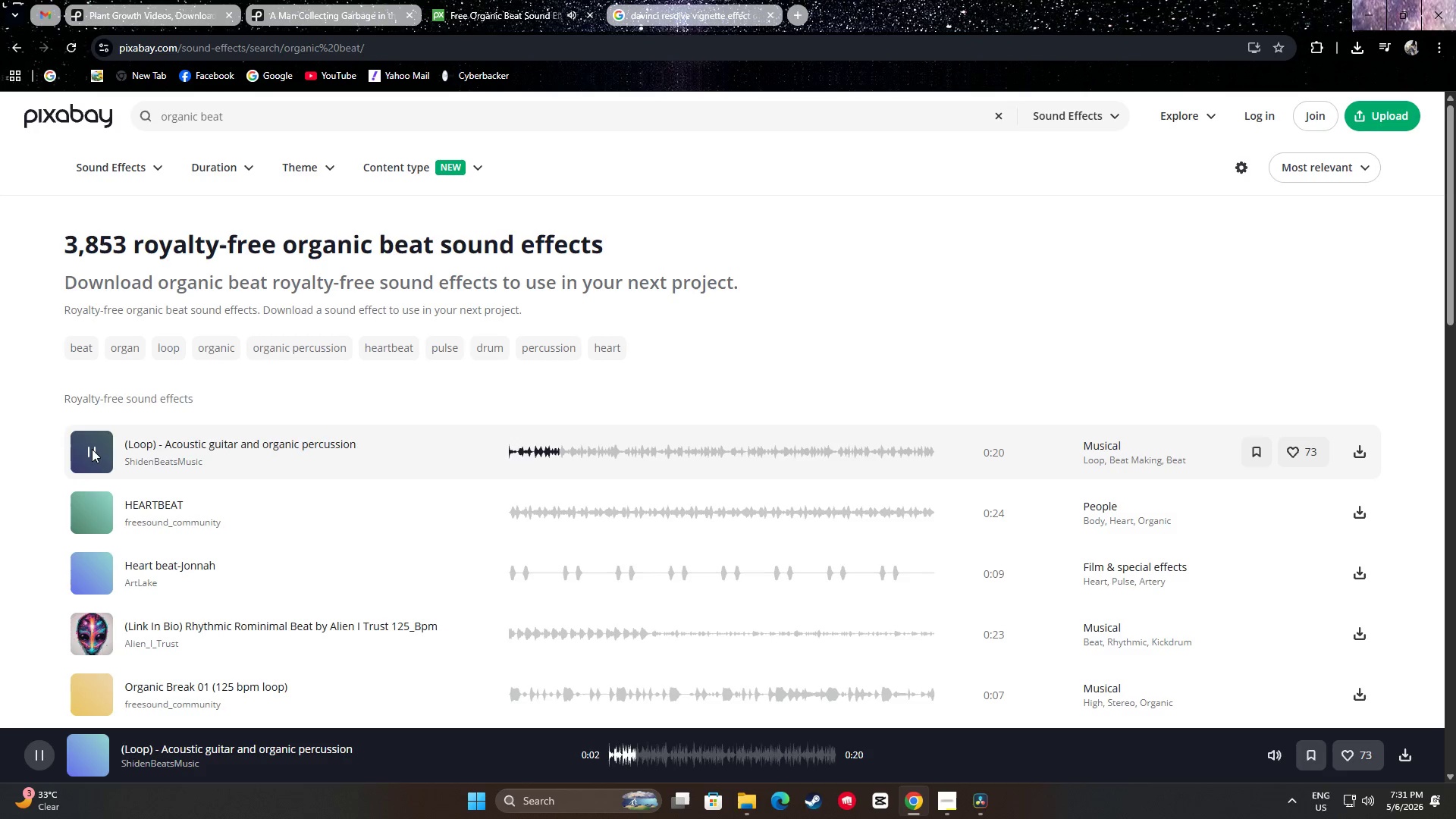 
double_click([93, 516])
 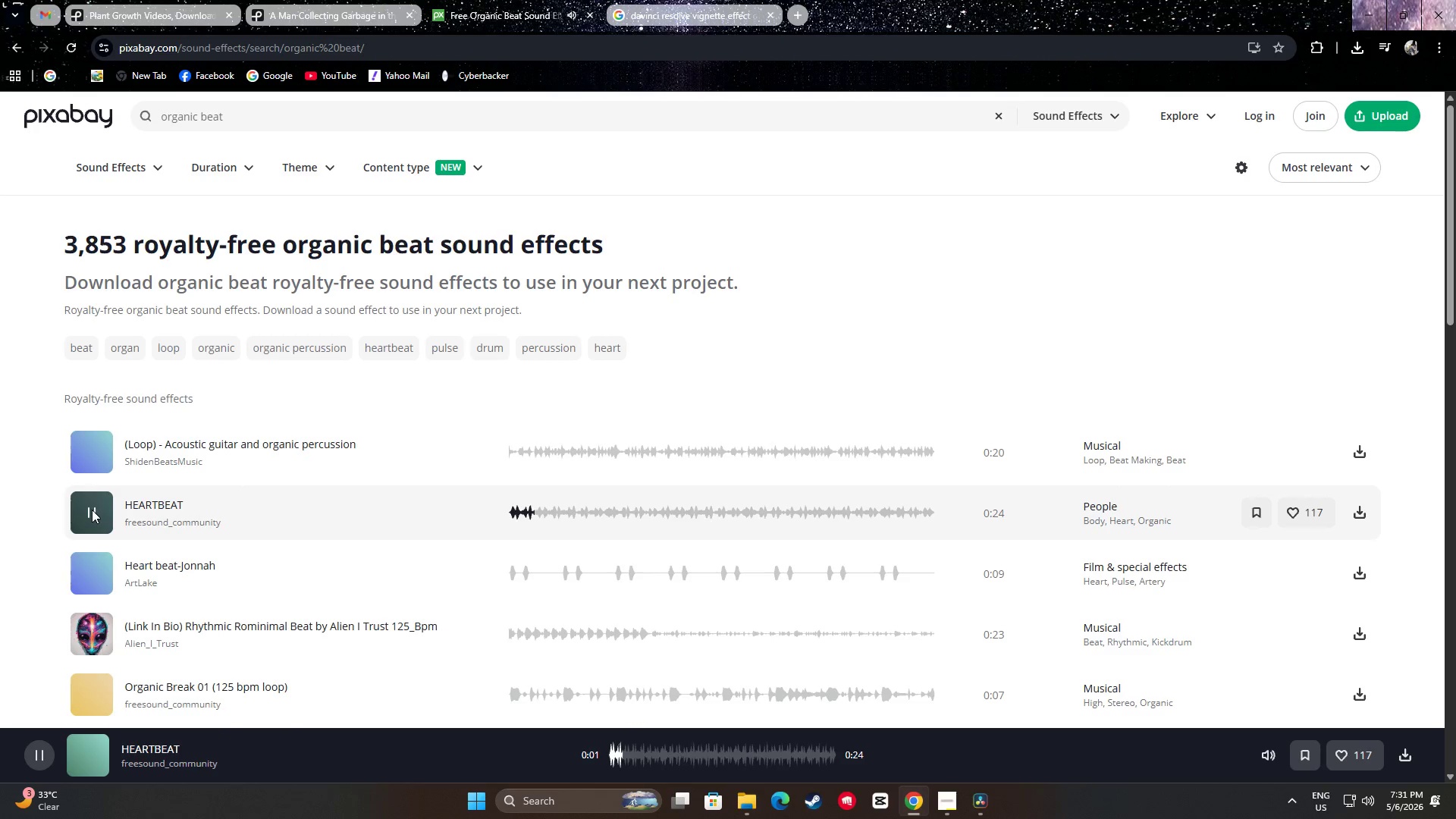 
left_click([91, 510])
 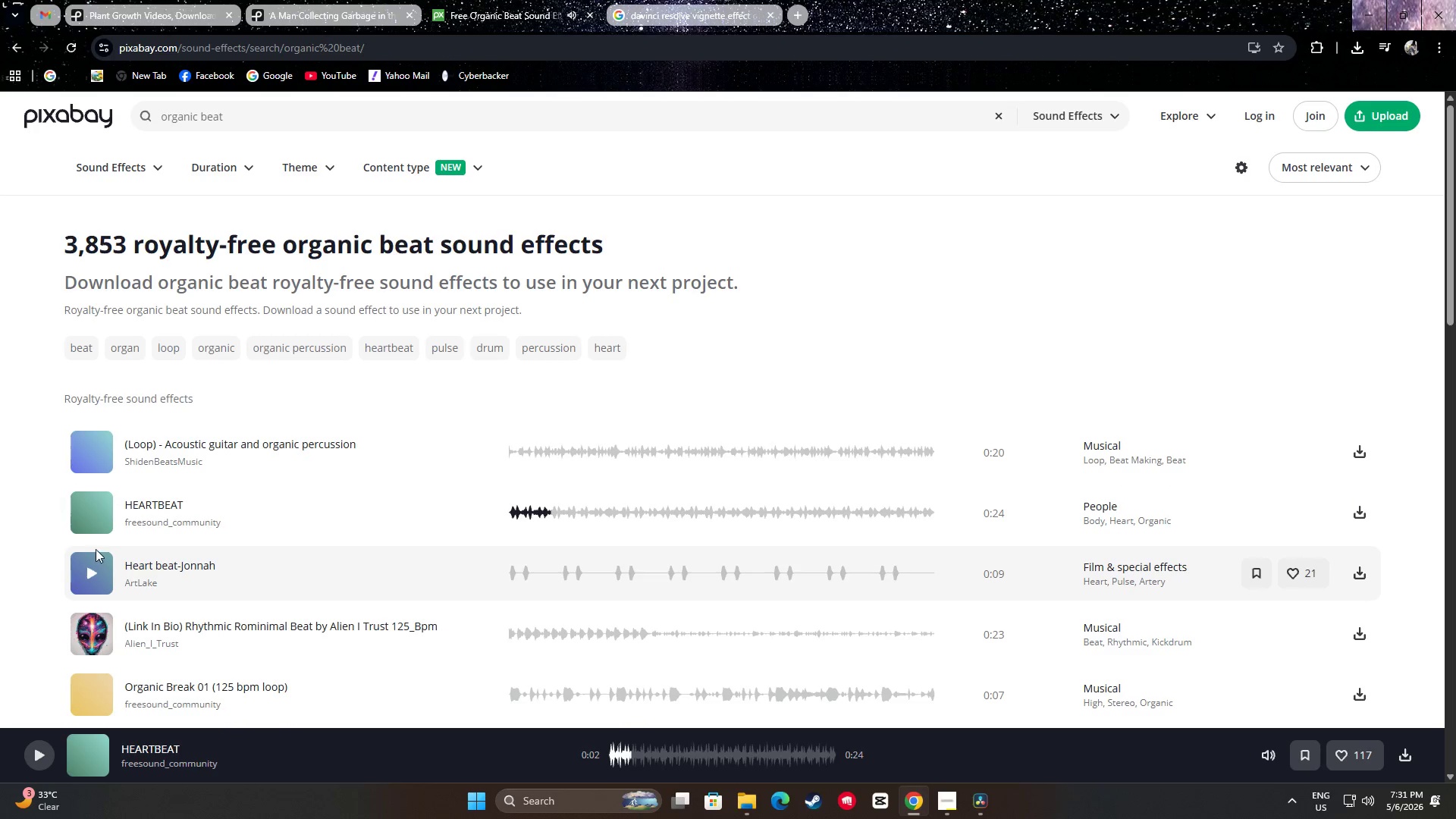 
left_click([89, 573])
 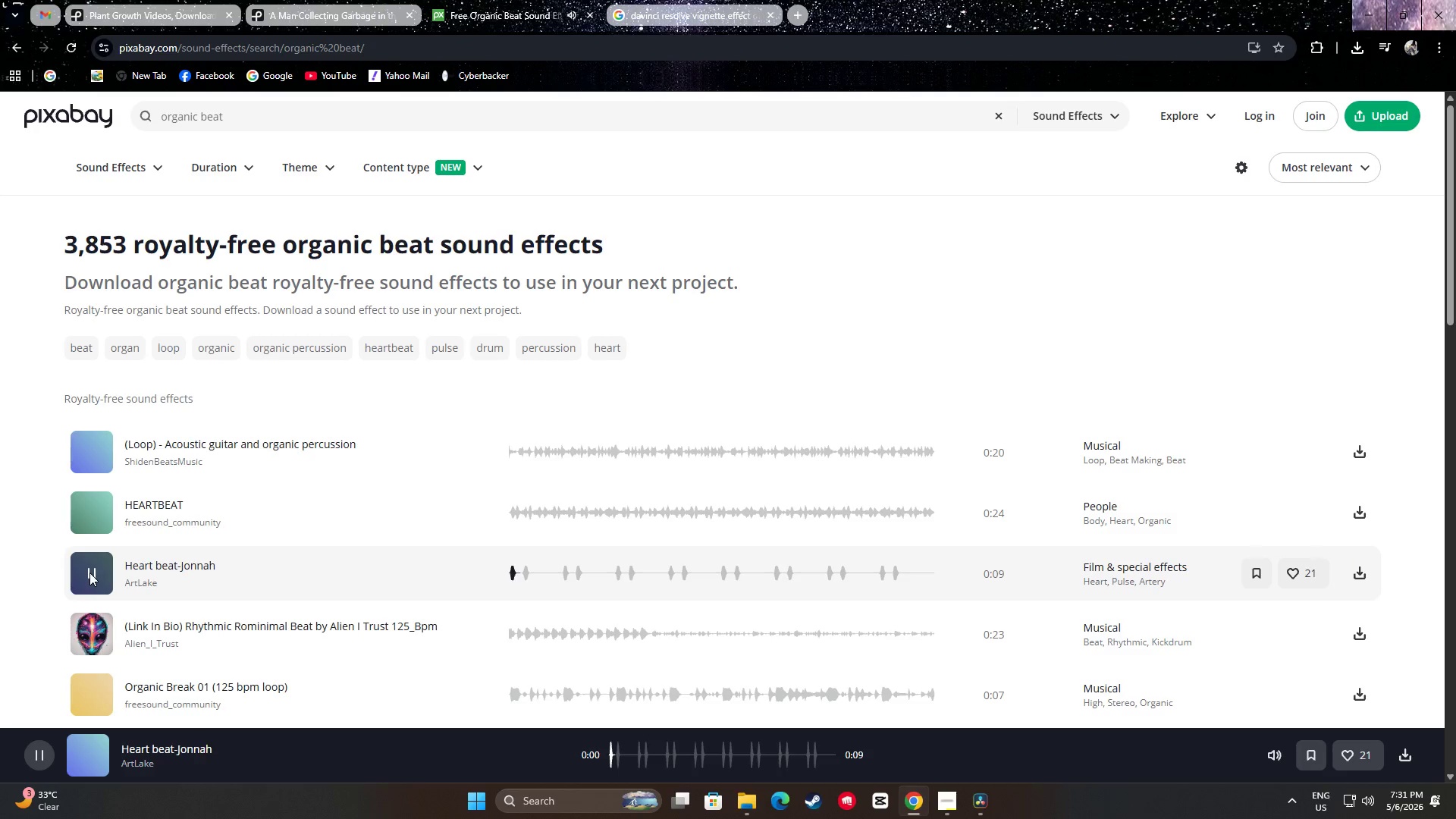 
left_click([89, 573])
 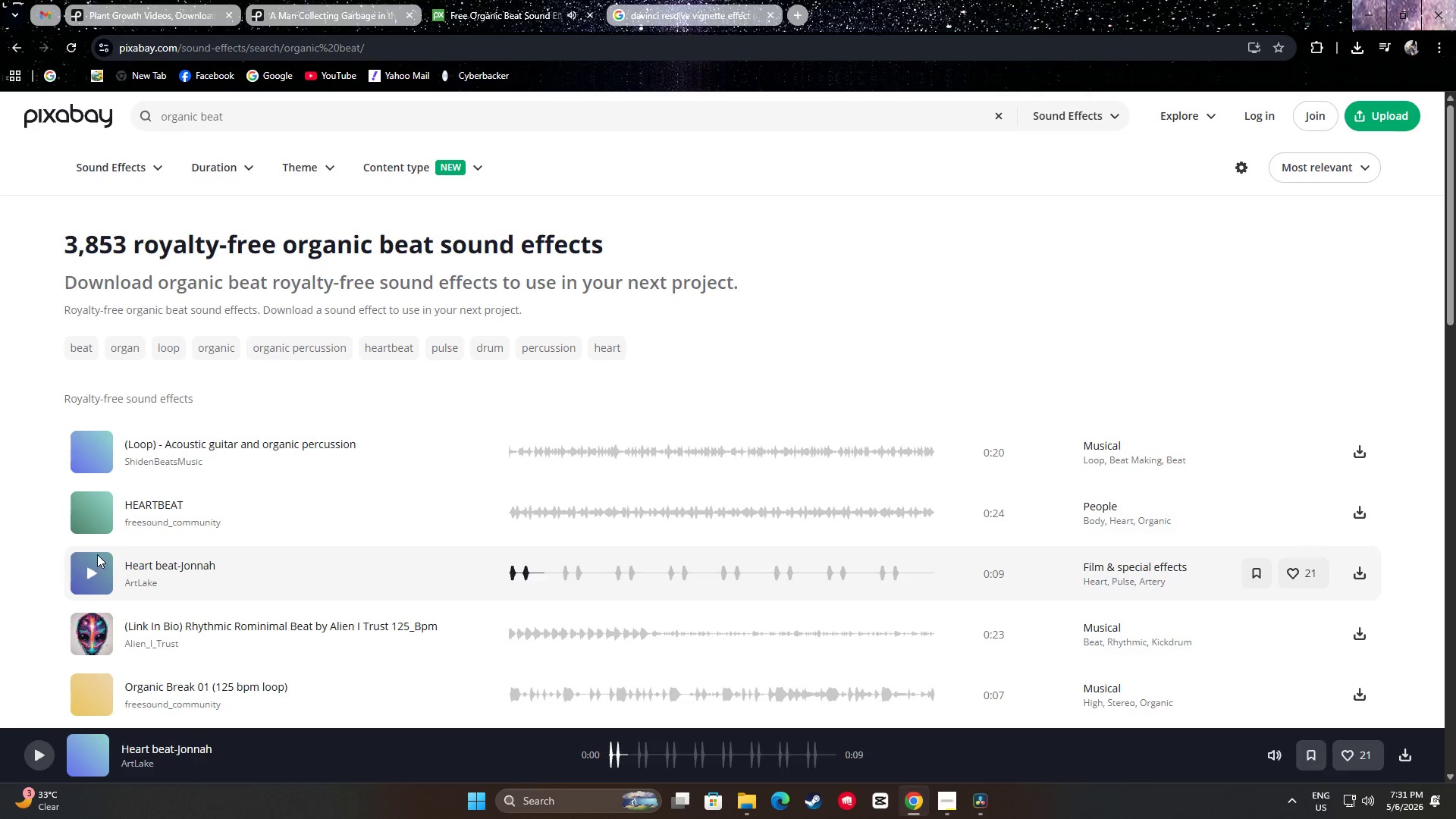 
scroll: coordinate [97, 555], scroll_direction: down, amount: 2.0
 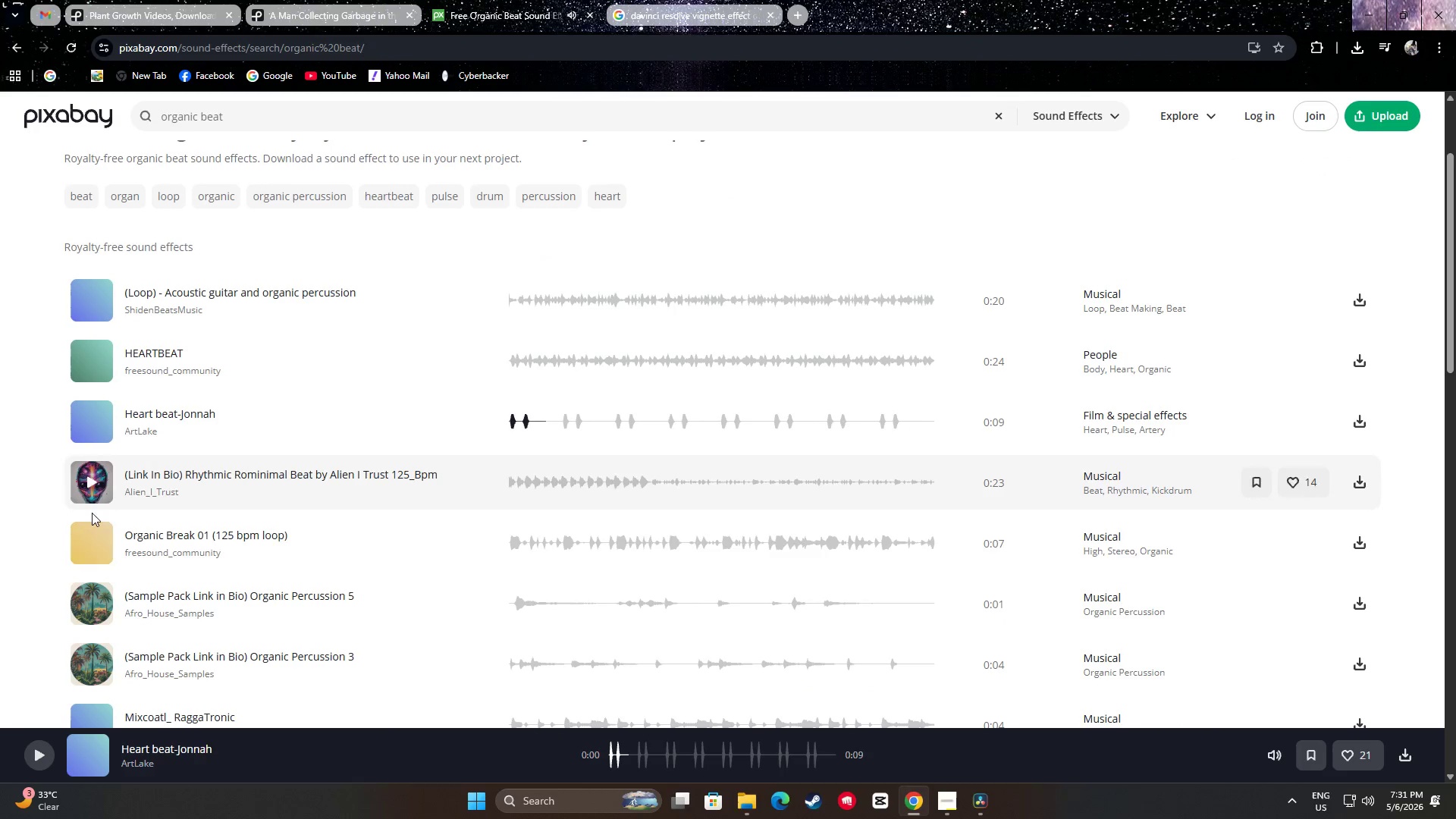 
left_click([89, 541])
 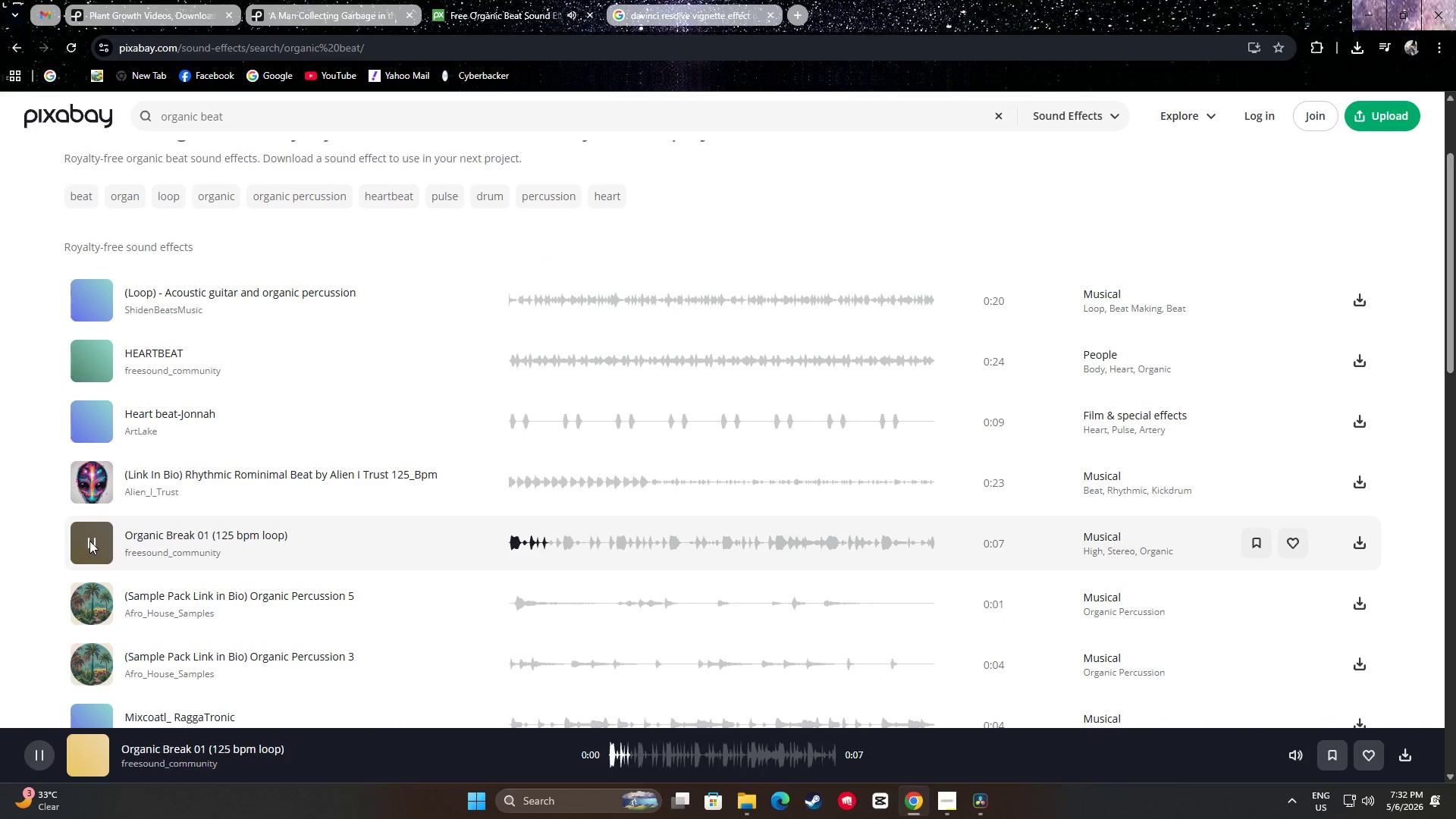 
left_click([89, 541])
 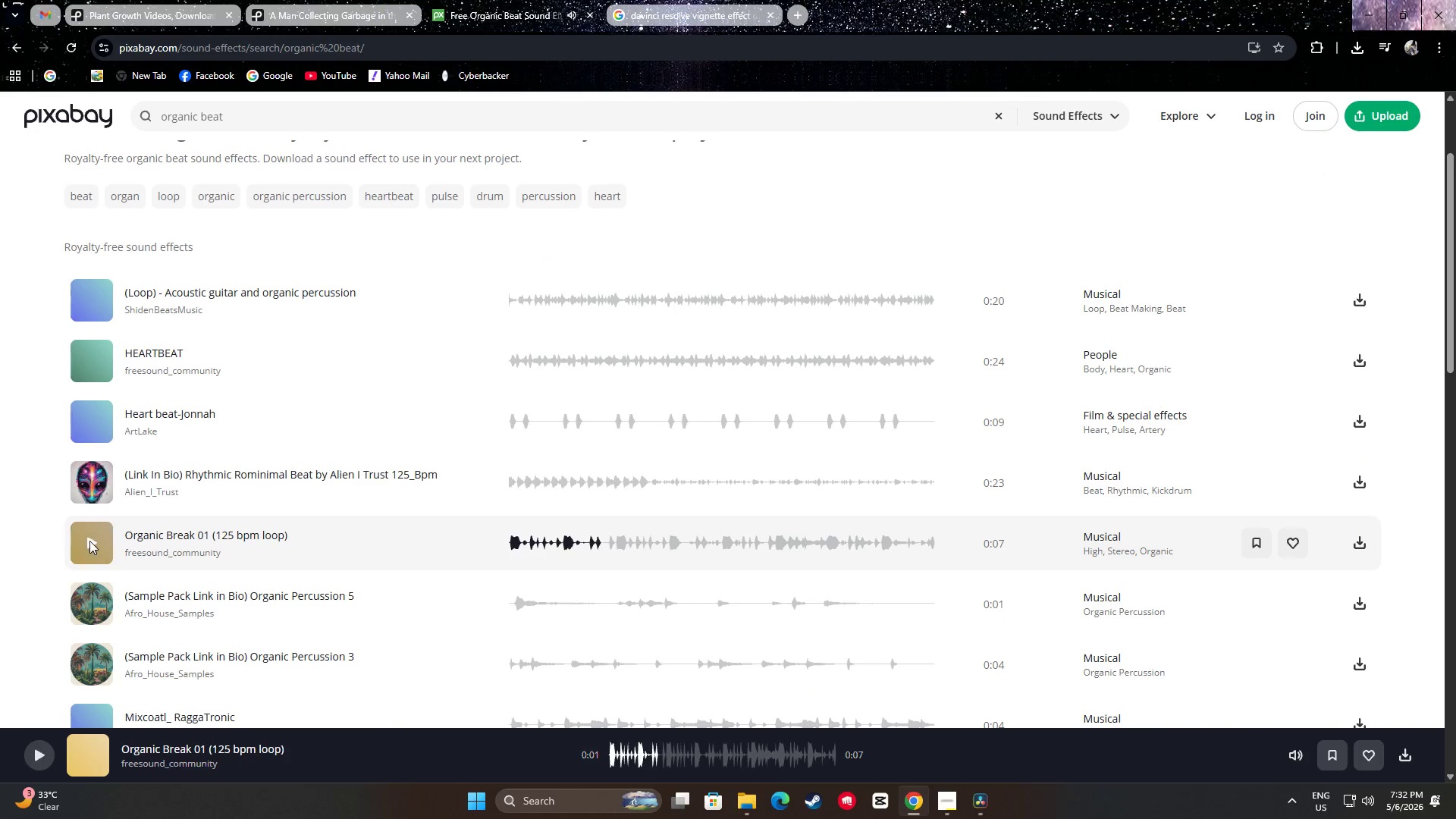 
scroll: coordinate [93, 519], scroll_direction: down, amount: 9.0
 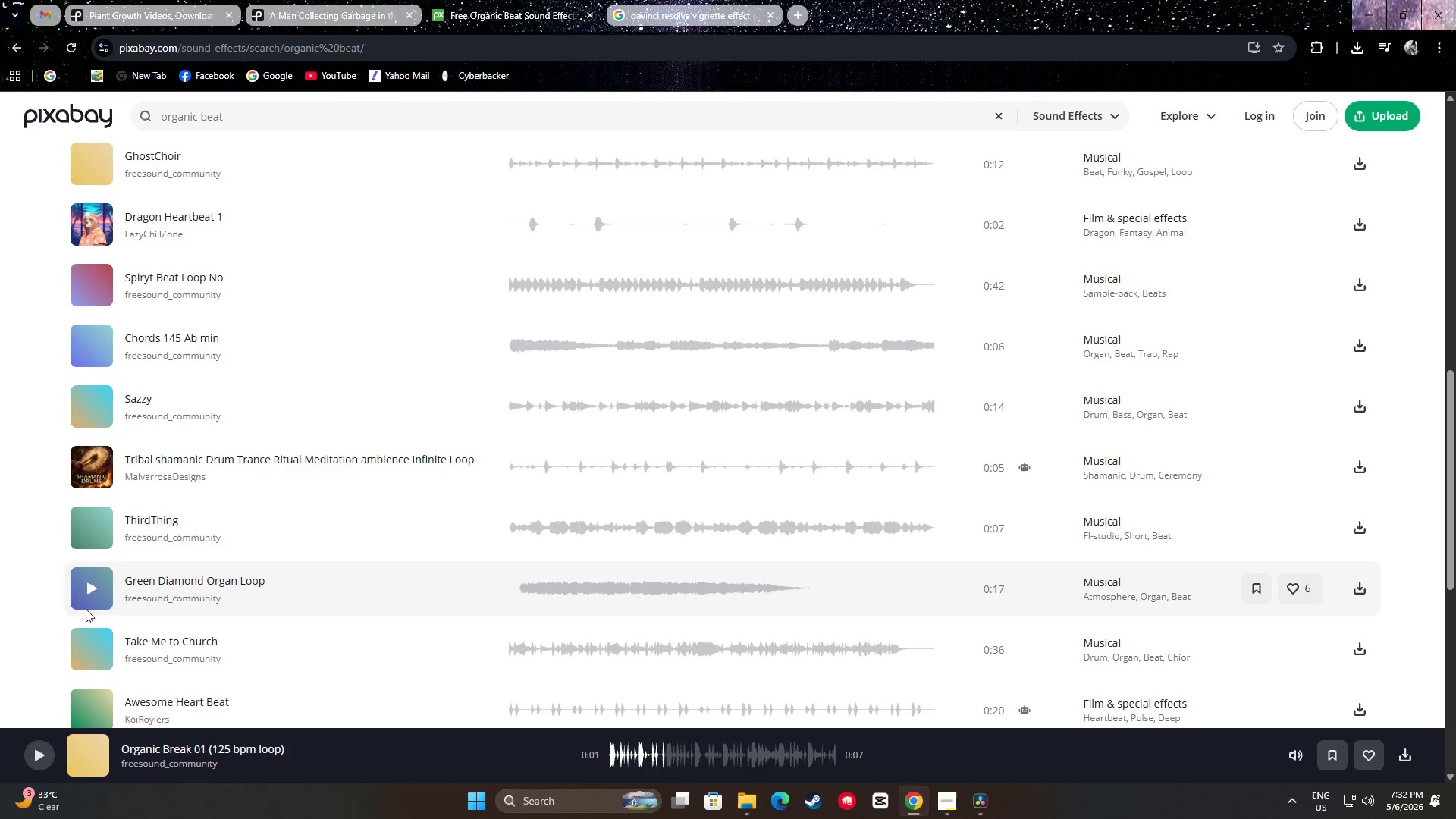 
left_click([42, 602])
 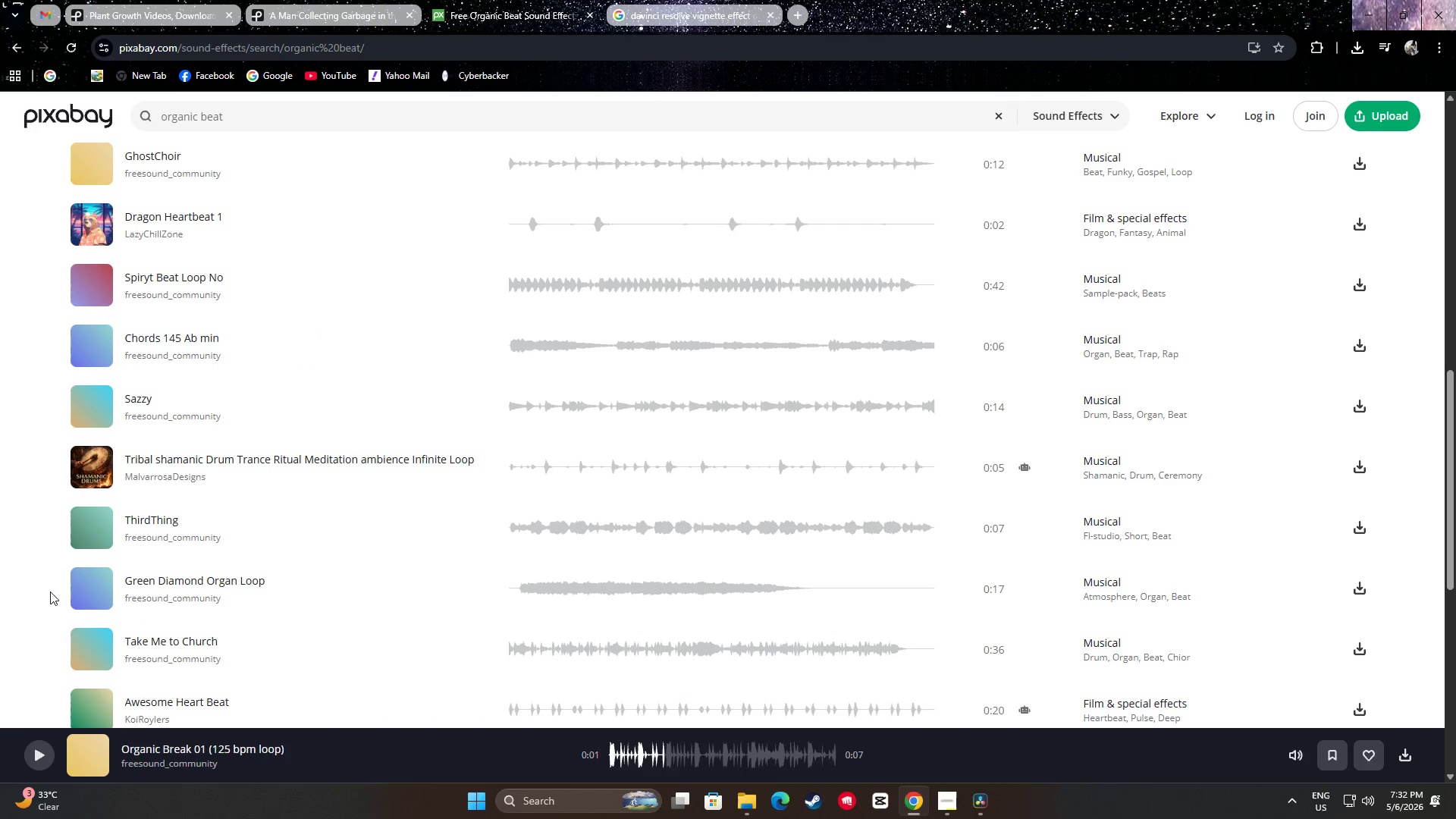 
left_click_drag(start_coordinate=[100, 560], to_coordinate=[97, 565])
 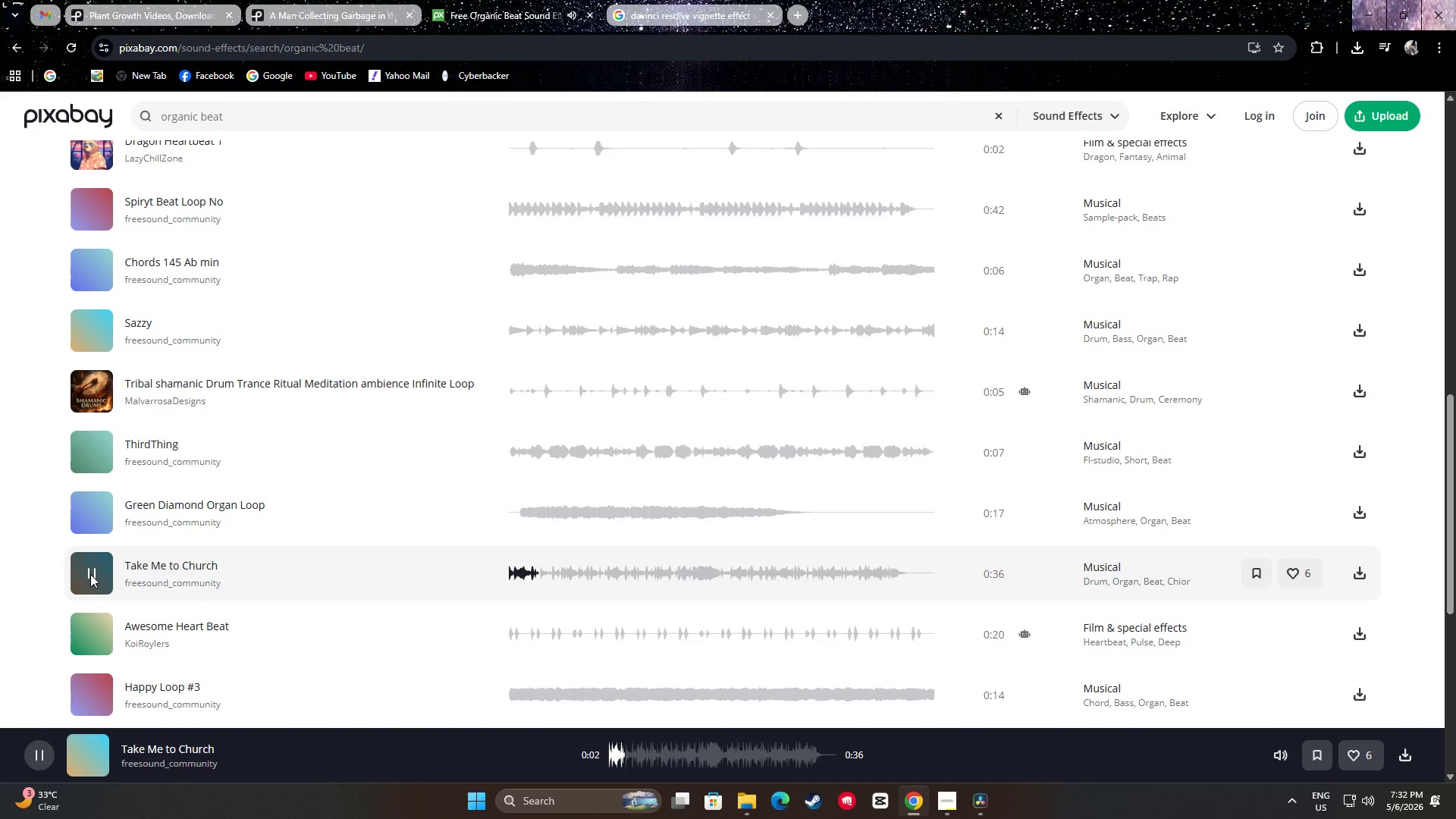 
scroll: coordinate [51, 590], scroll_direction: down, amount: 1.0
 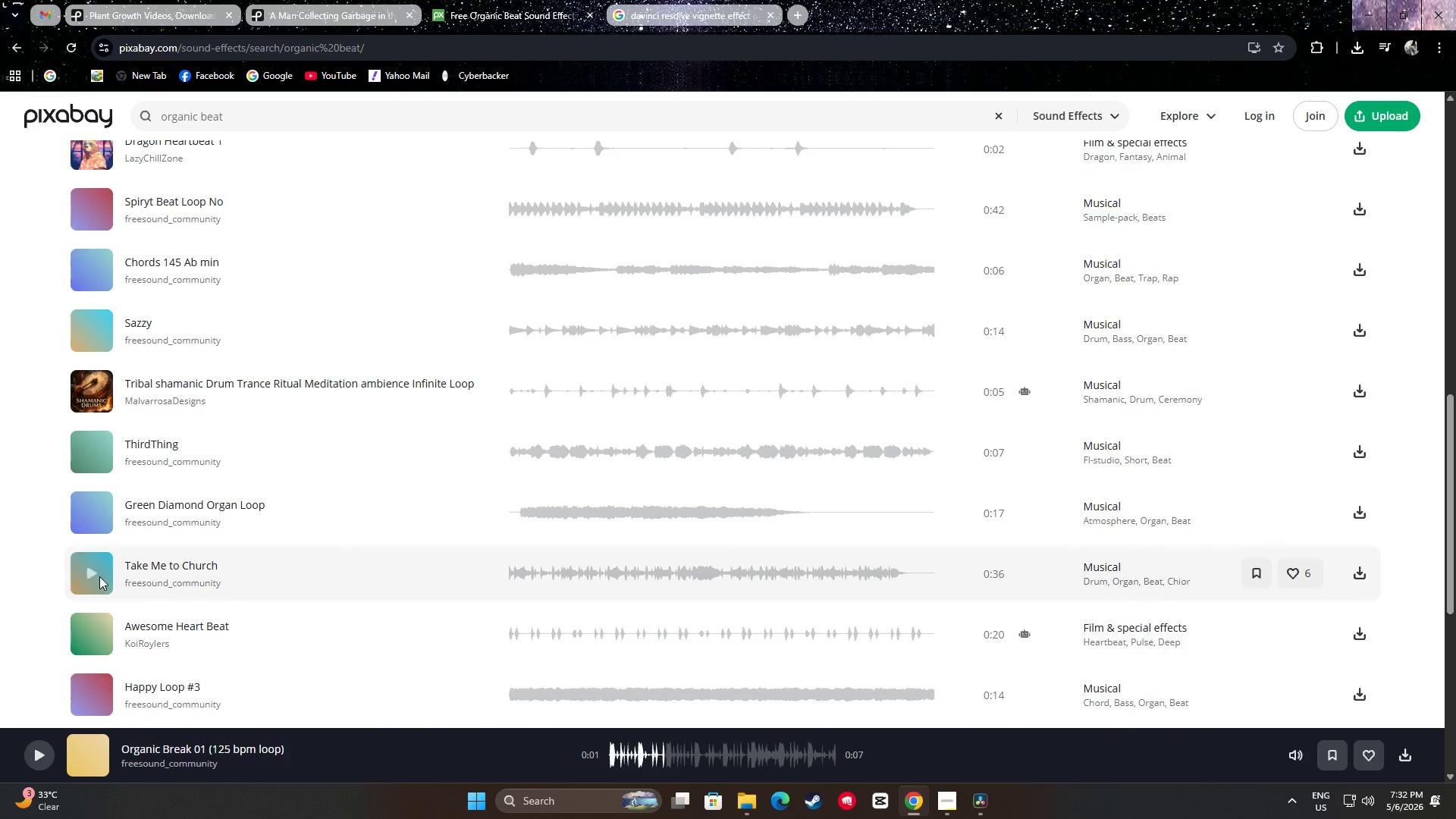 
scroll: coordinate [134, 548], scroll_direction: up, amount: 13.0
 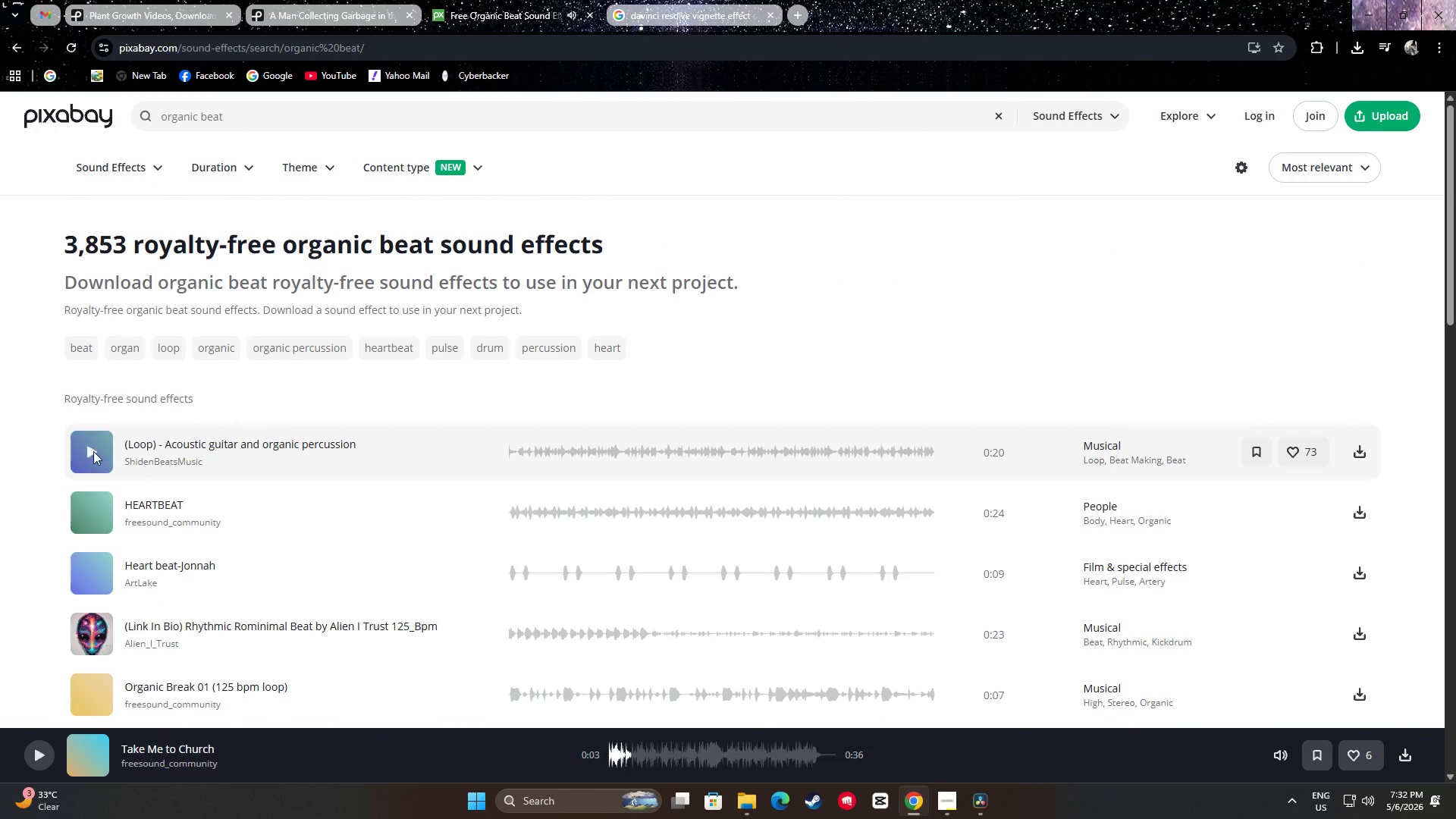 
left_click([90, 453])
 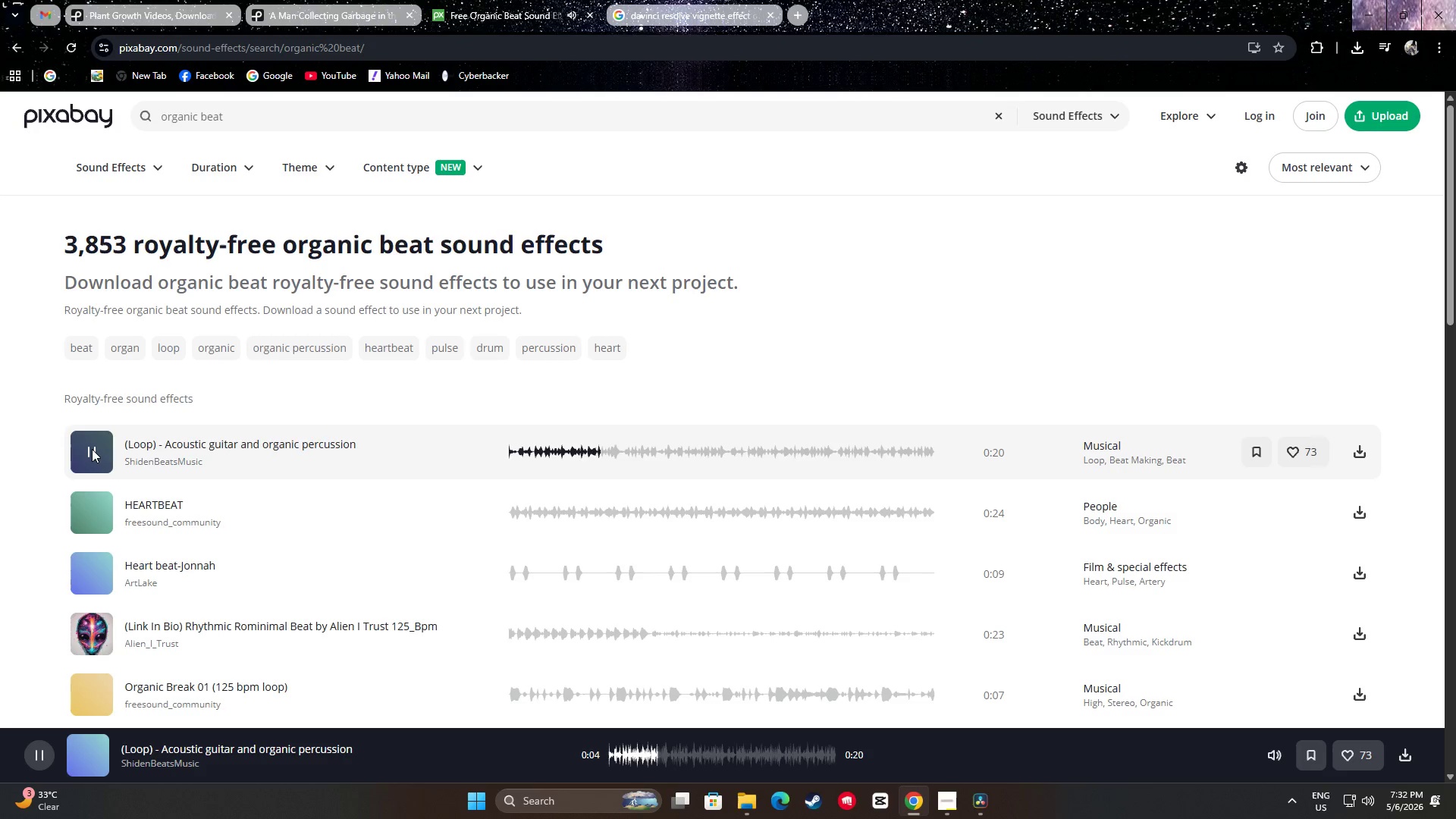 
wait(9.73)
 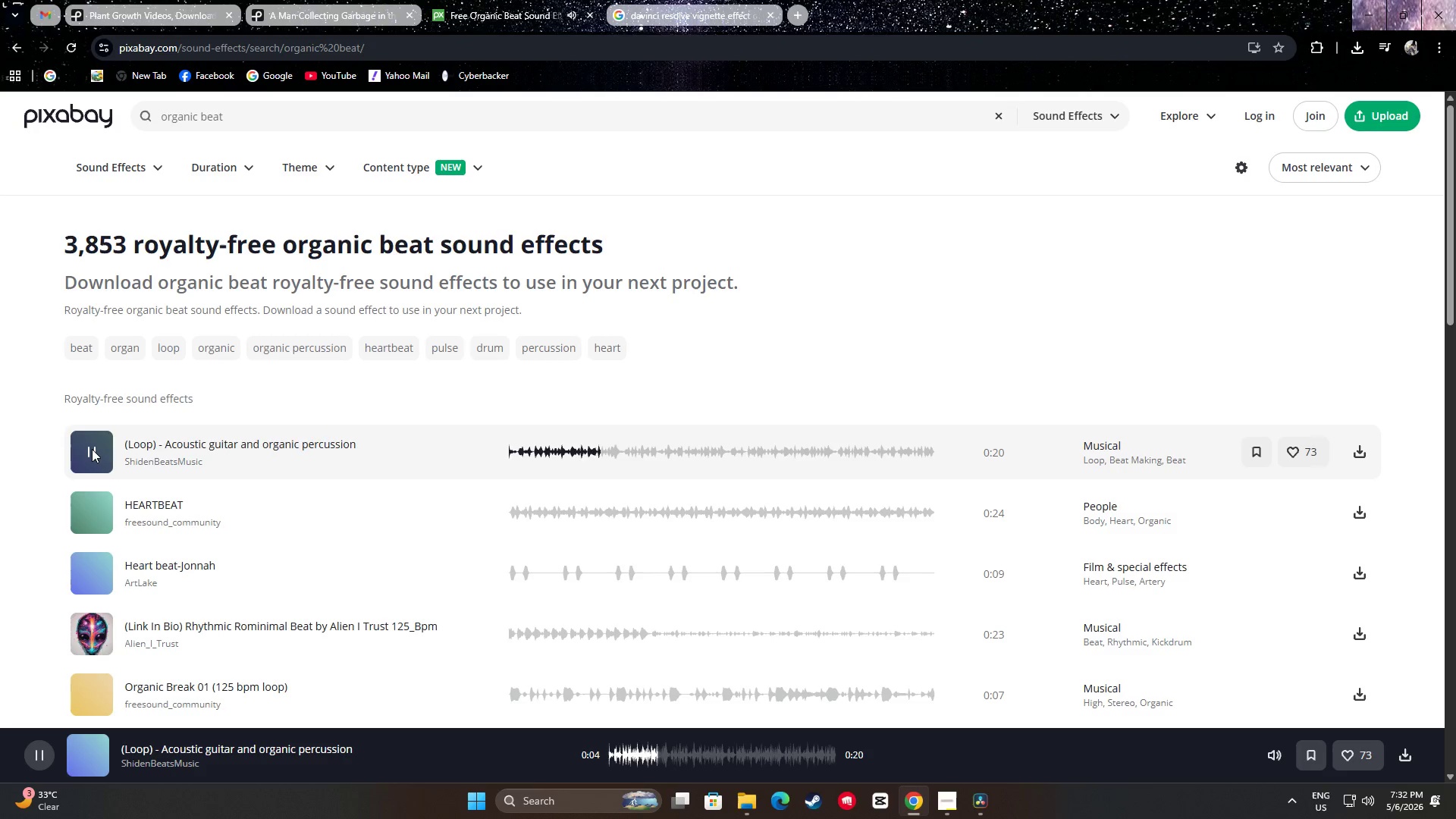 
left_click([92, 449])
 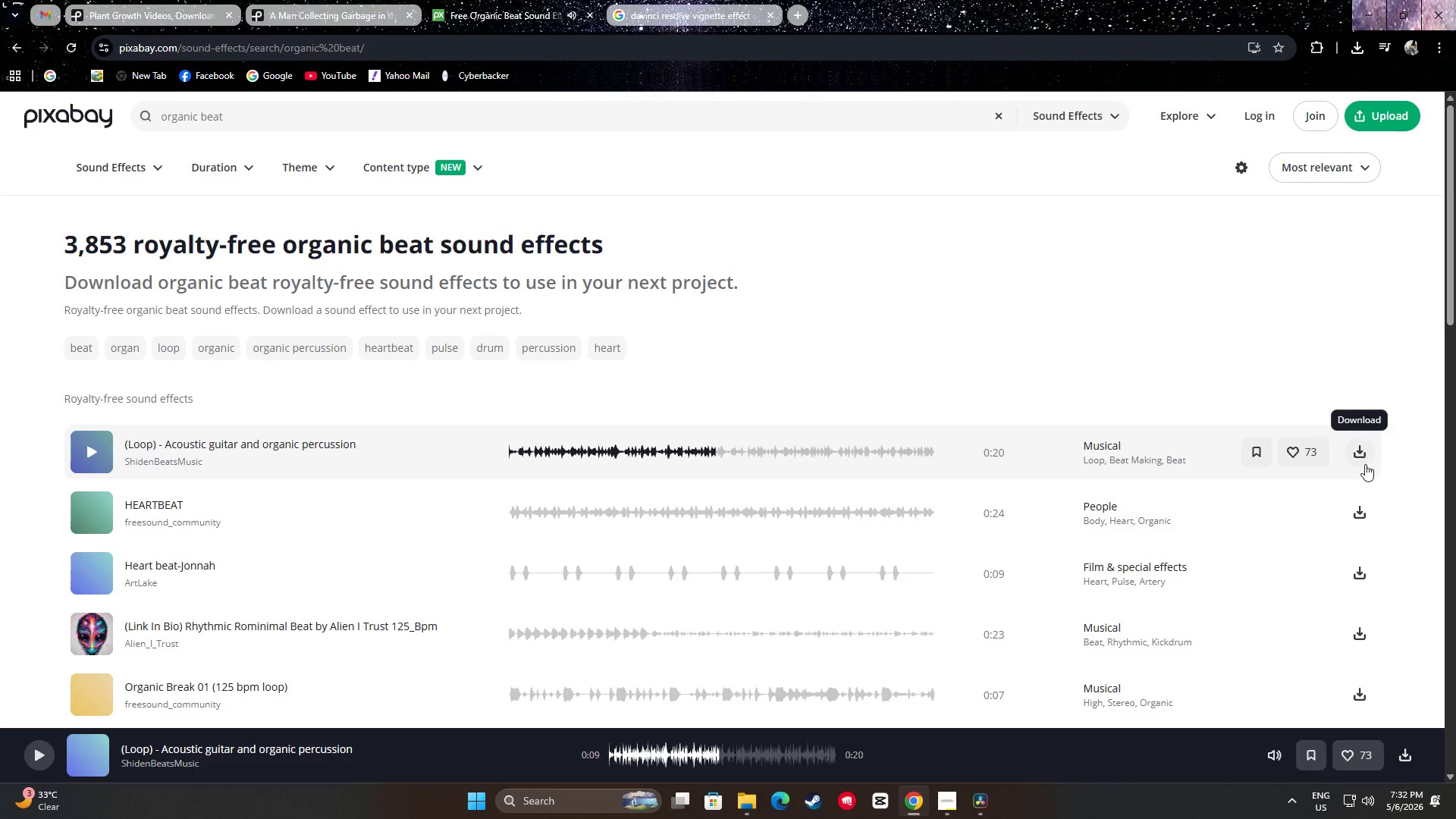 
left_click([1363, 453])
 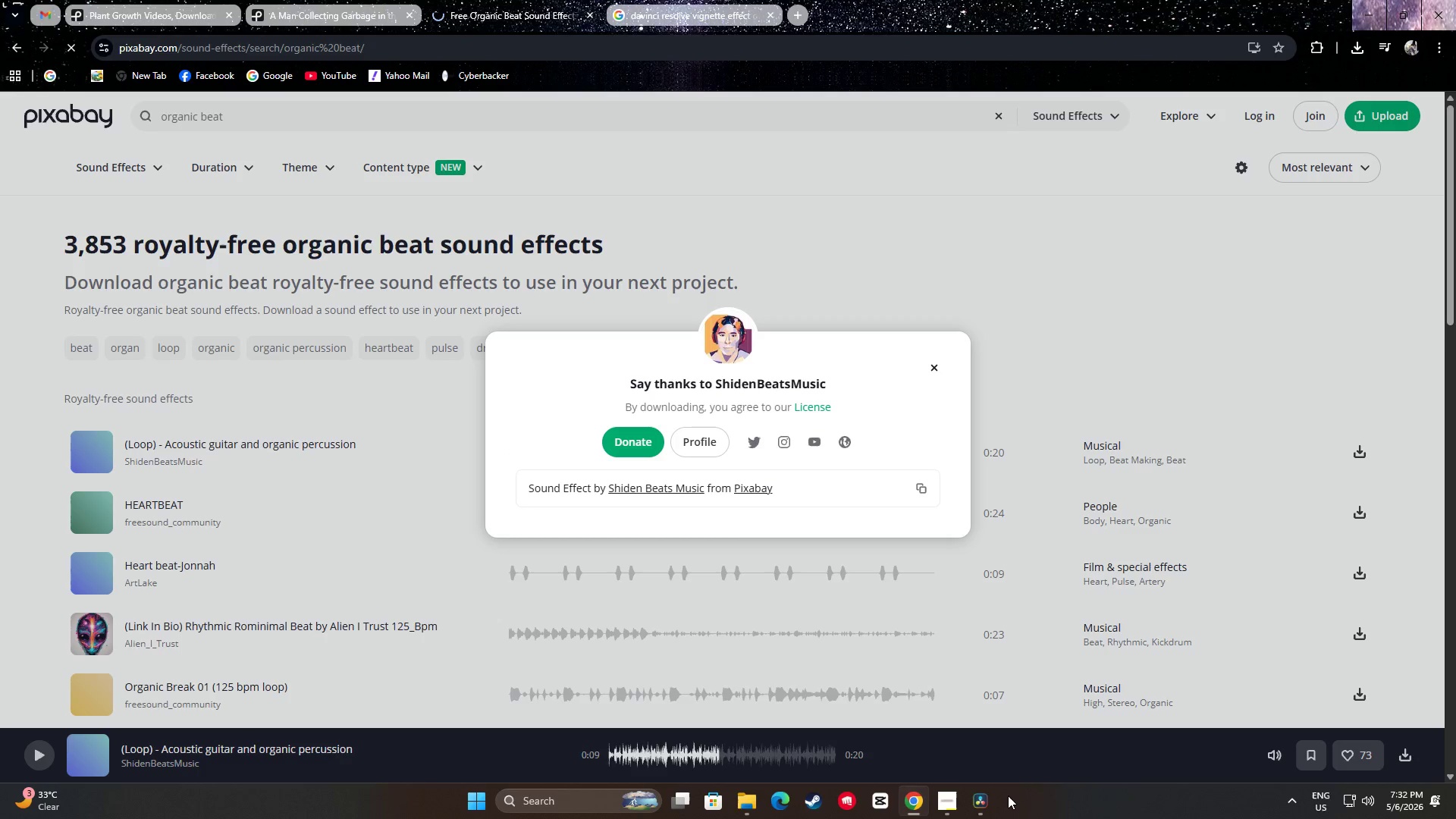 
left_click([931, 367])
 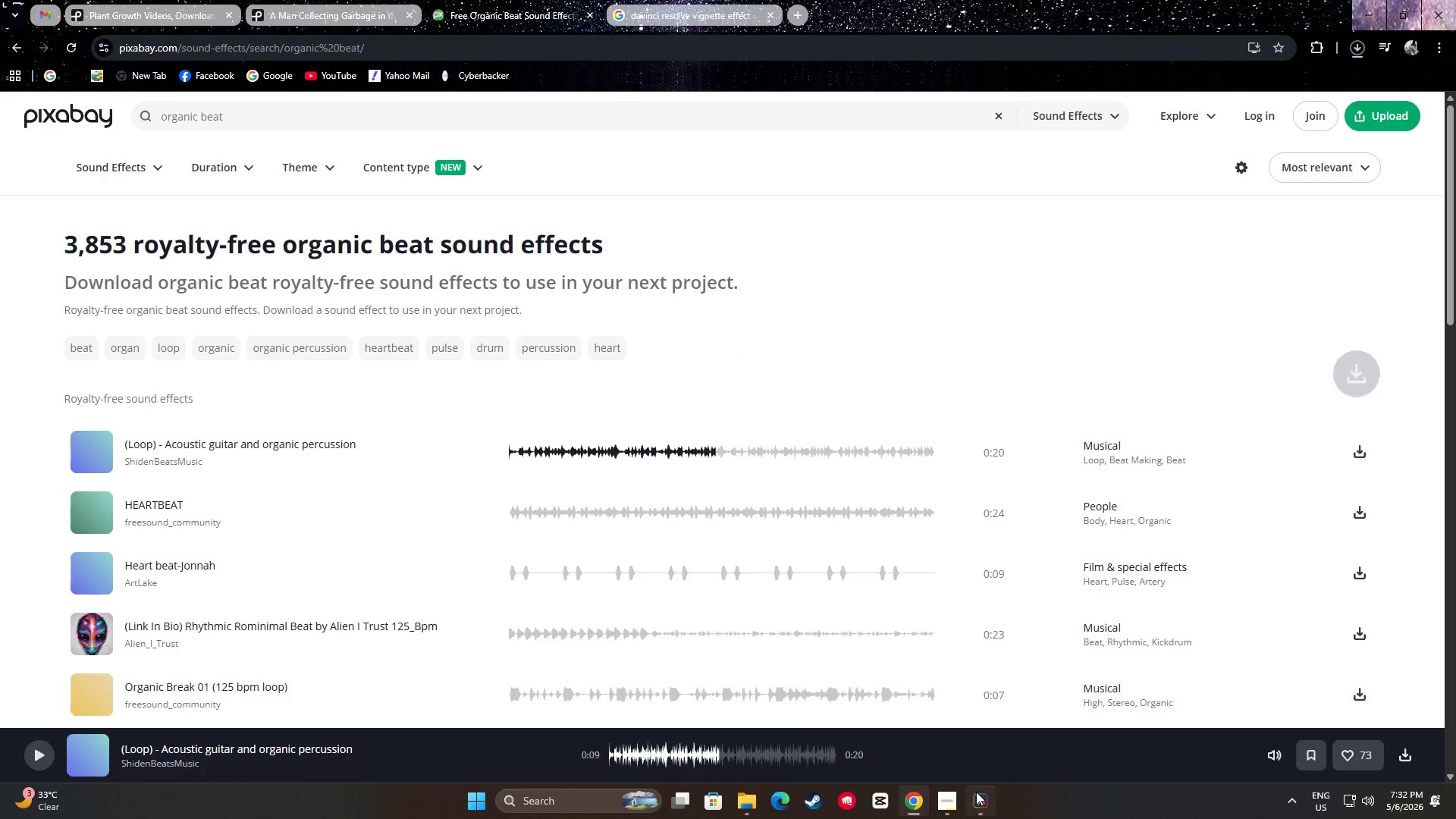 
left_click([981, 805])
 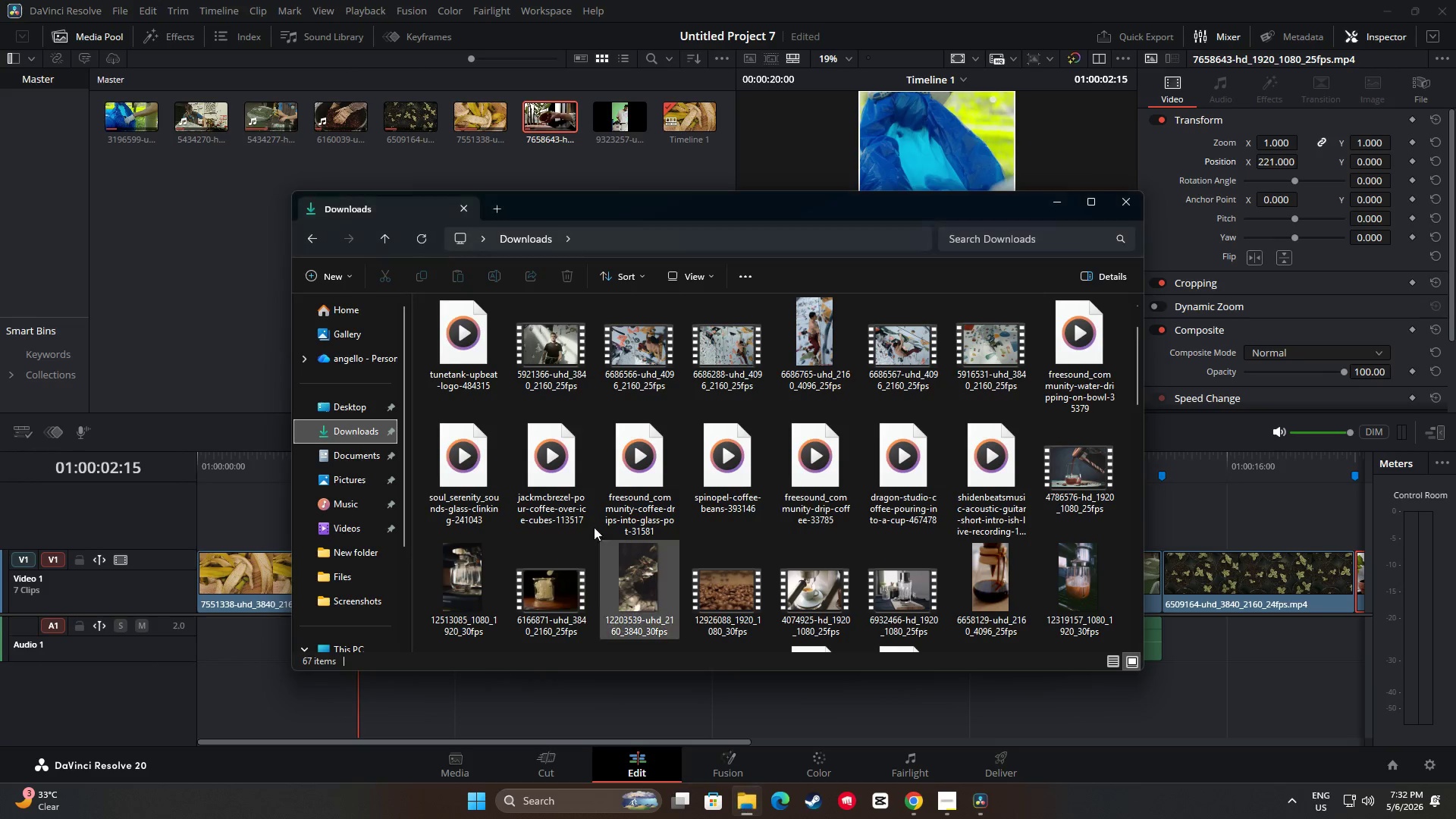 
left_click([360, 435])
 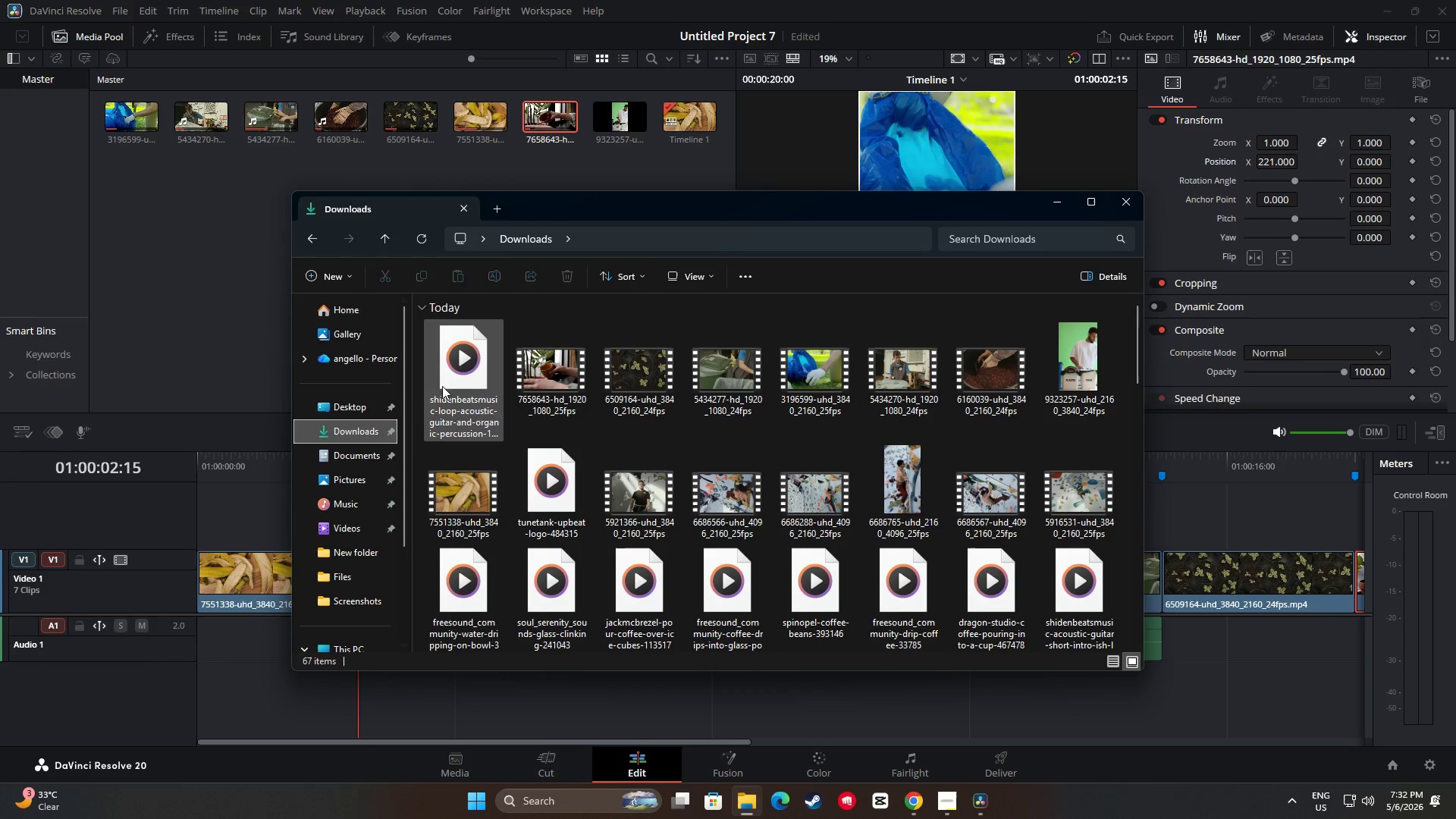 
left_click_drag(start_coordinate=[449, 372], to_coordinate=[199, 633])
 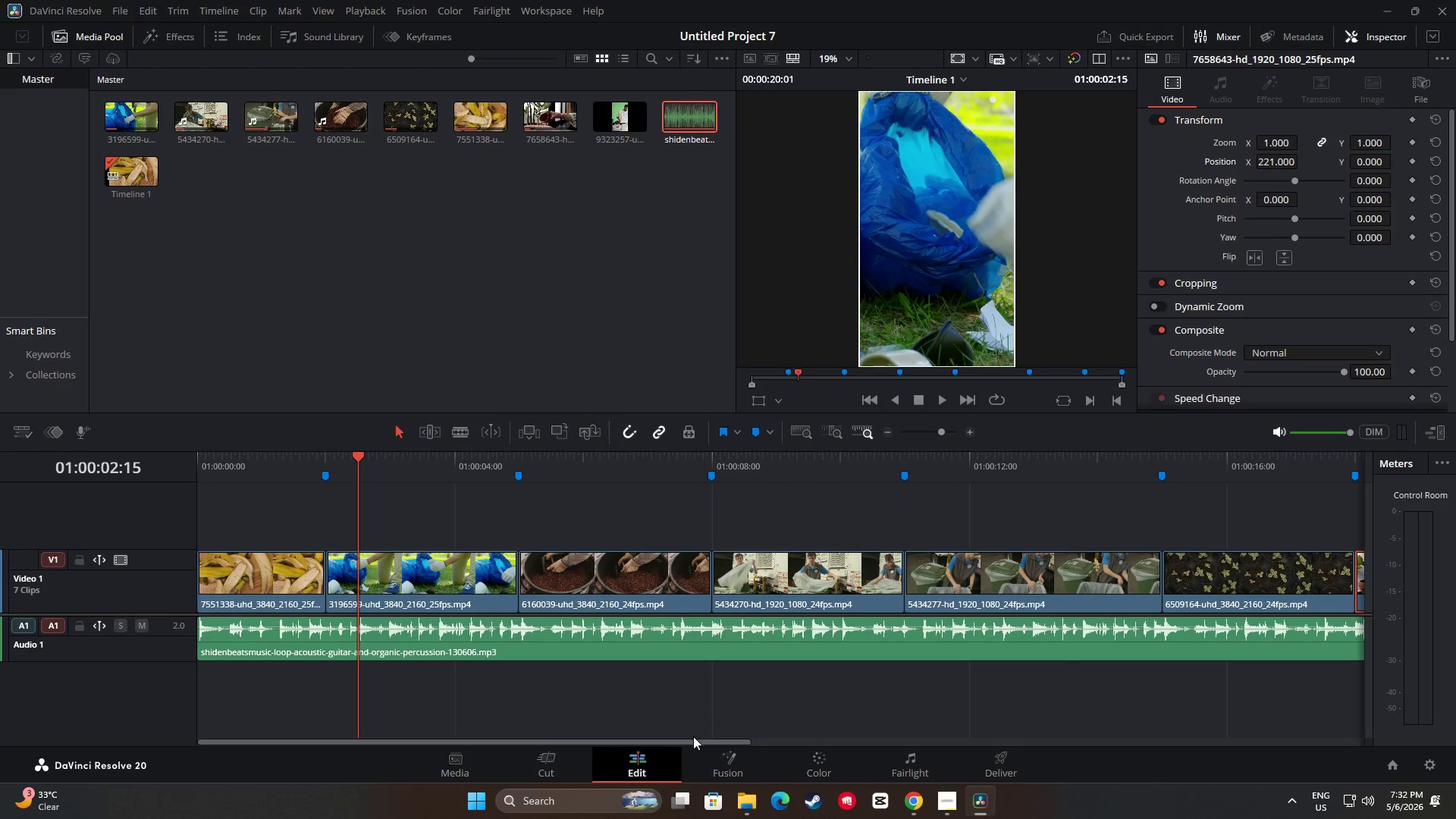 
left_click_drag(start_coordinate=[697, 739], to_coordinate=[582, 752])
 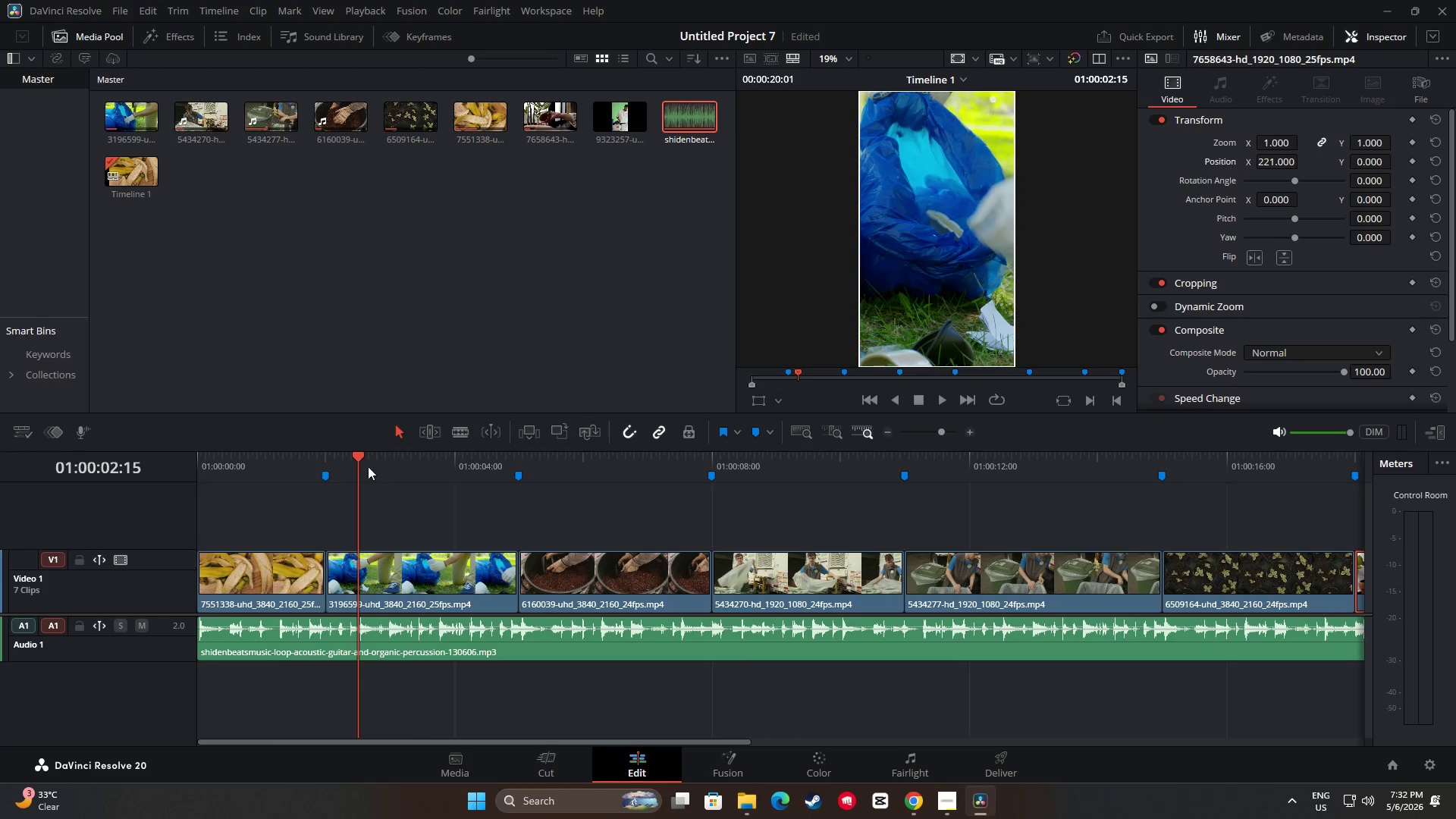 
left_click_drag(start_coordinate=[359, 461], to_coordinate=[171, 450])
 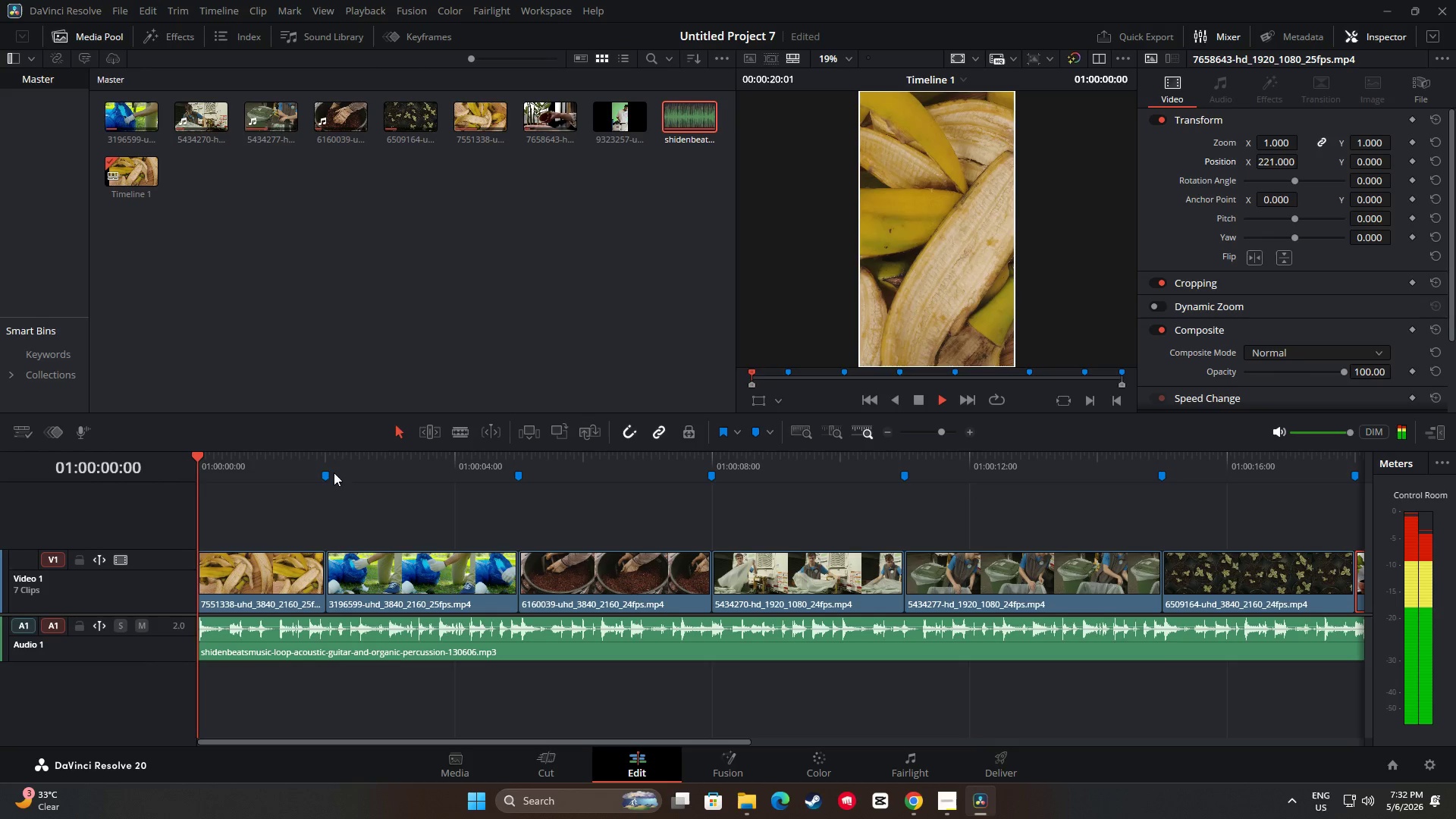 
key(Space)
 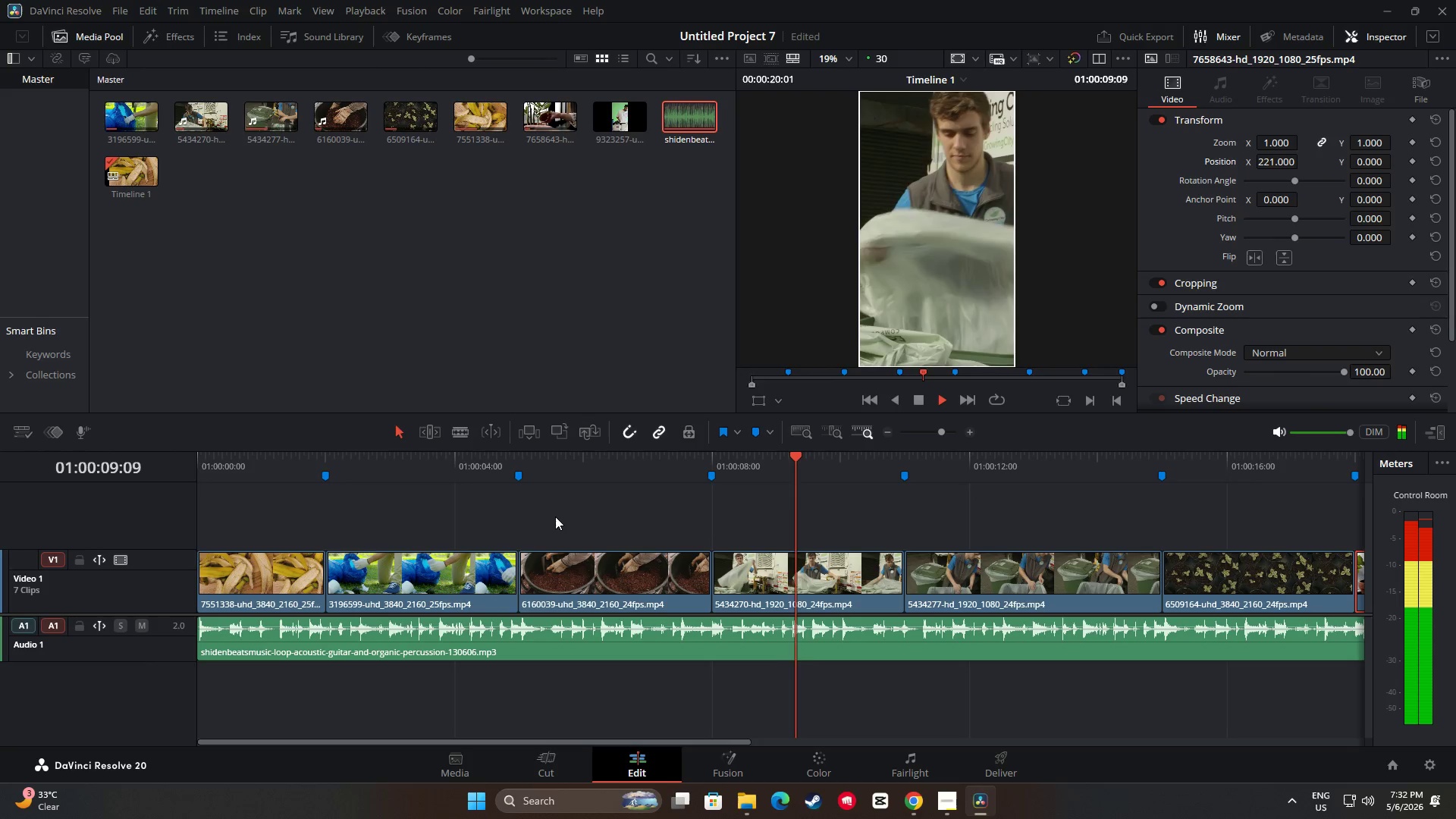 
wait(14.39)
 